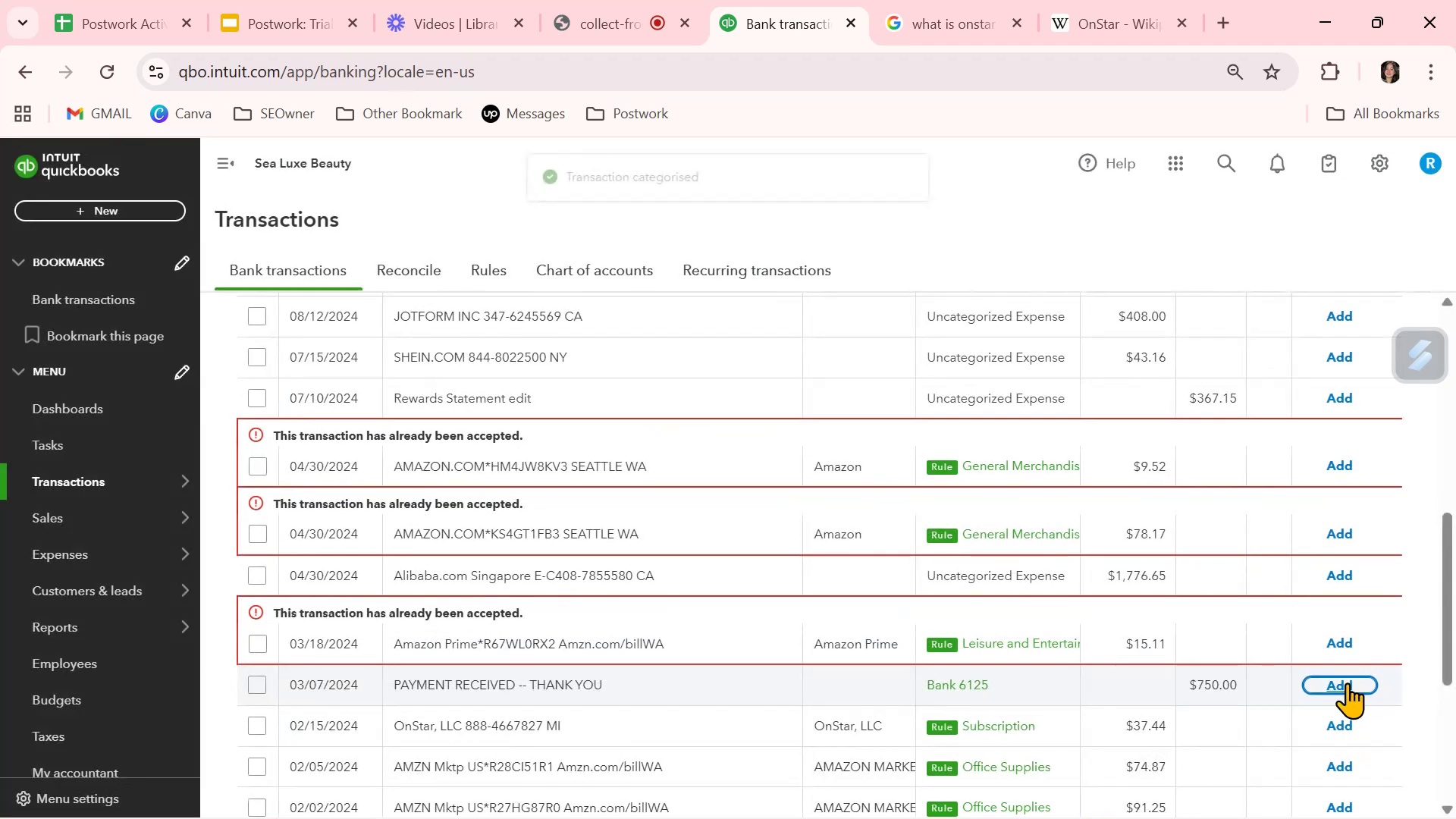 
scroll: coordinate [1347, 682], scroll_direction: down, amount: 1.0
 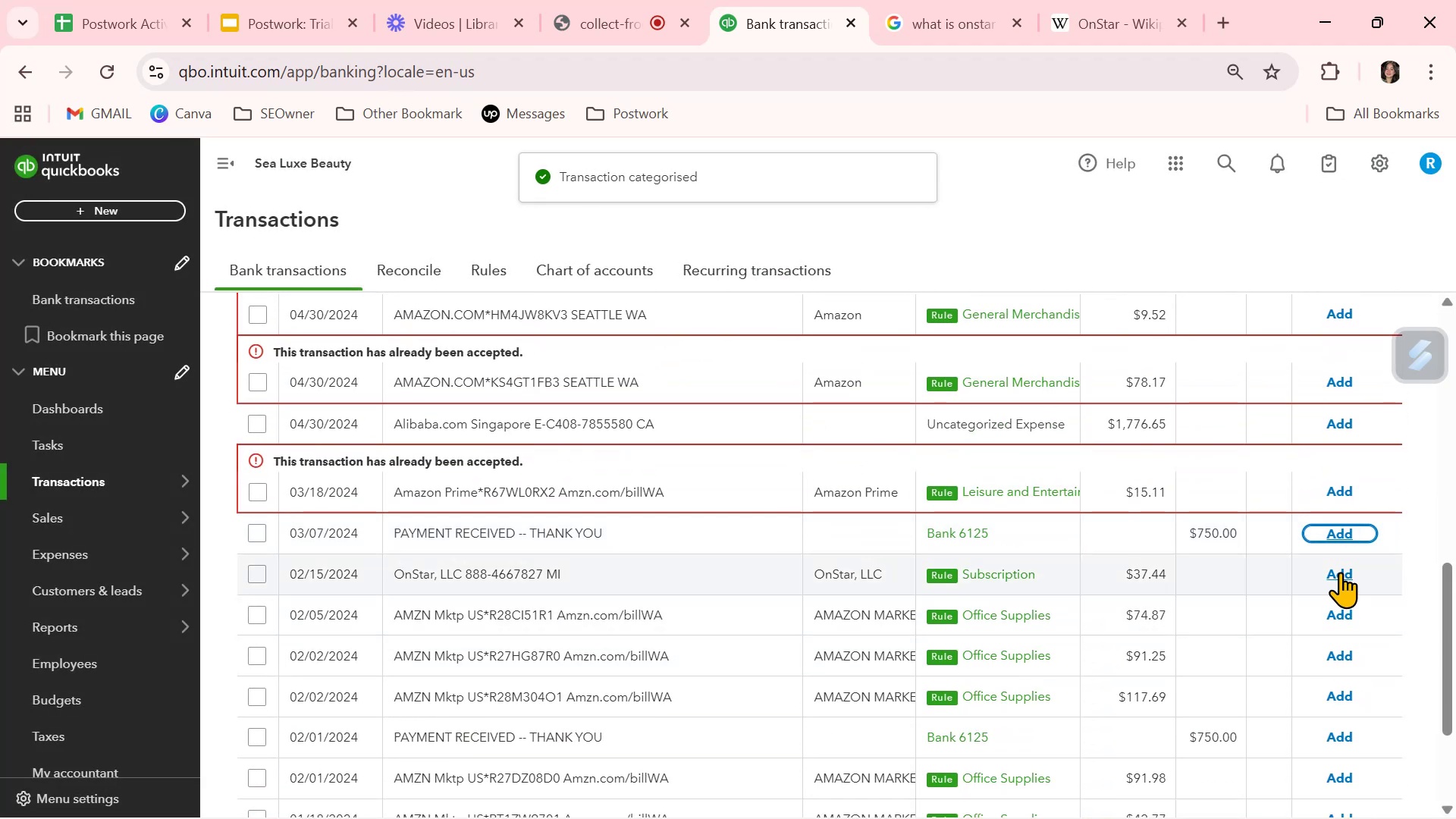 
left_click([1339, 573])
 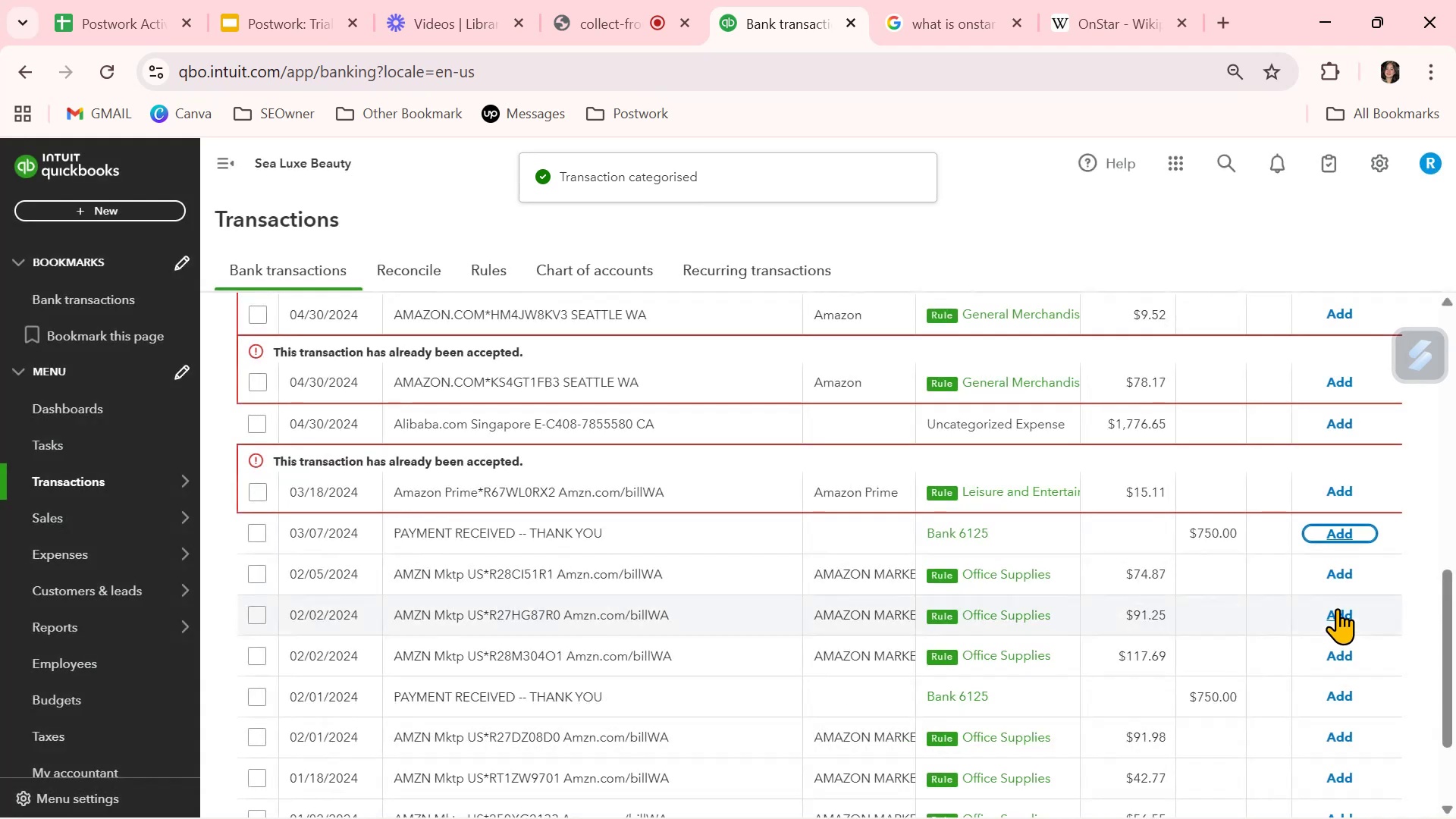 
left_click([1348, 574])
 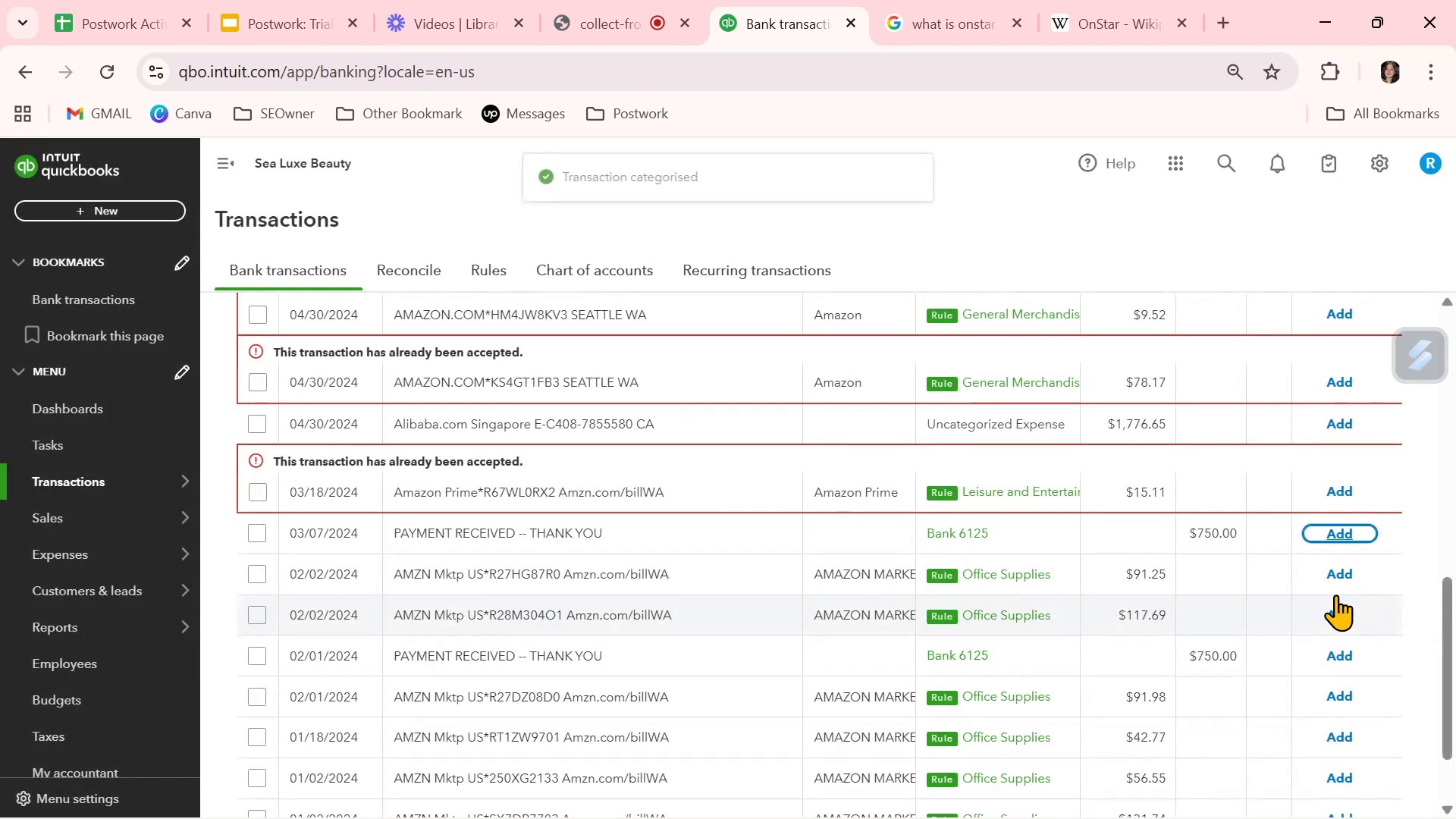 
left_click([1332, 579])
 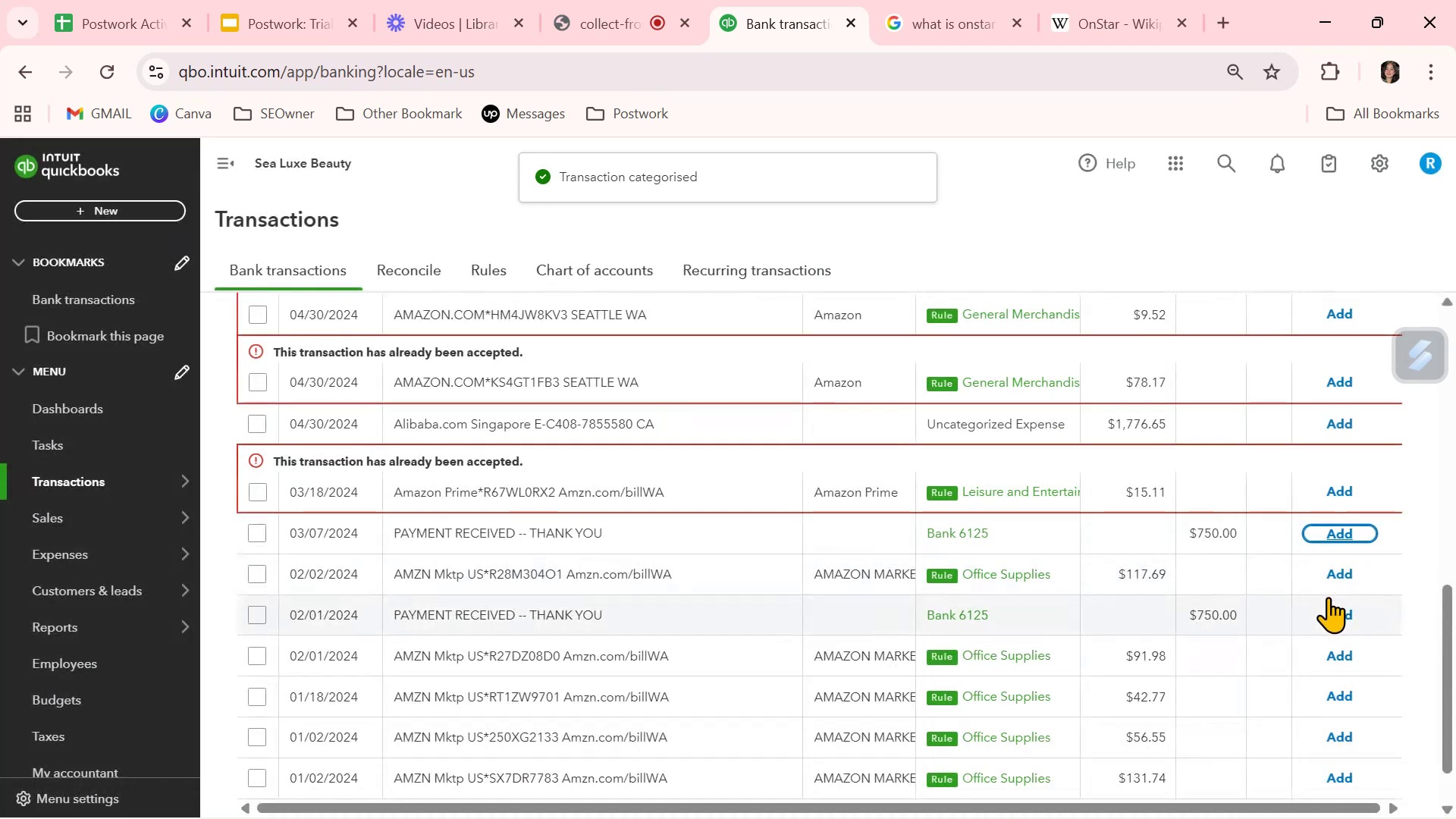 
left_click([1335, 579])
 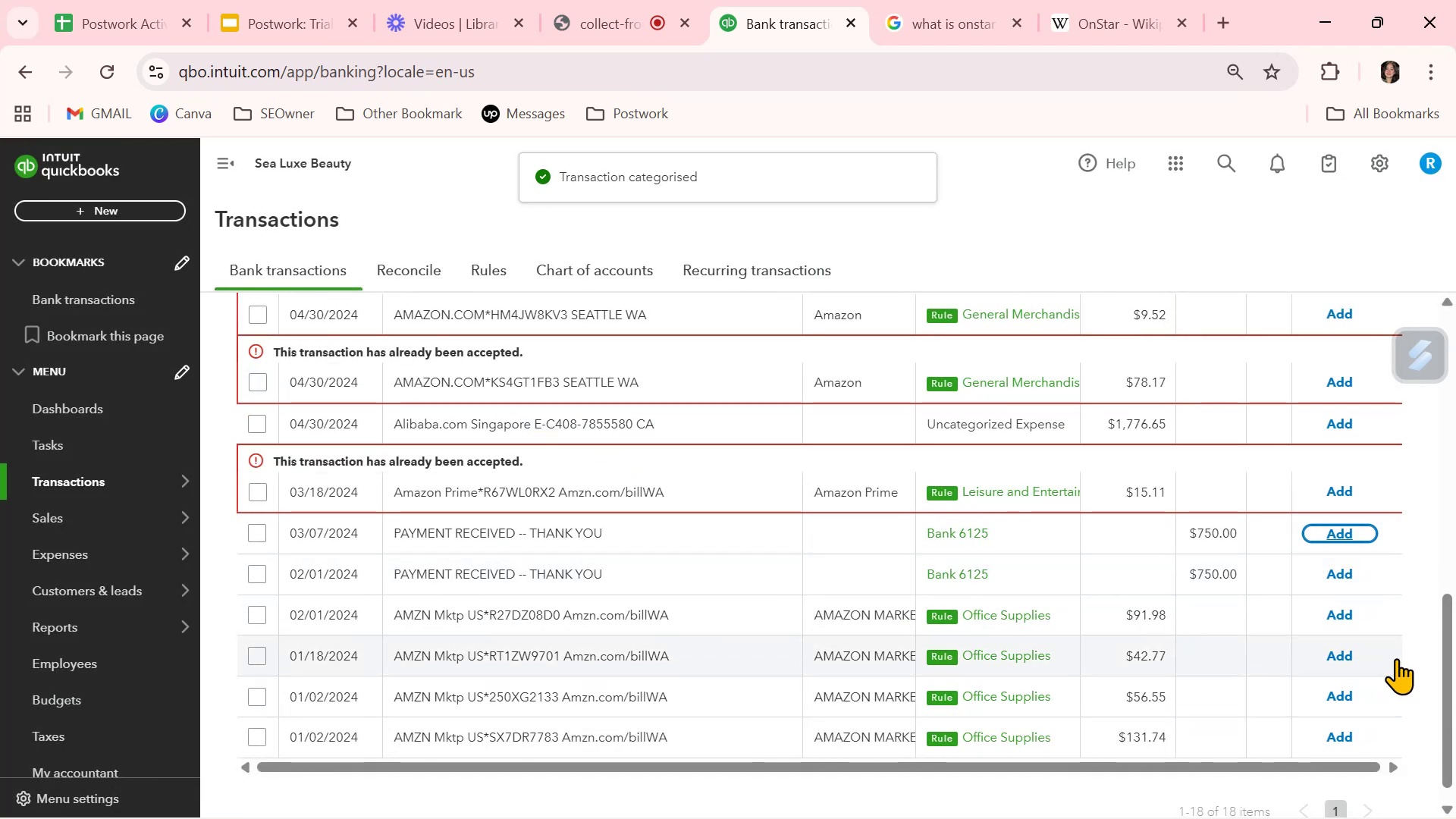 
left_click([1342, 616])
 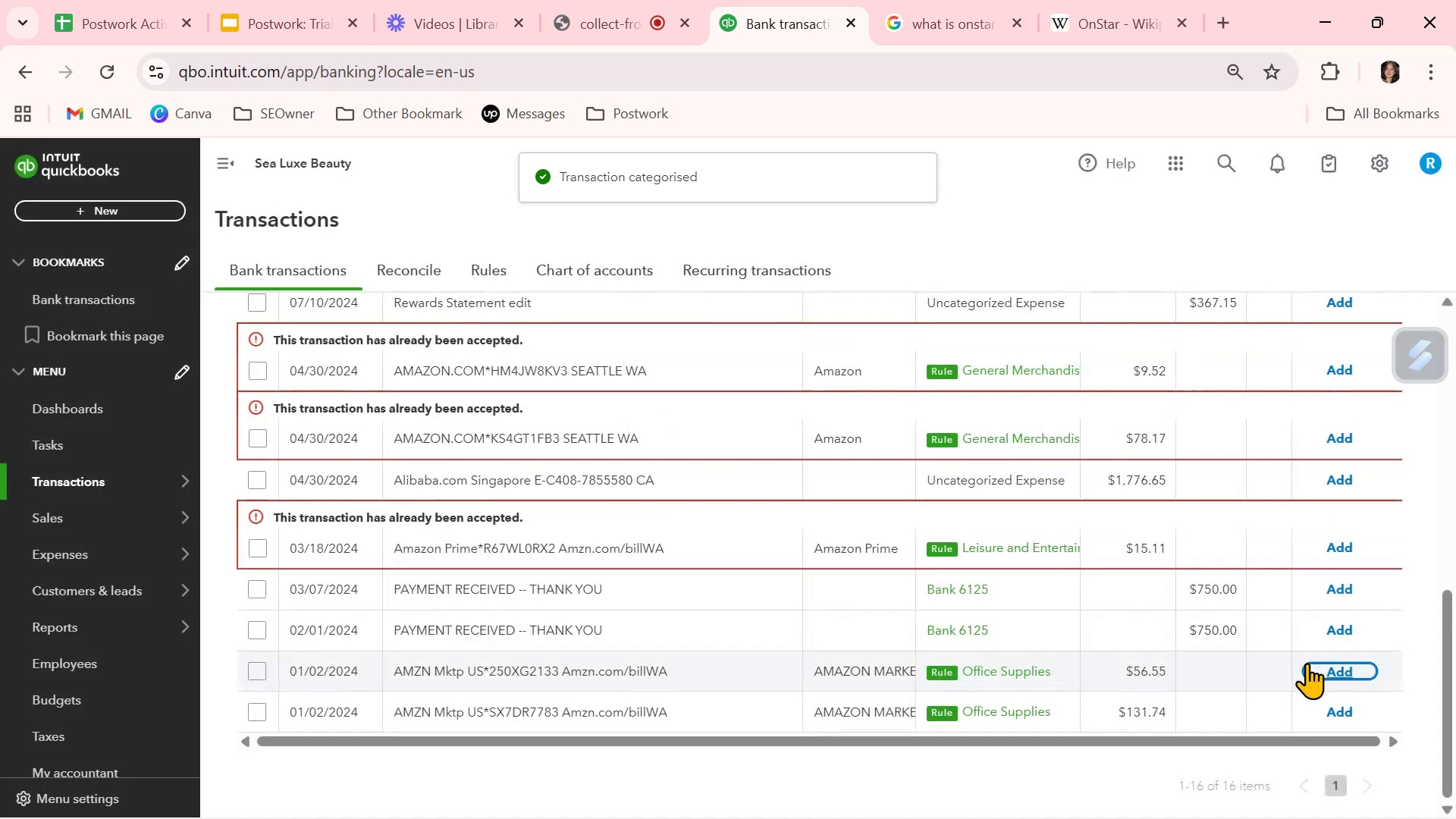 
left_click([1329, 674])
 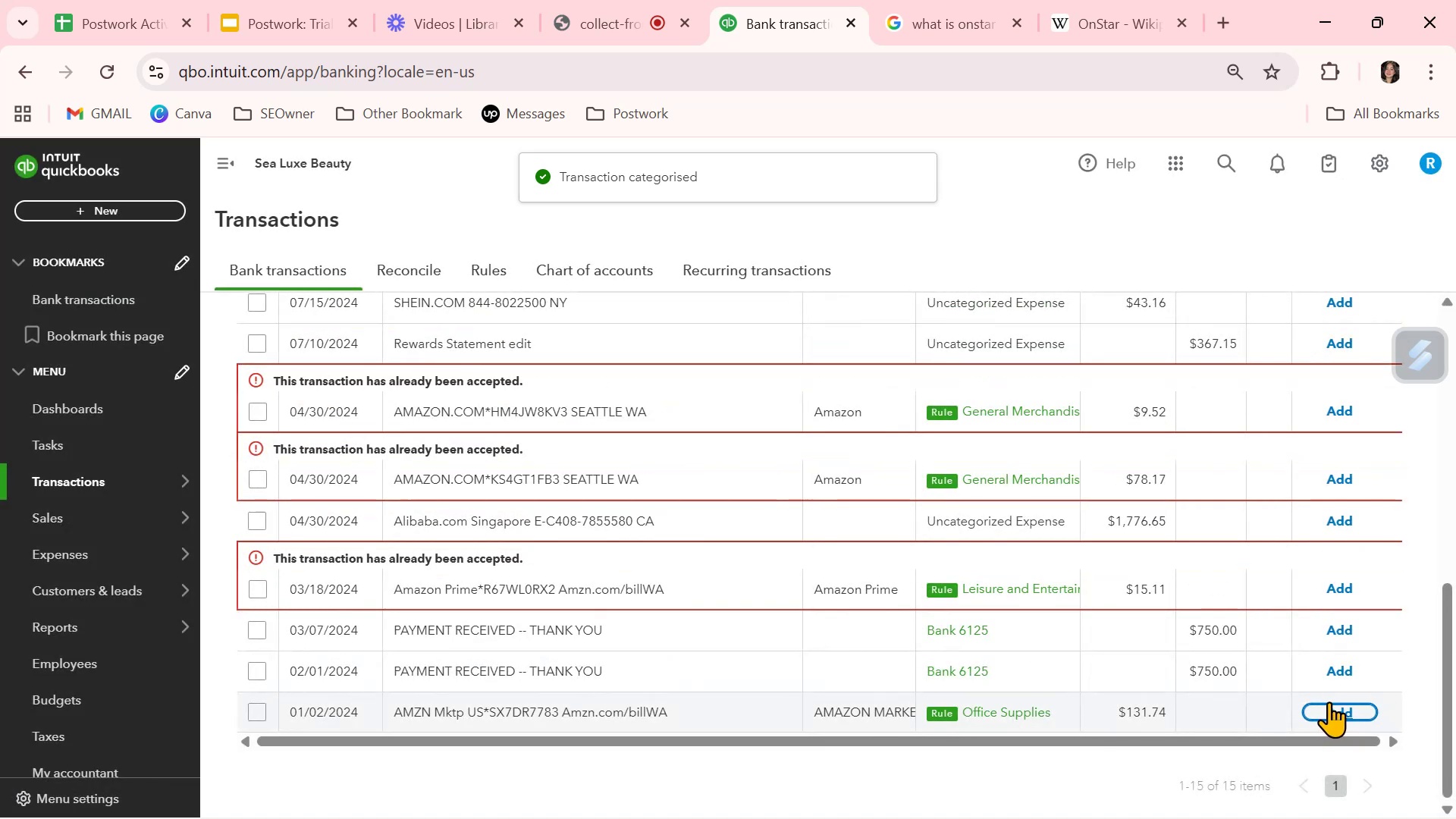 
left_click([1335, 713])
 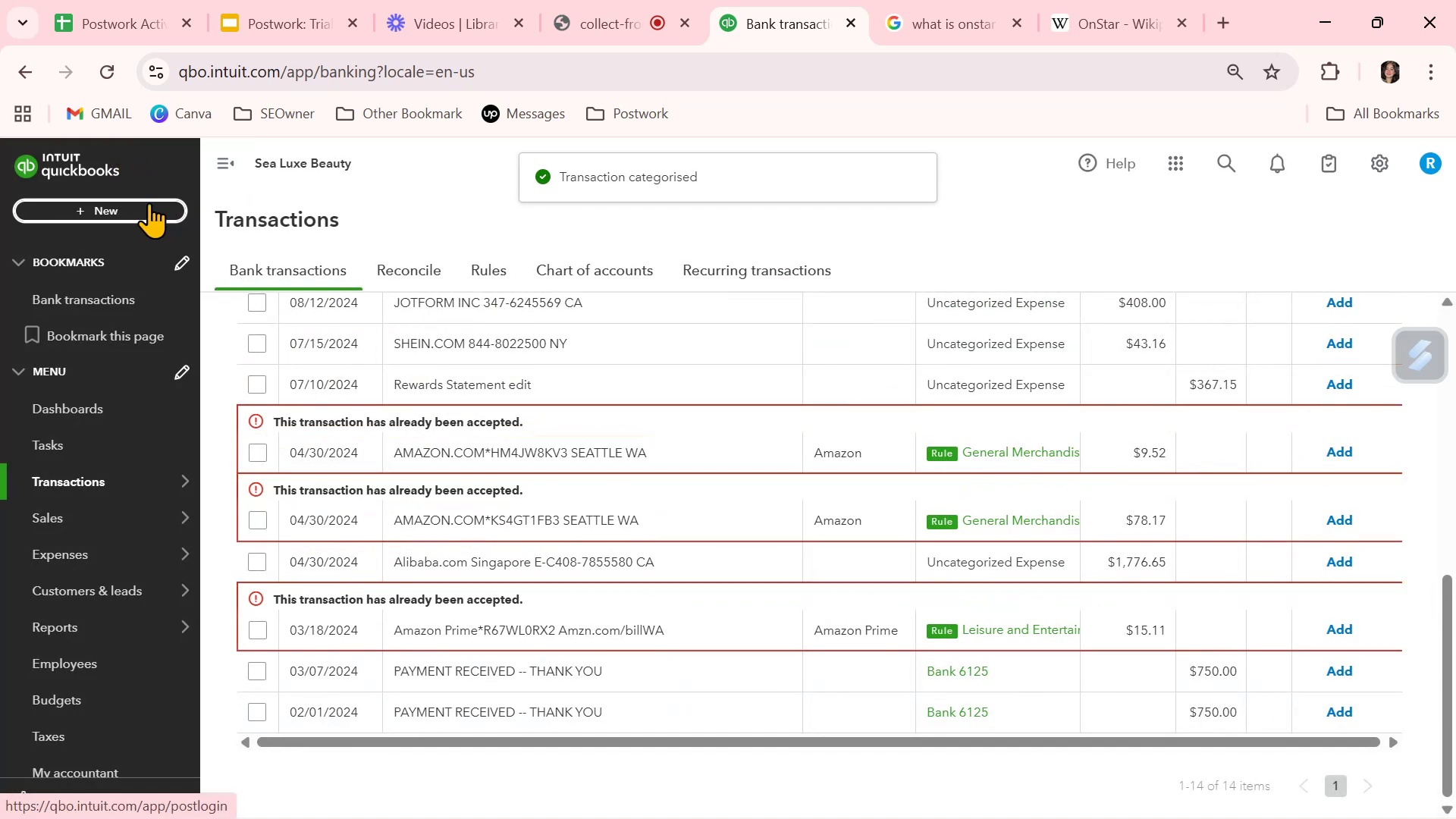 
left_click([111, 72])
 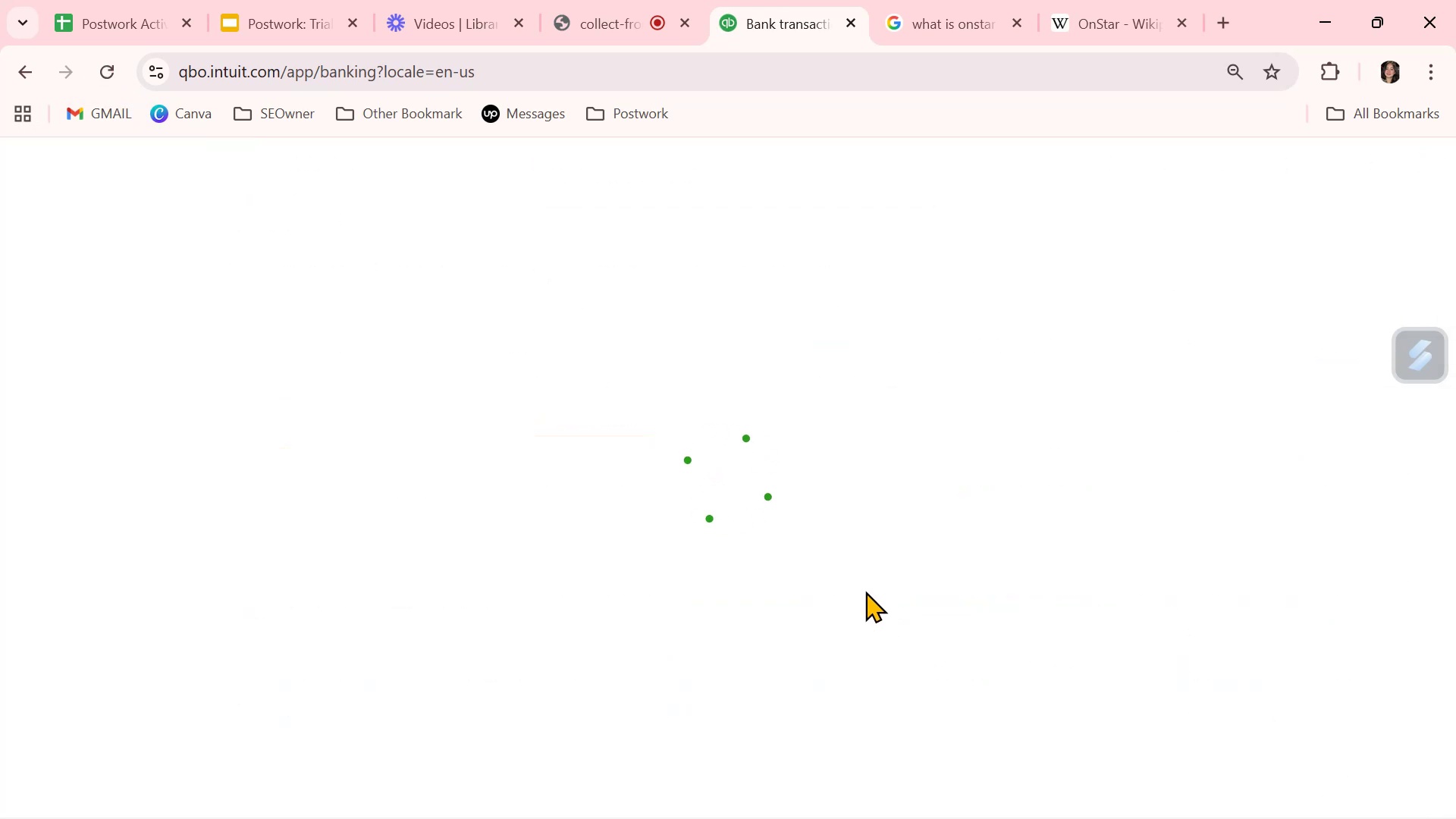 
wait(5.55)
 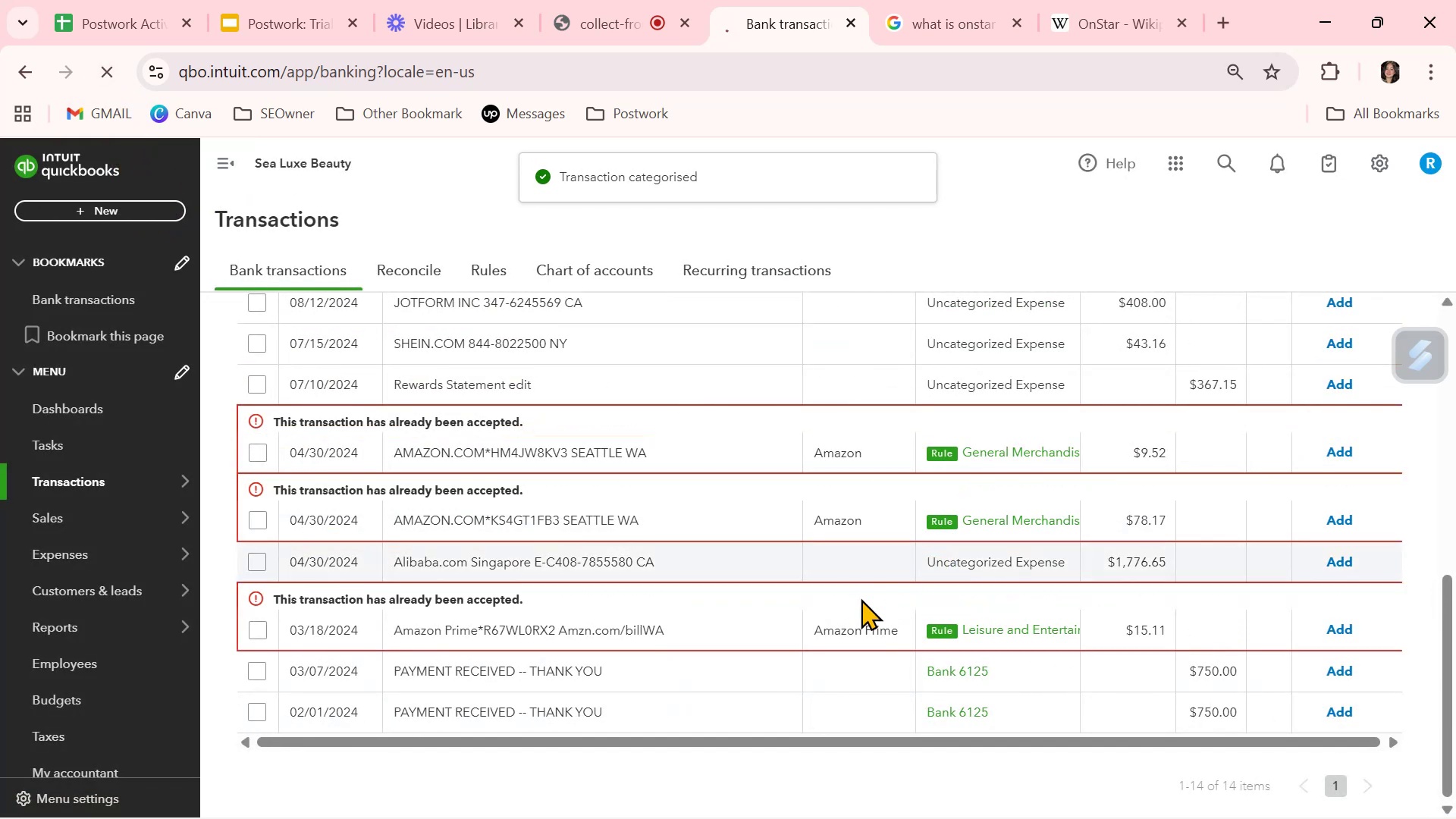 
scroll: coordinate [864, 591], scroll_direction: down, amount: 2.0
 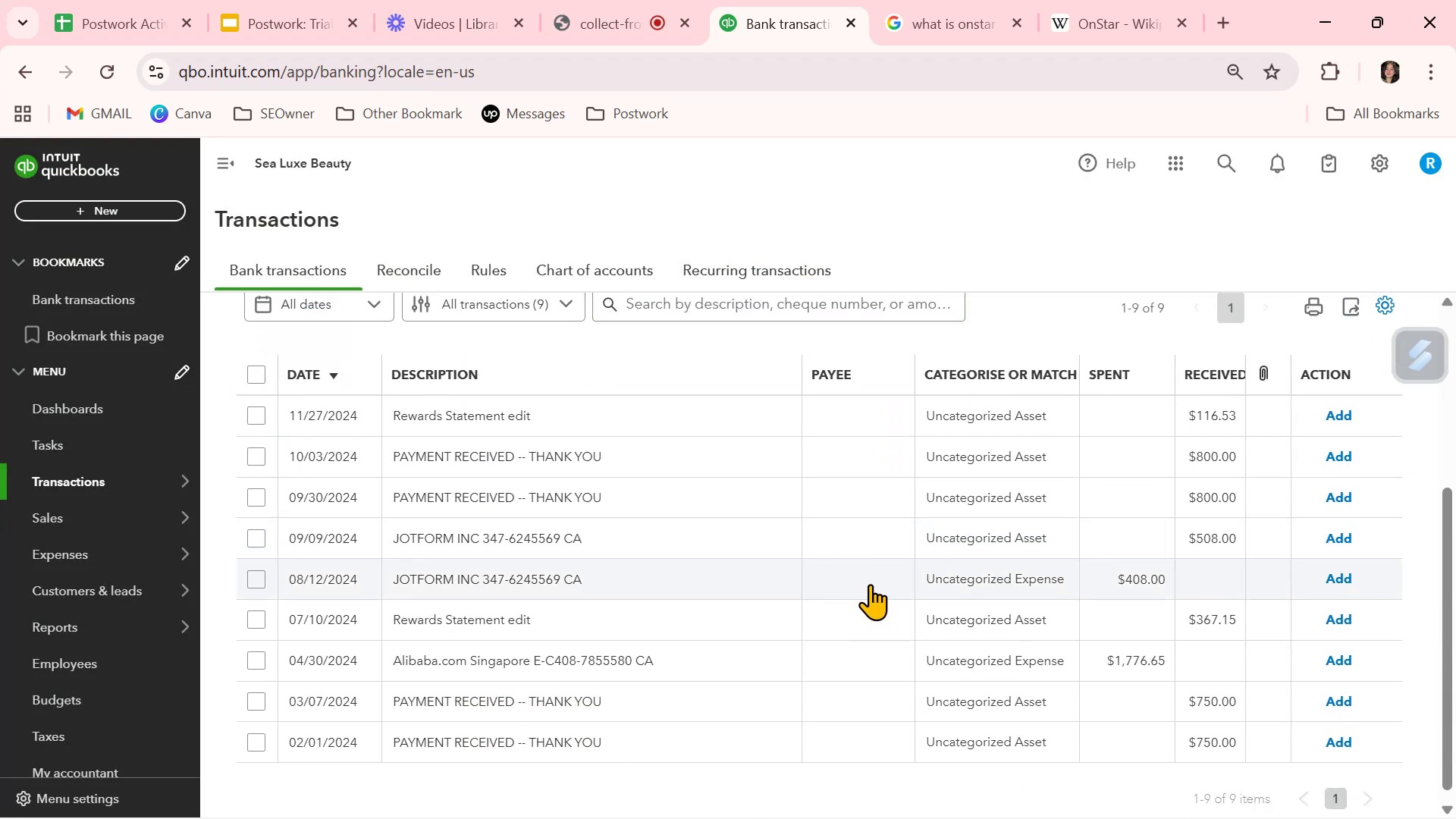 
wait(10.34)
 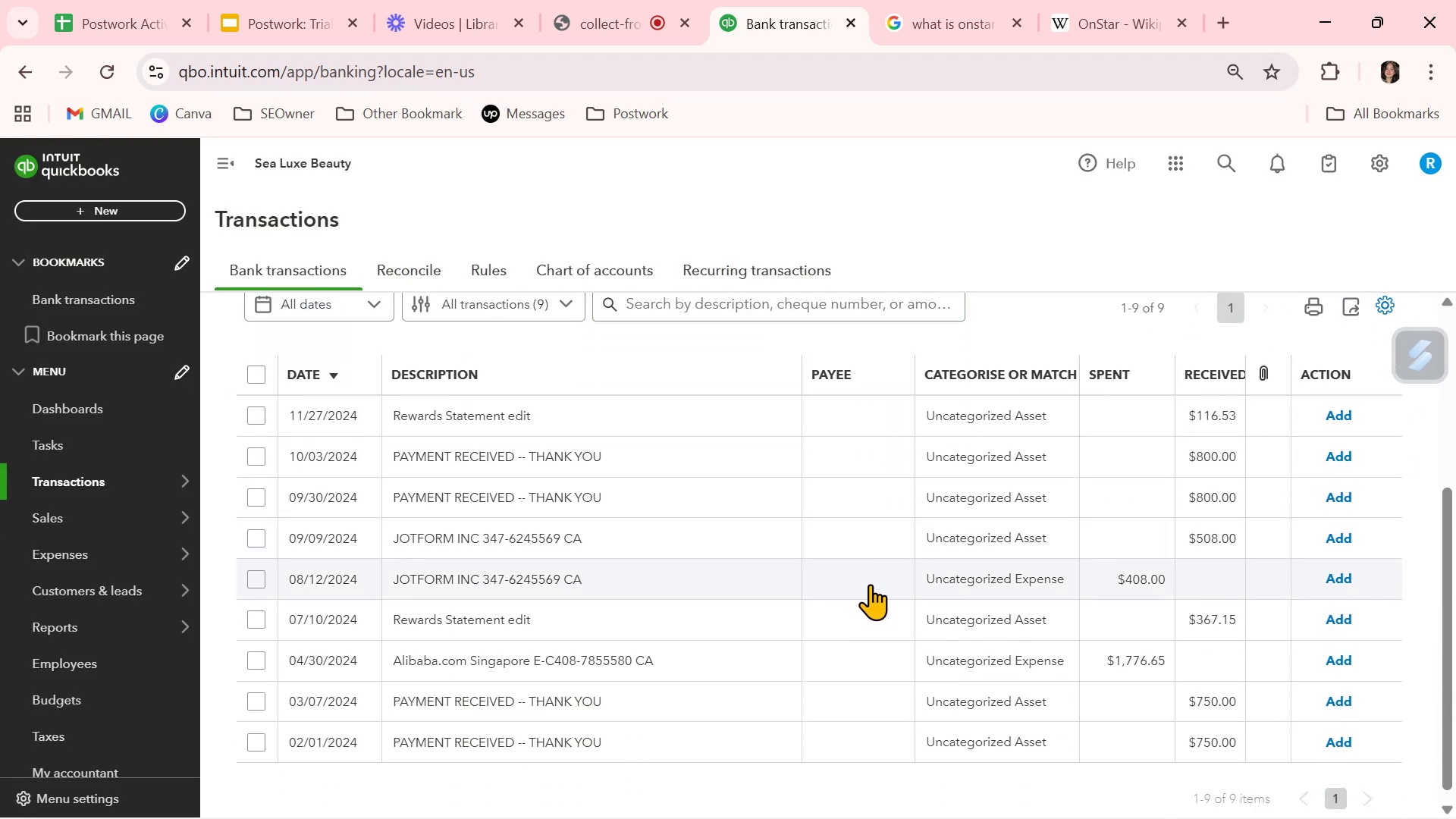 
scroll: coordinate [577, 453], scroll_direction: up, amount: 2.0
 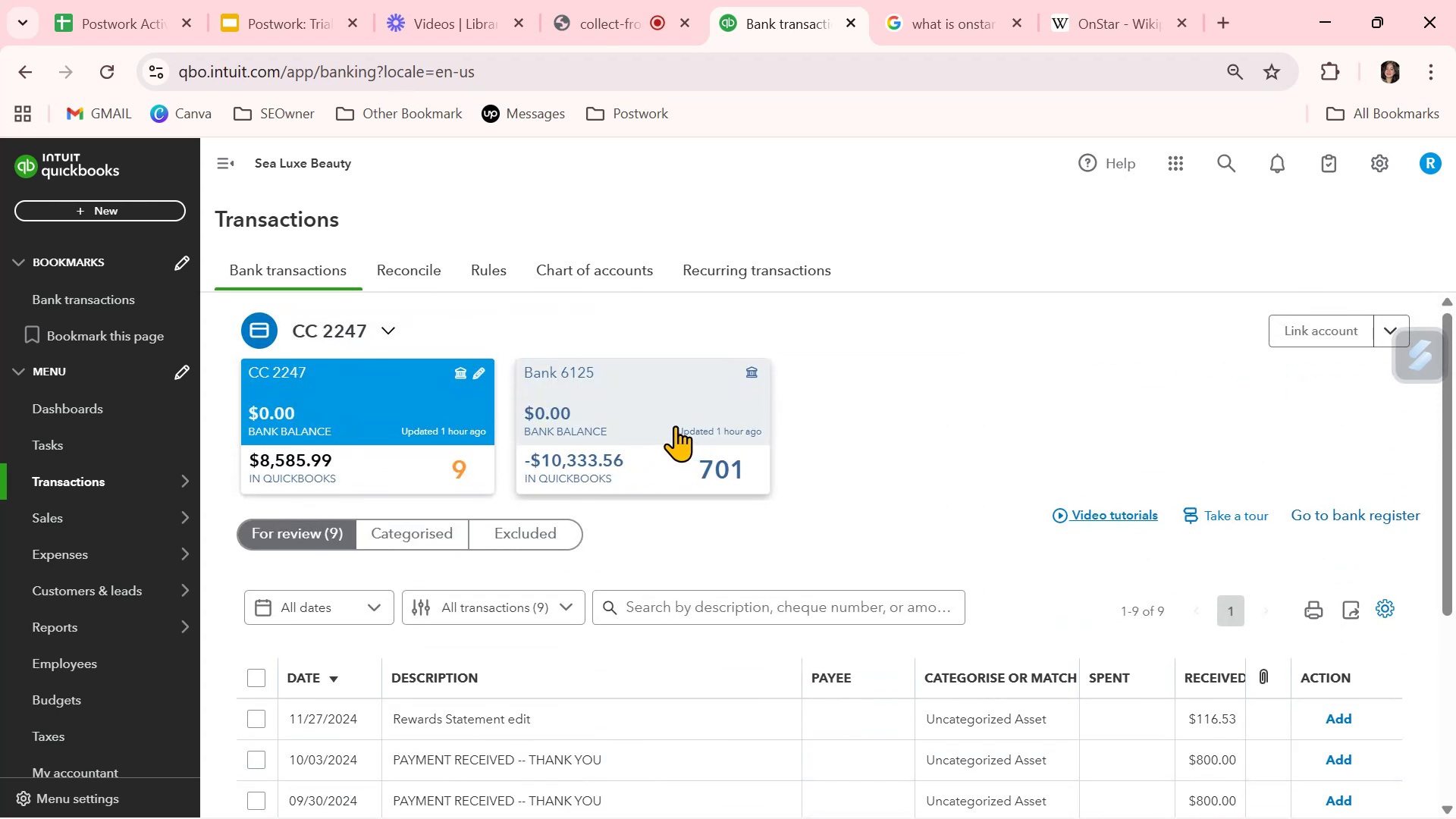 
left_click([675, 425])
 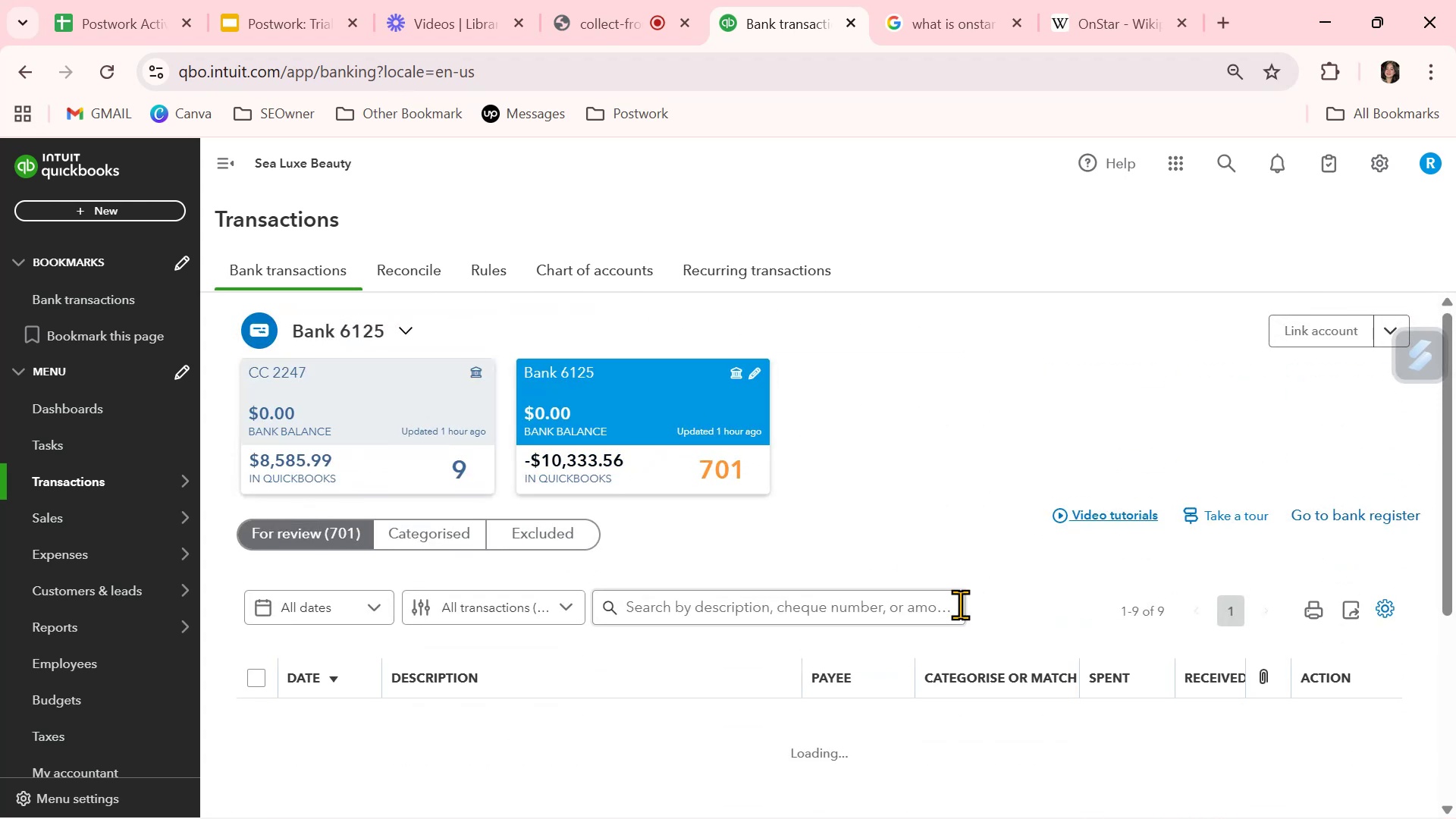 
scroll: coordinate [925, 496], scroll_direction: down, amount: 2.0
 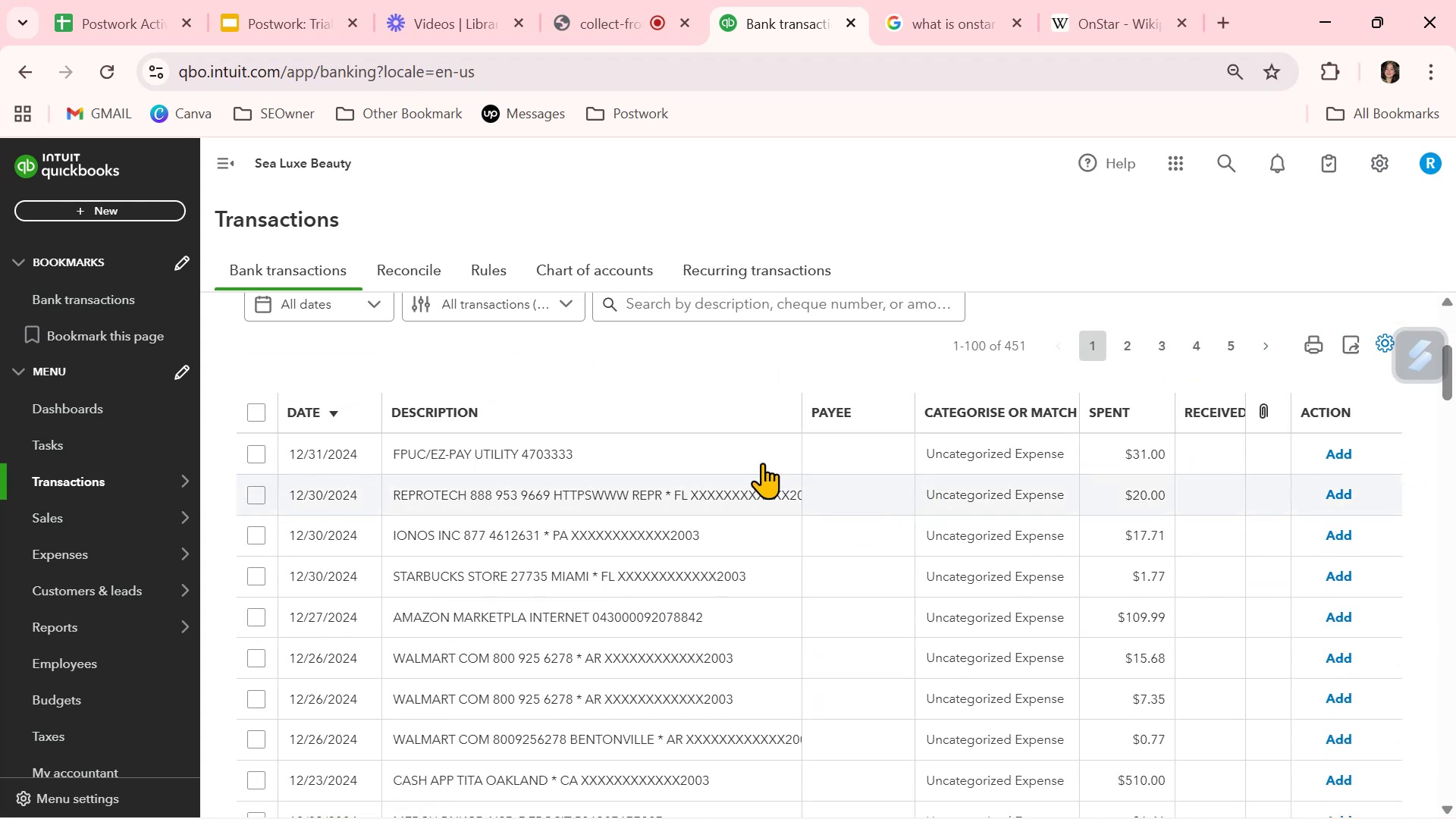 
scroll: coordinate [535, 378], scroll_direction: up, amount: 1.0
 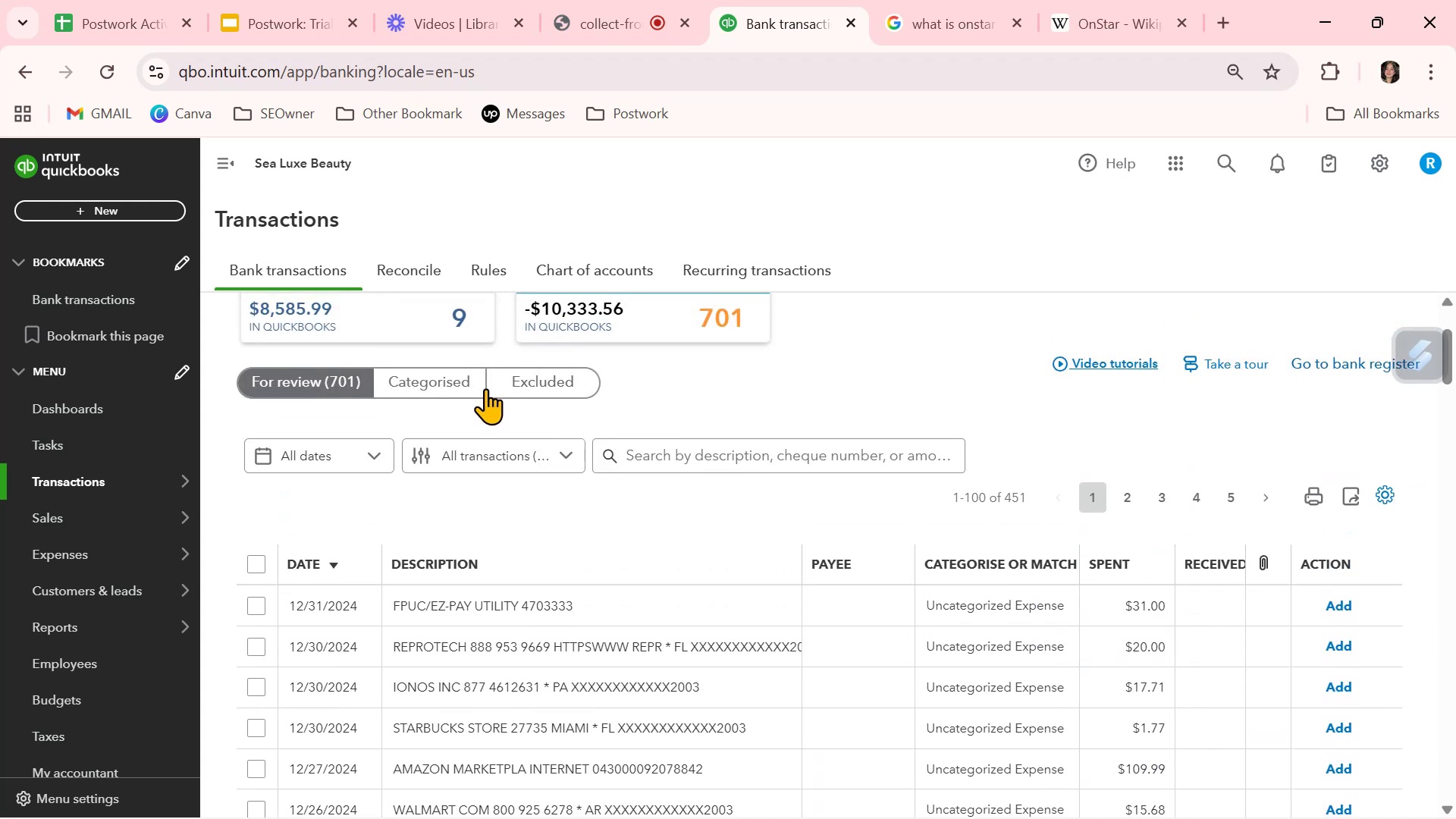 
left_click([441, 381])
 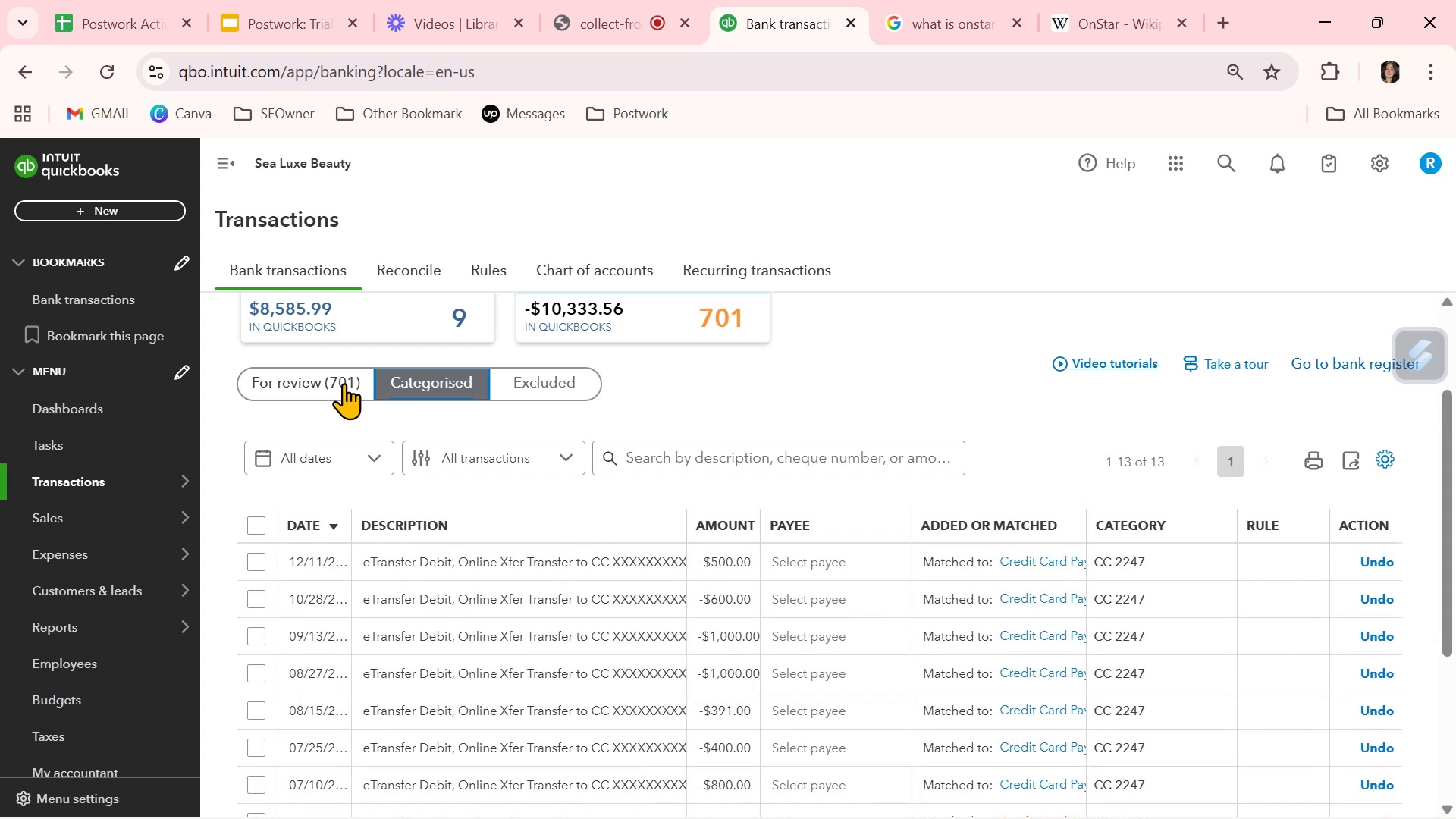 
wait(15.38)
 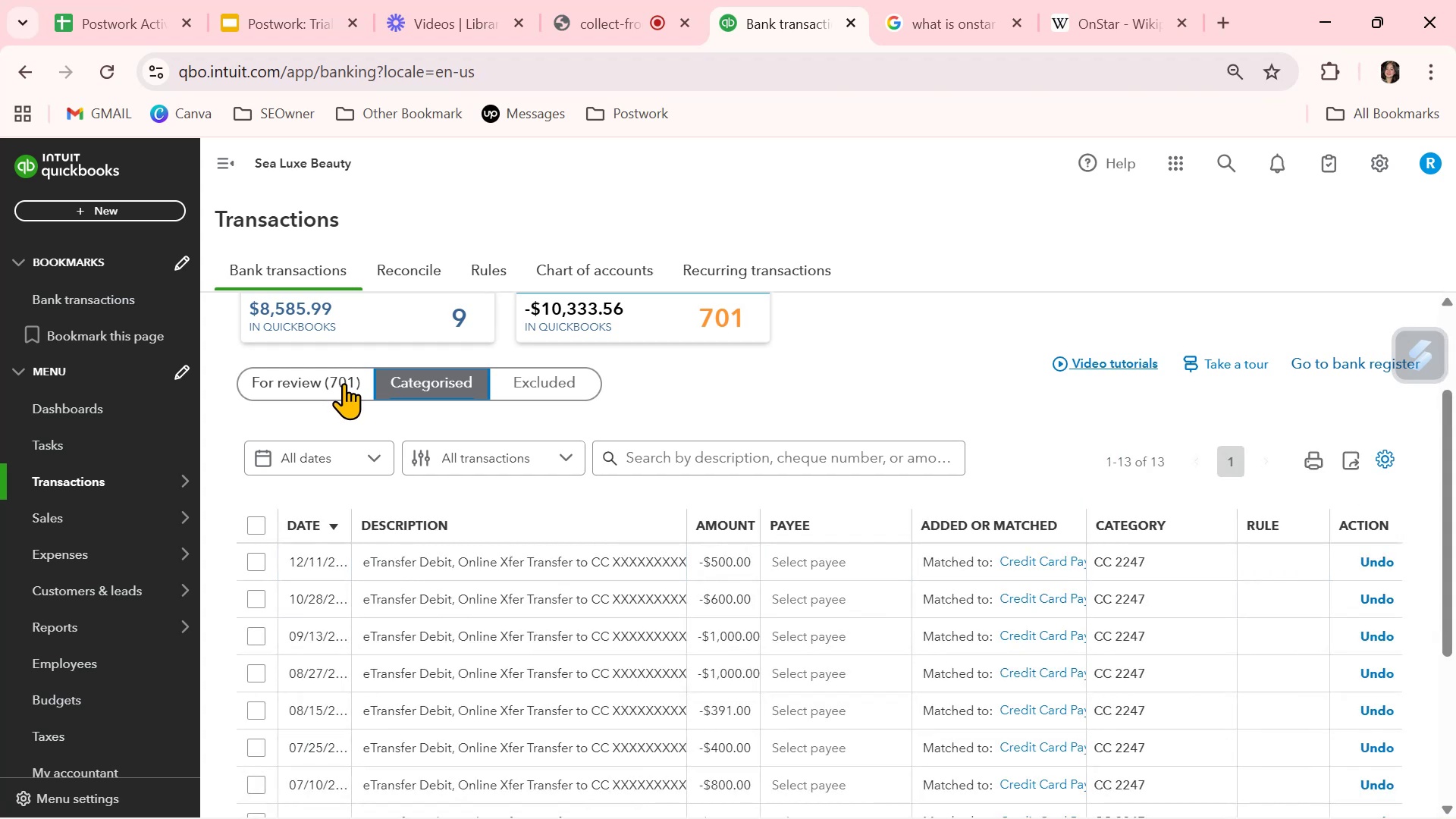 
left_click([344, 383])
 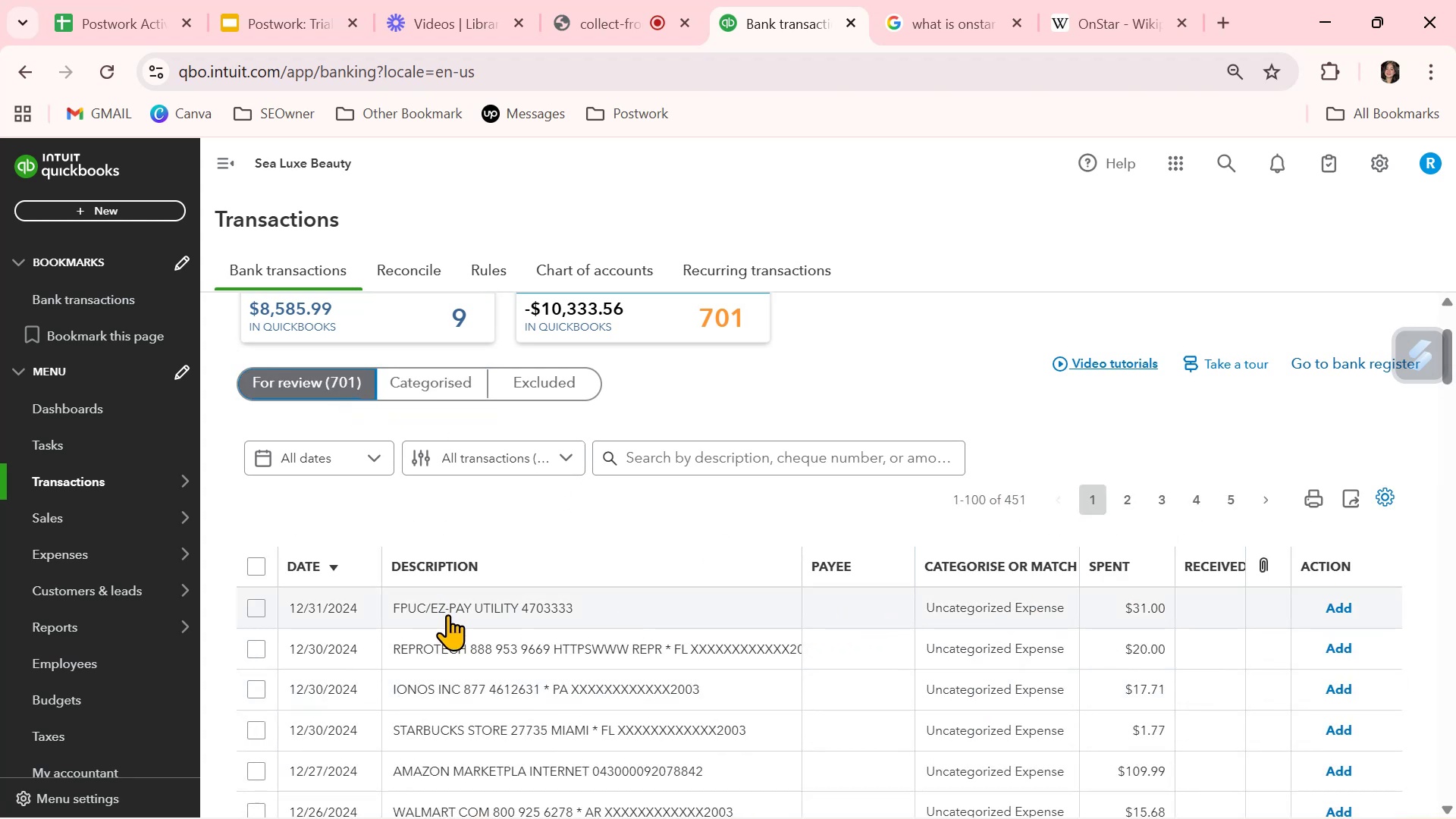 
wait(11.01)
 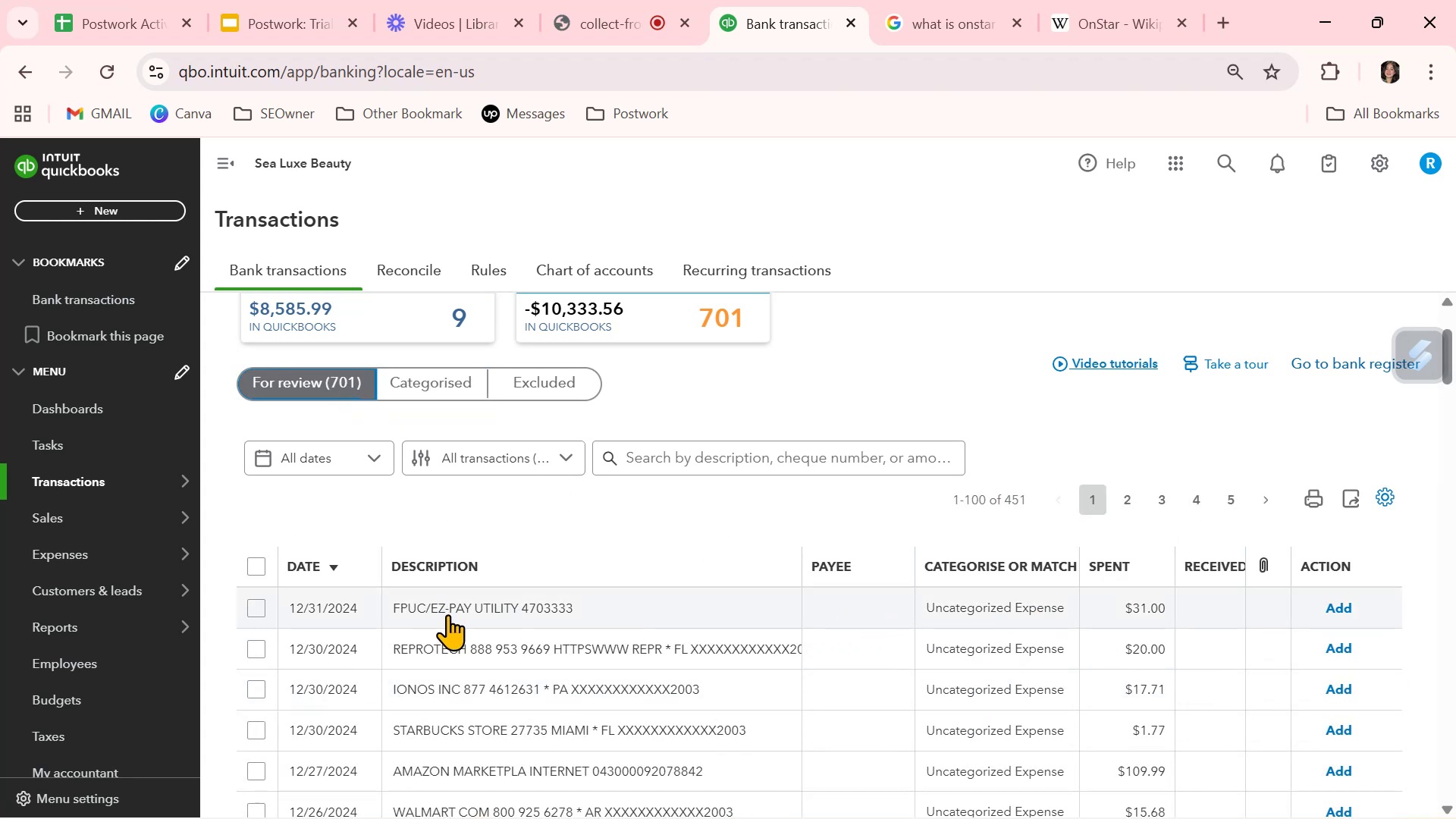 
left_click([455, 615])
 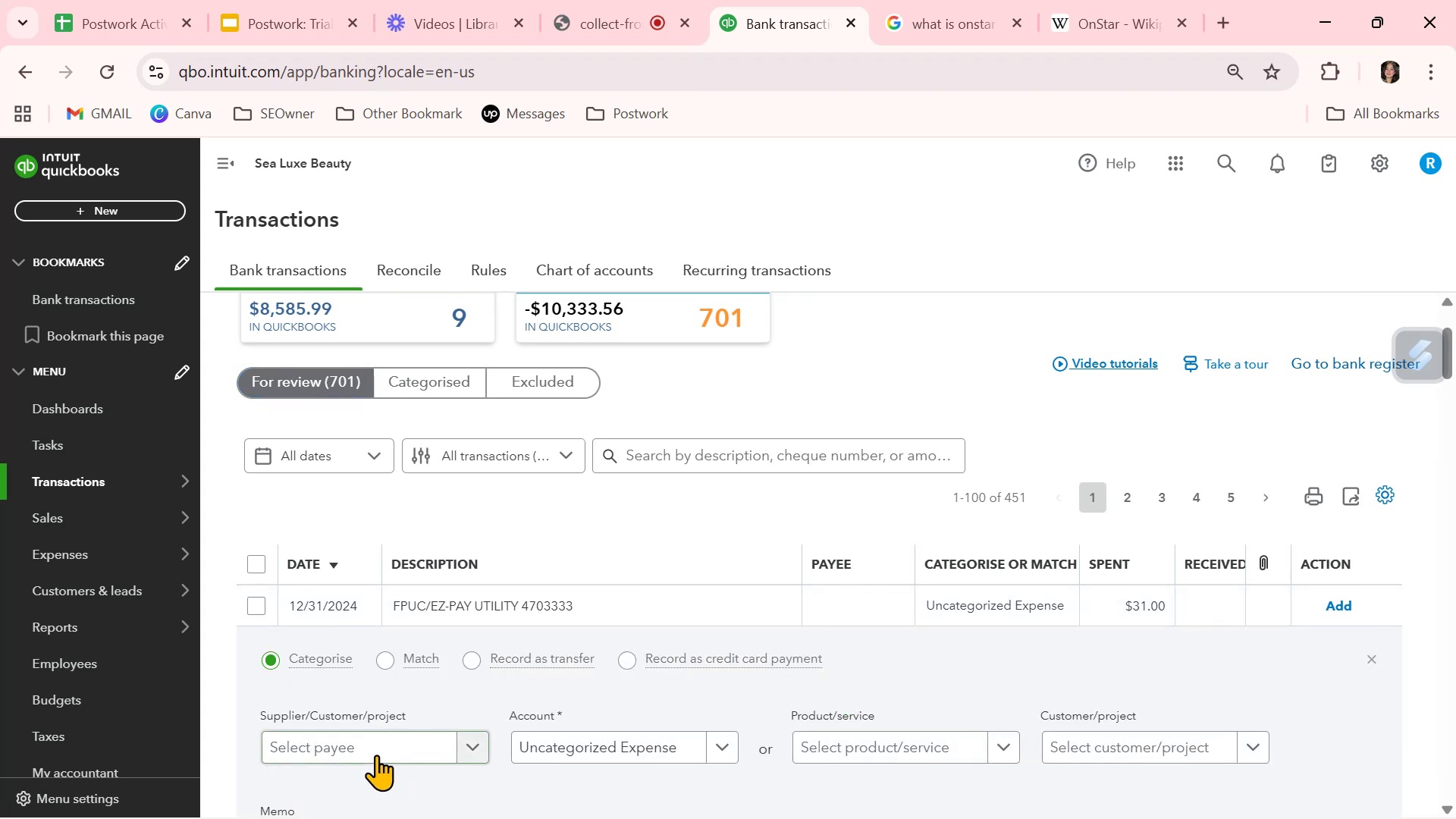 
scroll: coordinate [457, 720], scroll_direction: down, amount: 1.0
 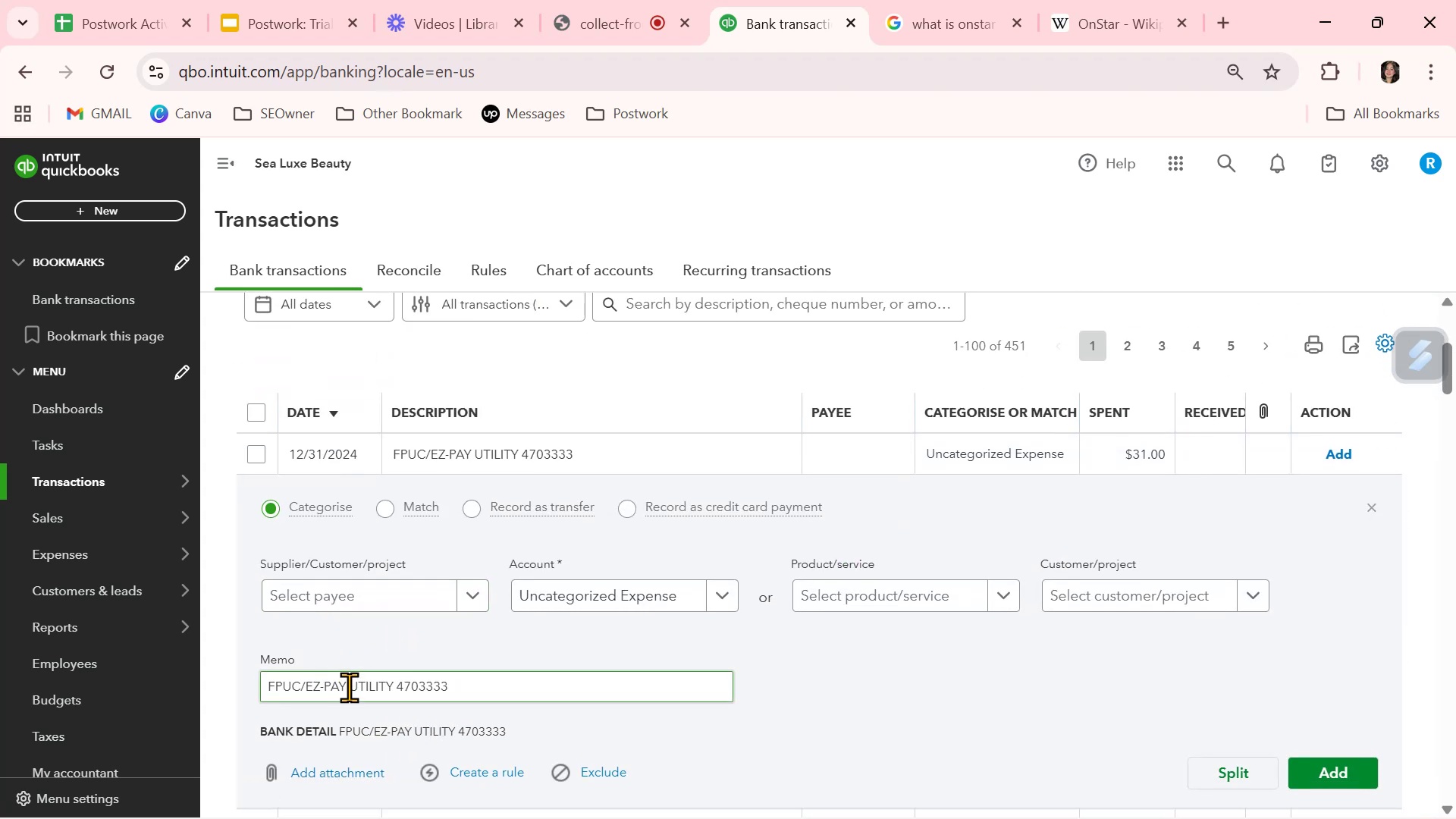 
left_click_drag(start_coordinate=[346, 687], to_coordinate=[304, 692])
 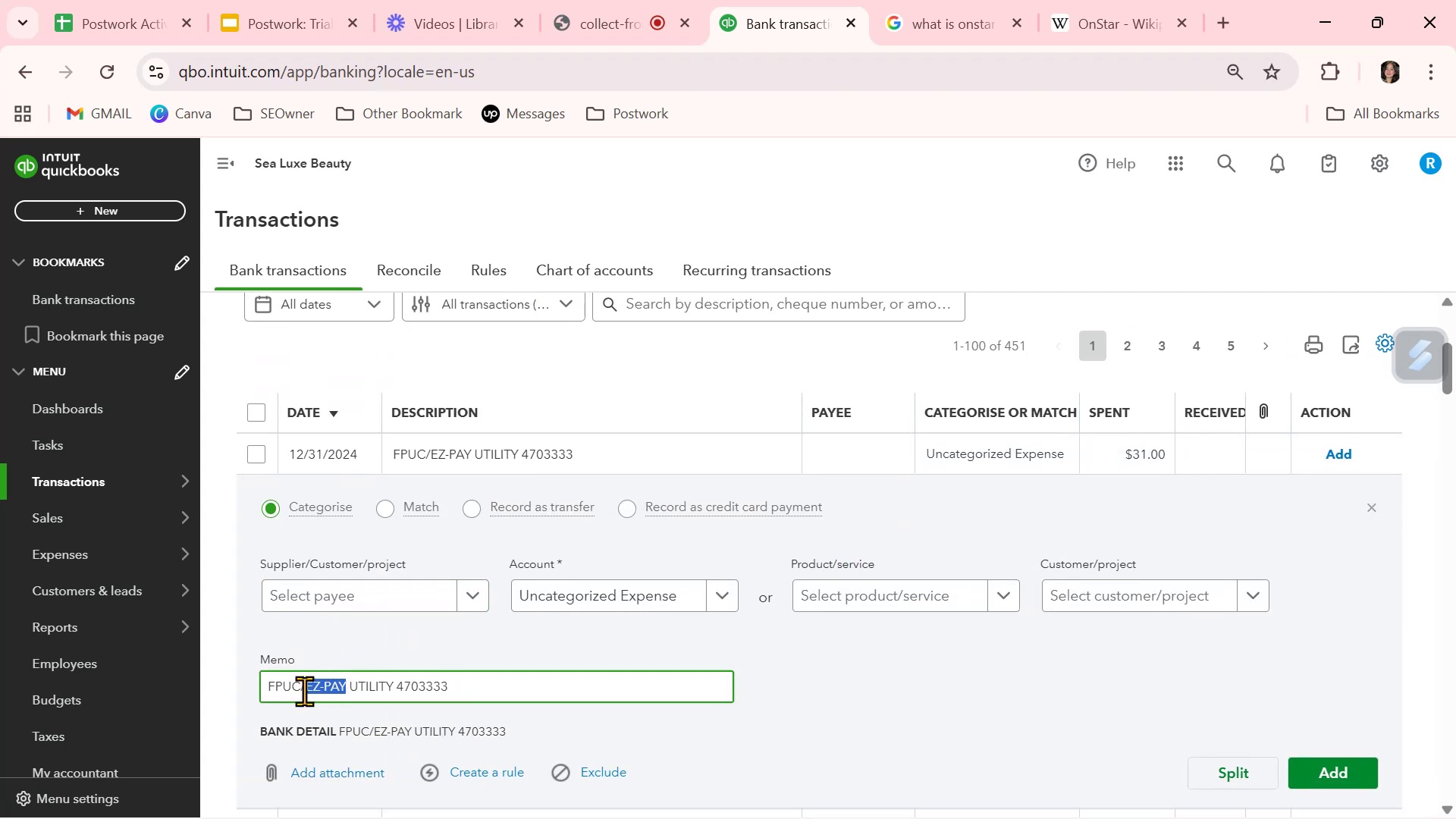 
key(Control+ControlLeft)
 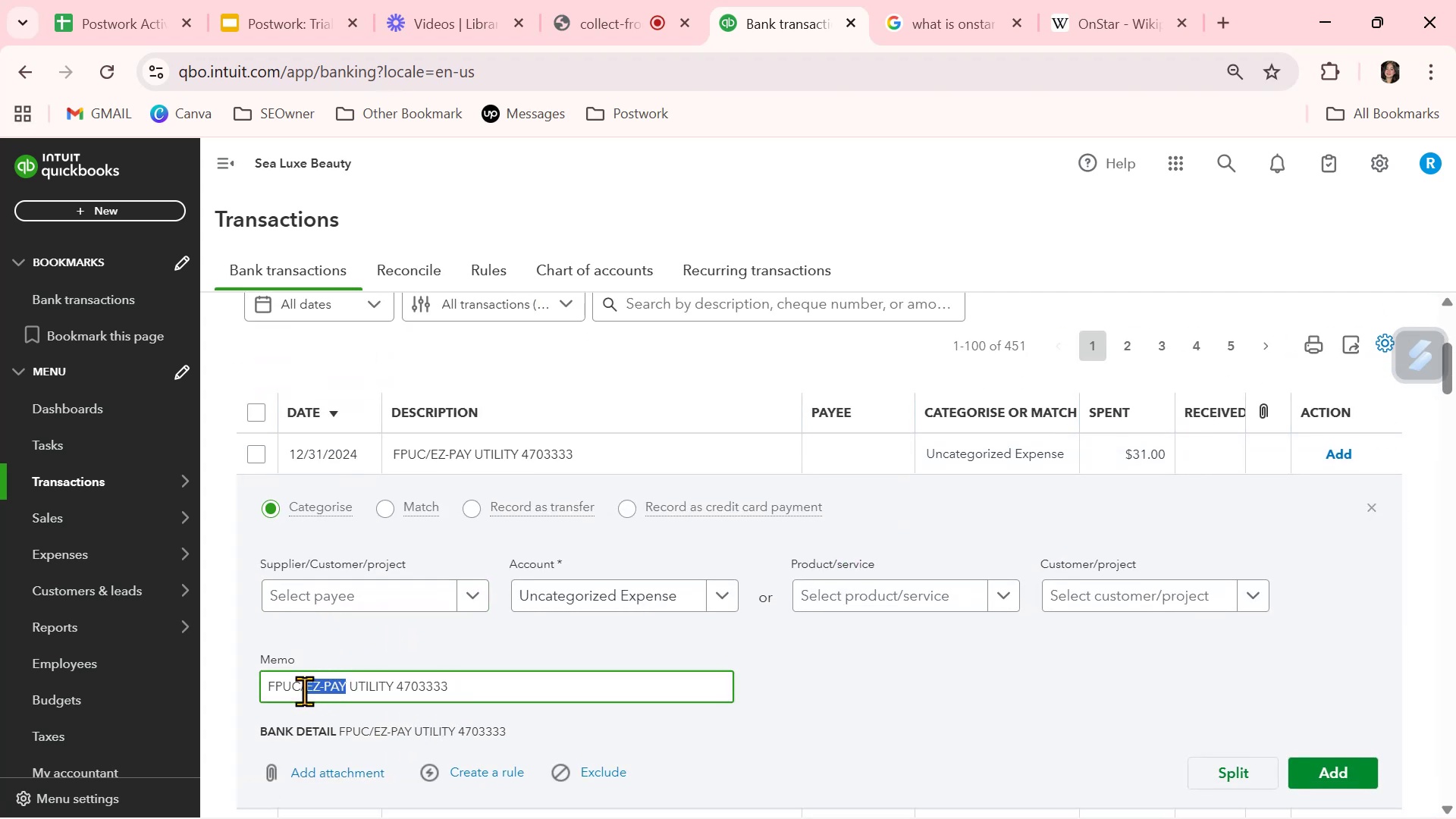 
key(Control+C)
 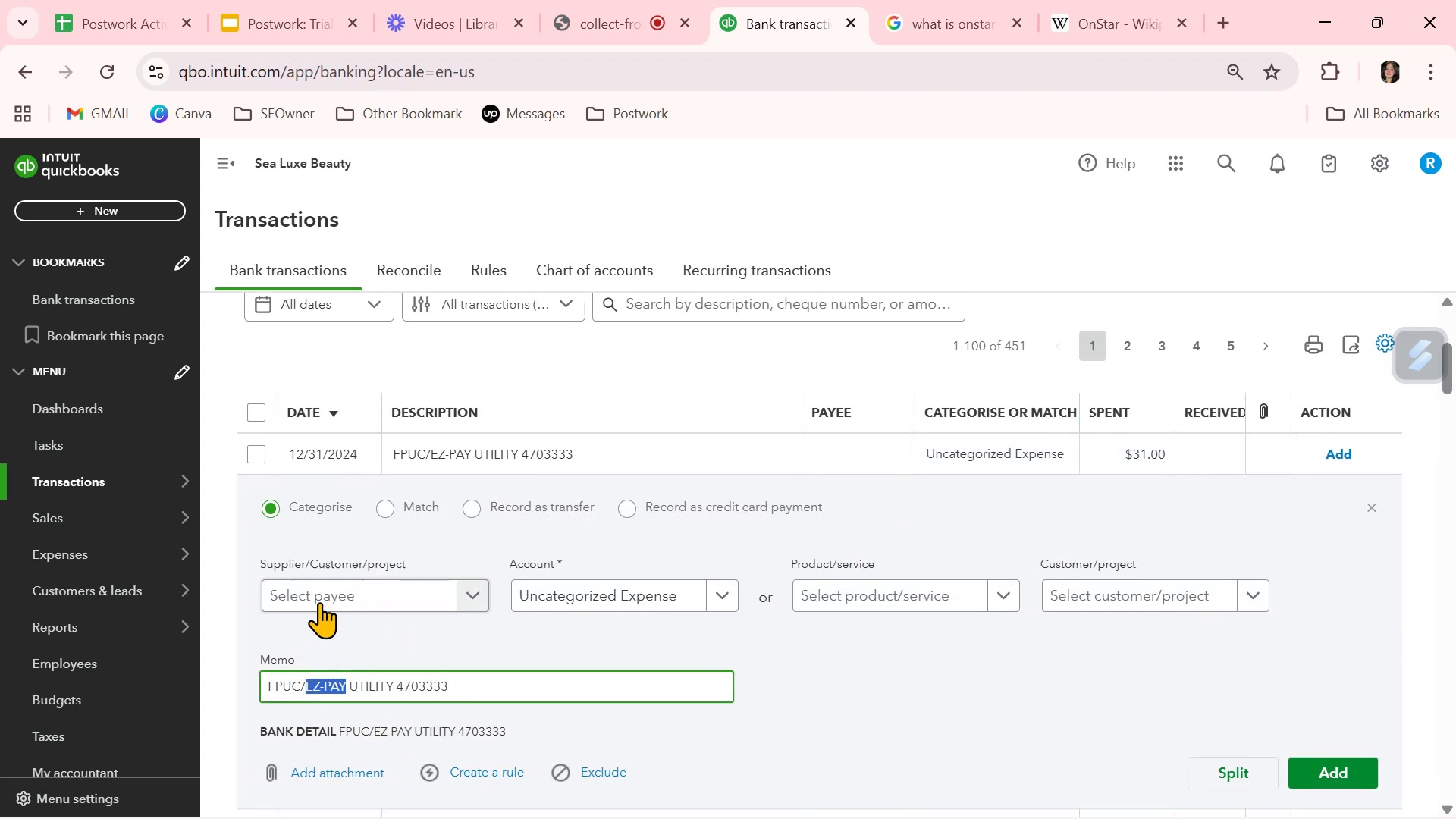 
left_click([324, 590])
 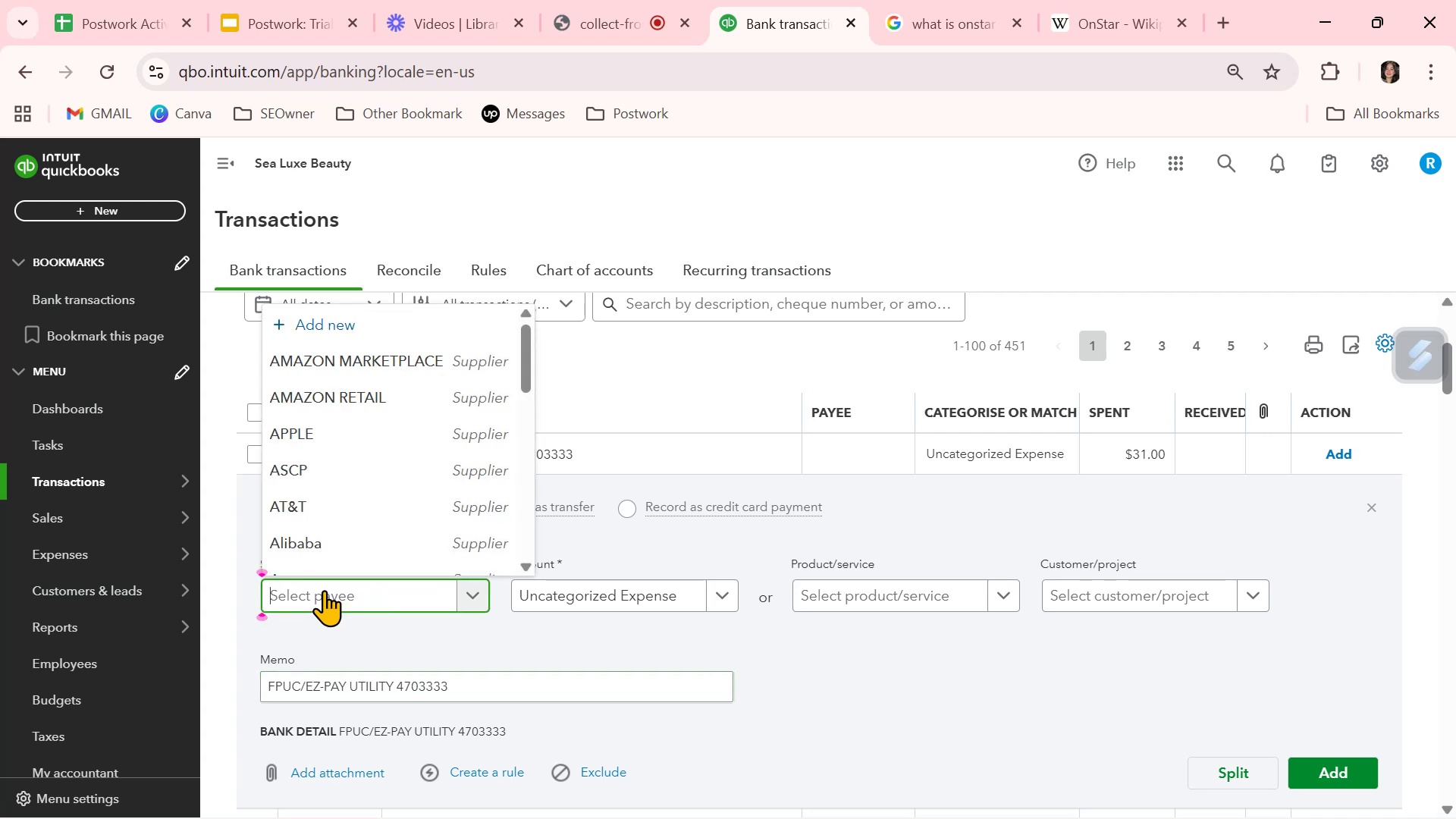 
key(Control+ControlLeft)
 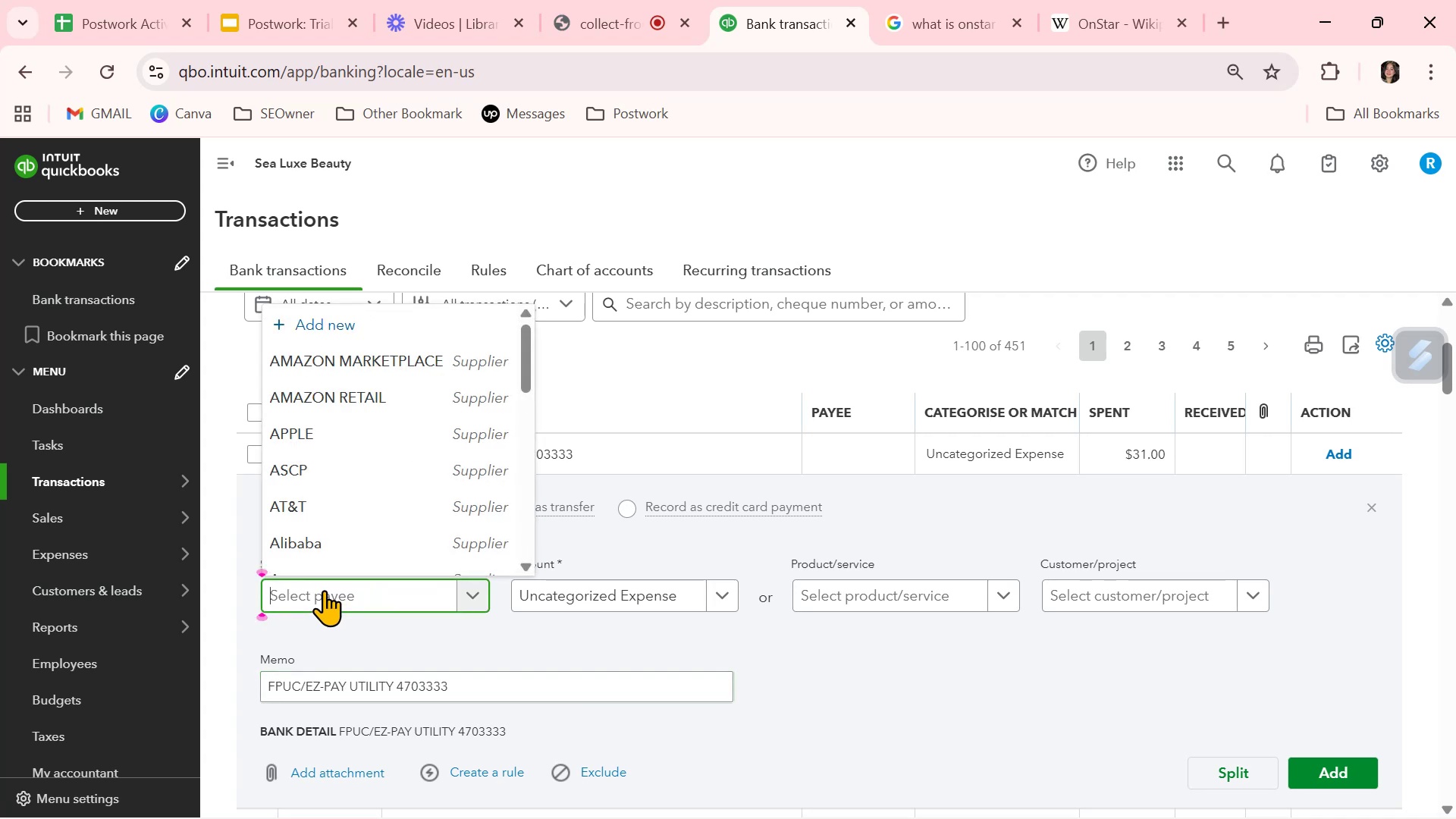 
key(Control+V)
 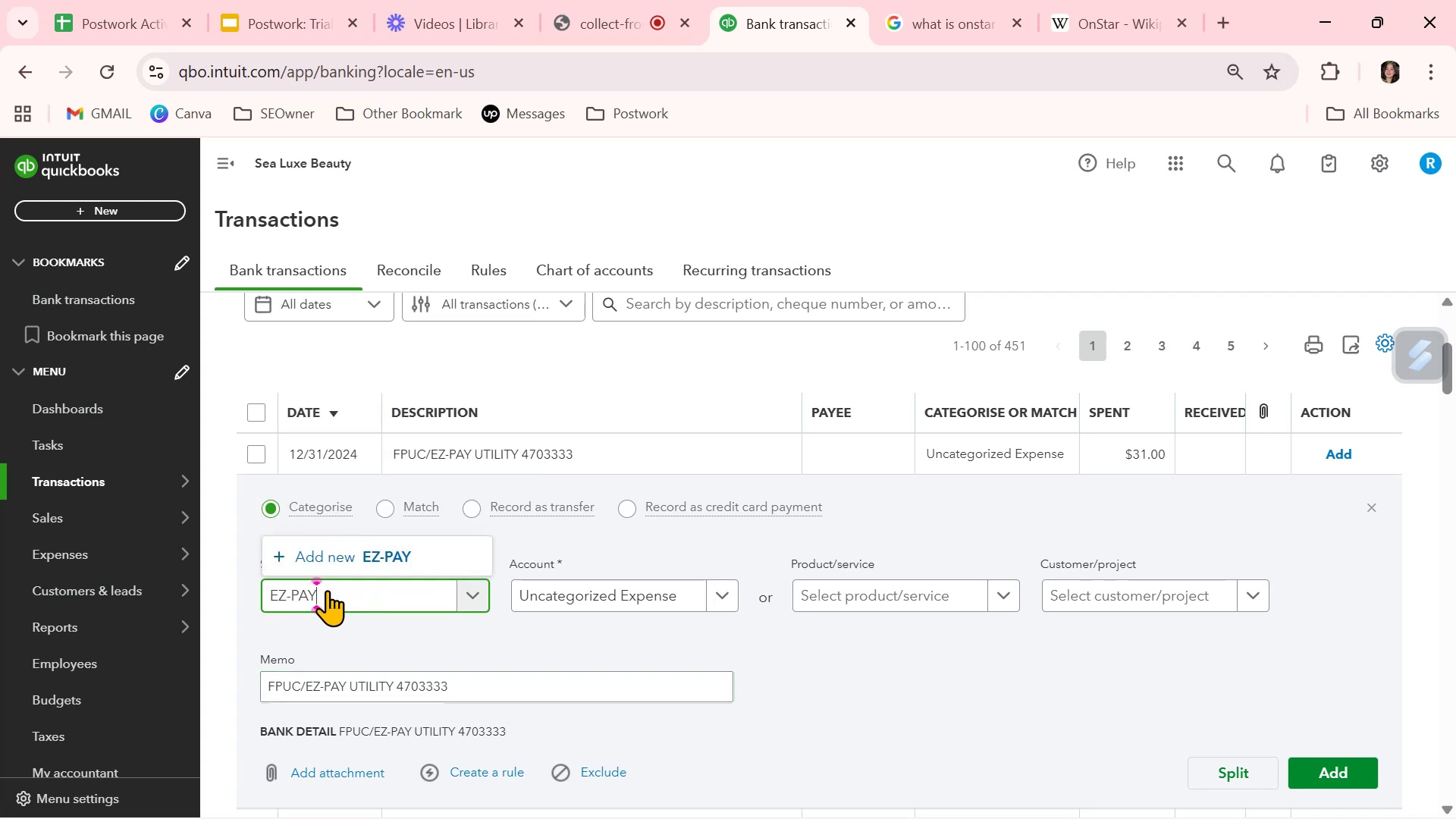 
left_click([367, 560])
 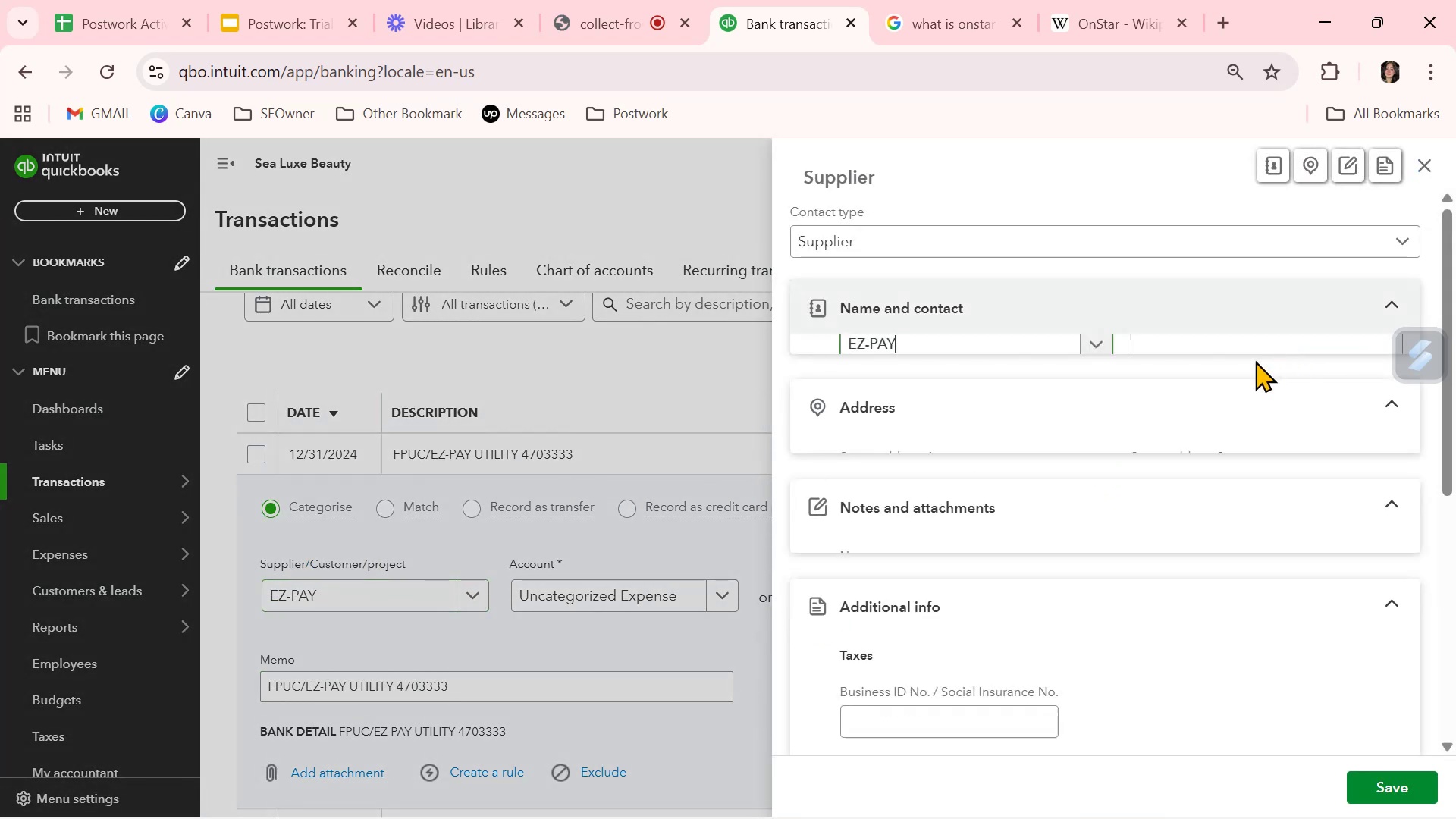 
left_click_drag(start_coordinate=[988, 383], to_coordinate=[894, 391])
 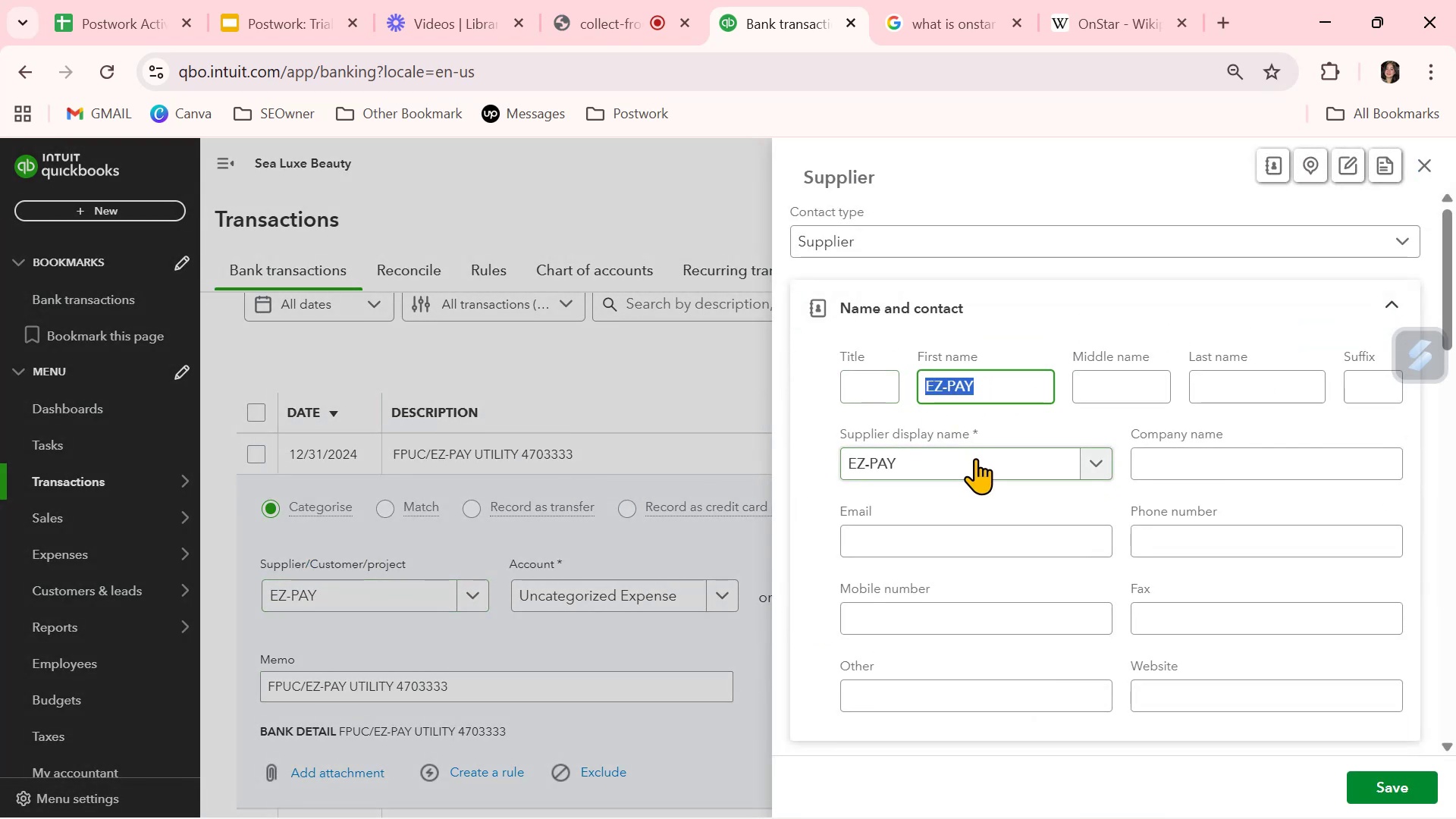 
key(Backspace)
 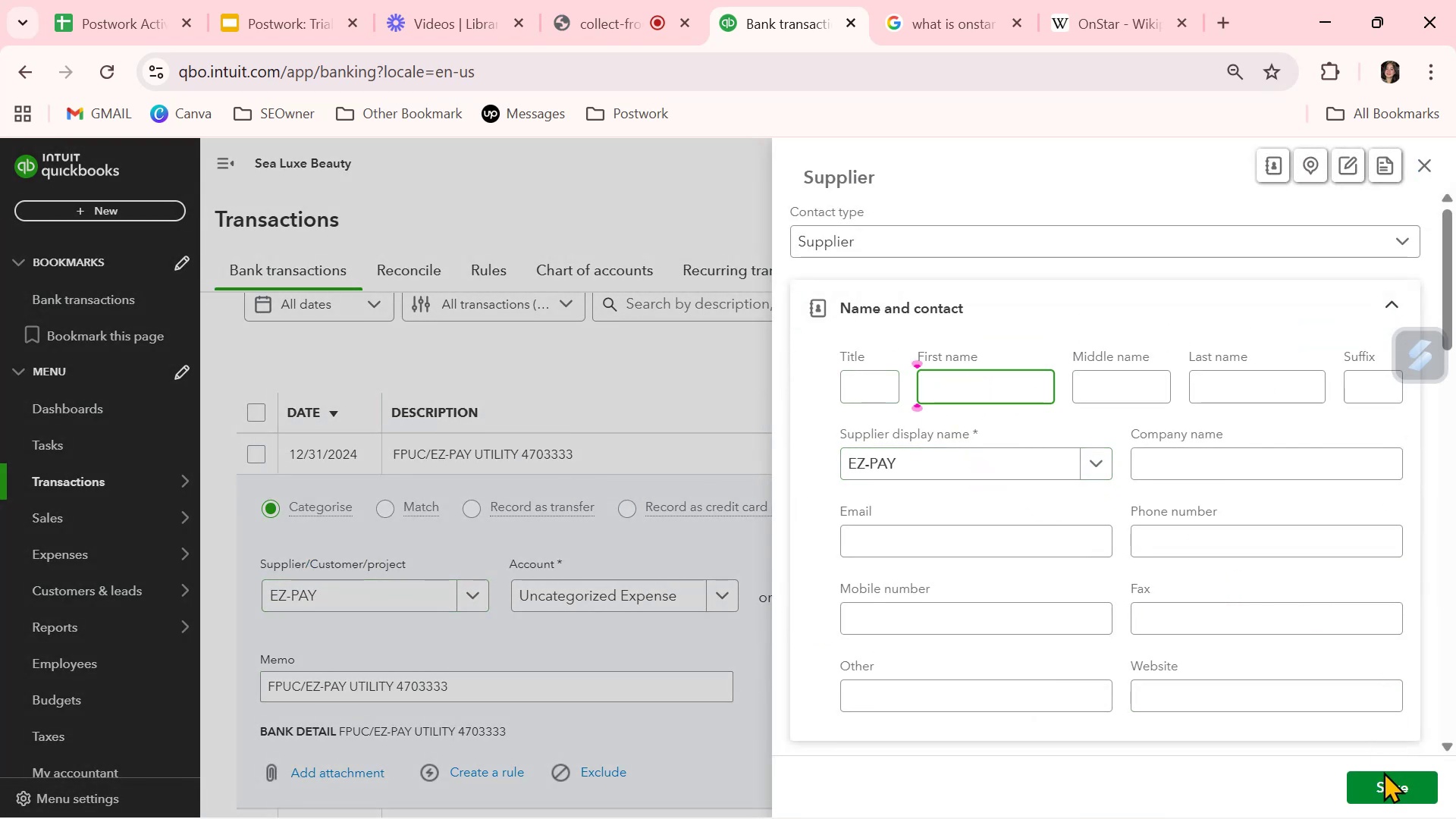 
left_click([1384, 779])
 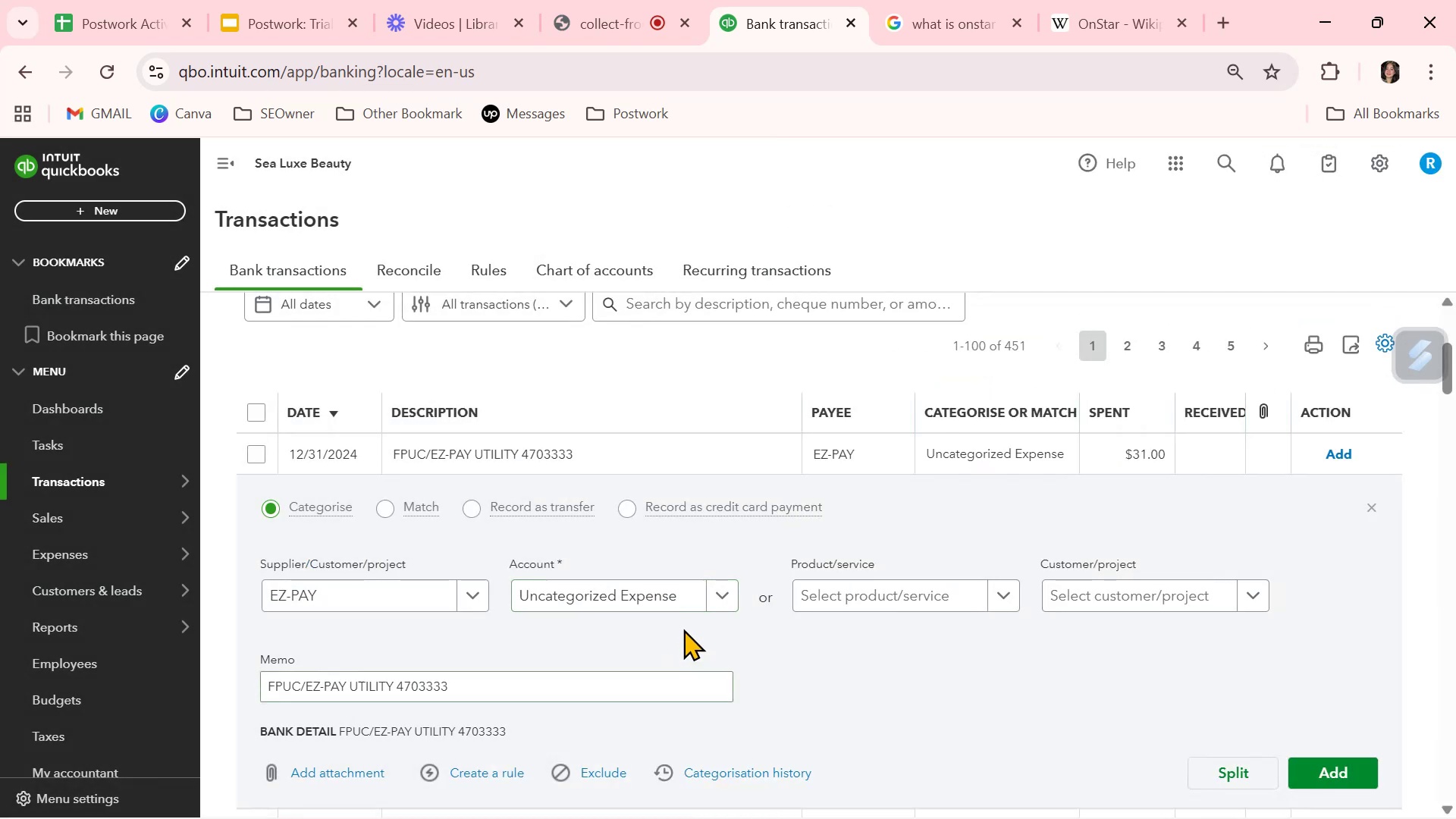 
left_click([720, 602])
 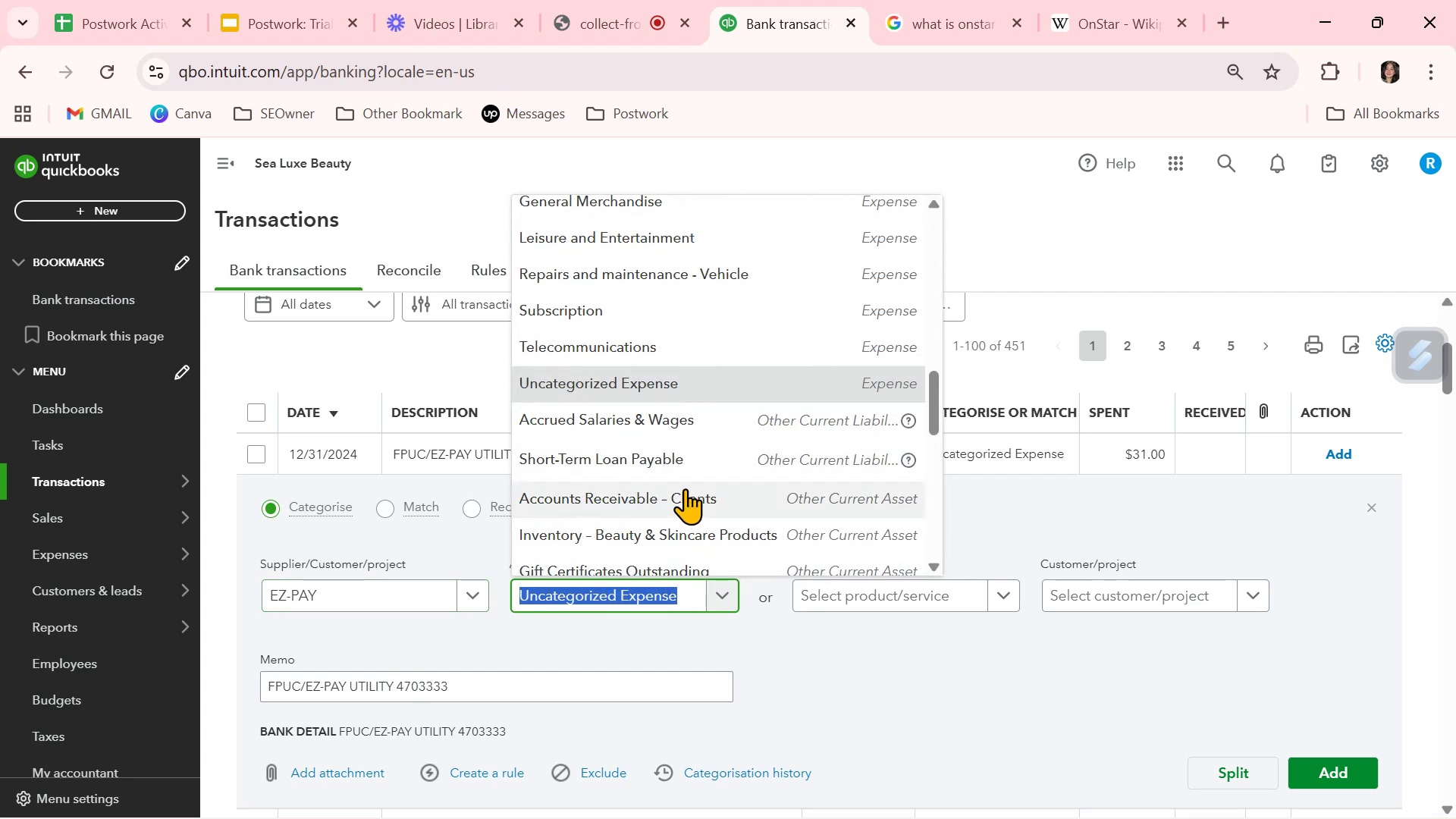 
scroll: coordinate [682, 469], scroll_direction: down, amount: 5.0
 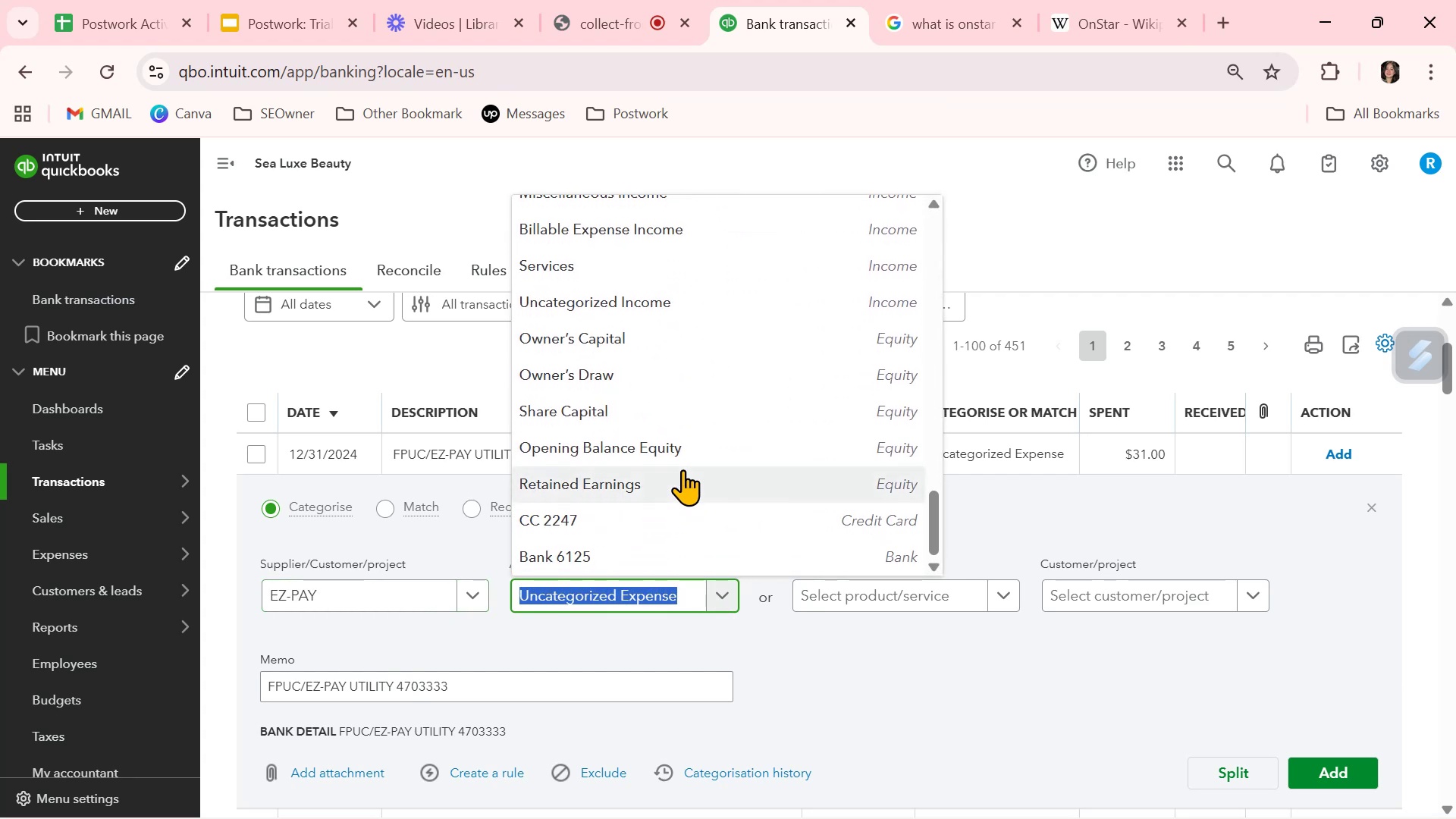 
scroll: coordinate [686, 467], scroll_direction: none, amount: 0.0
 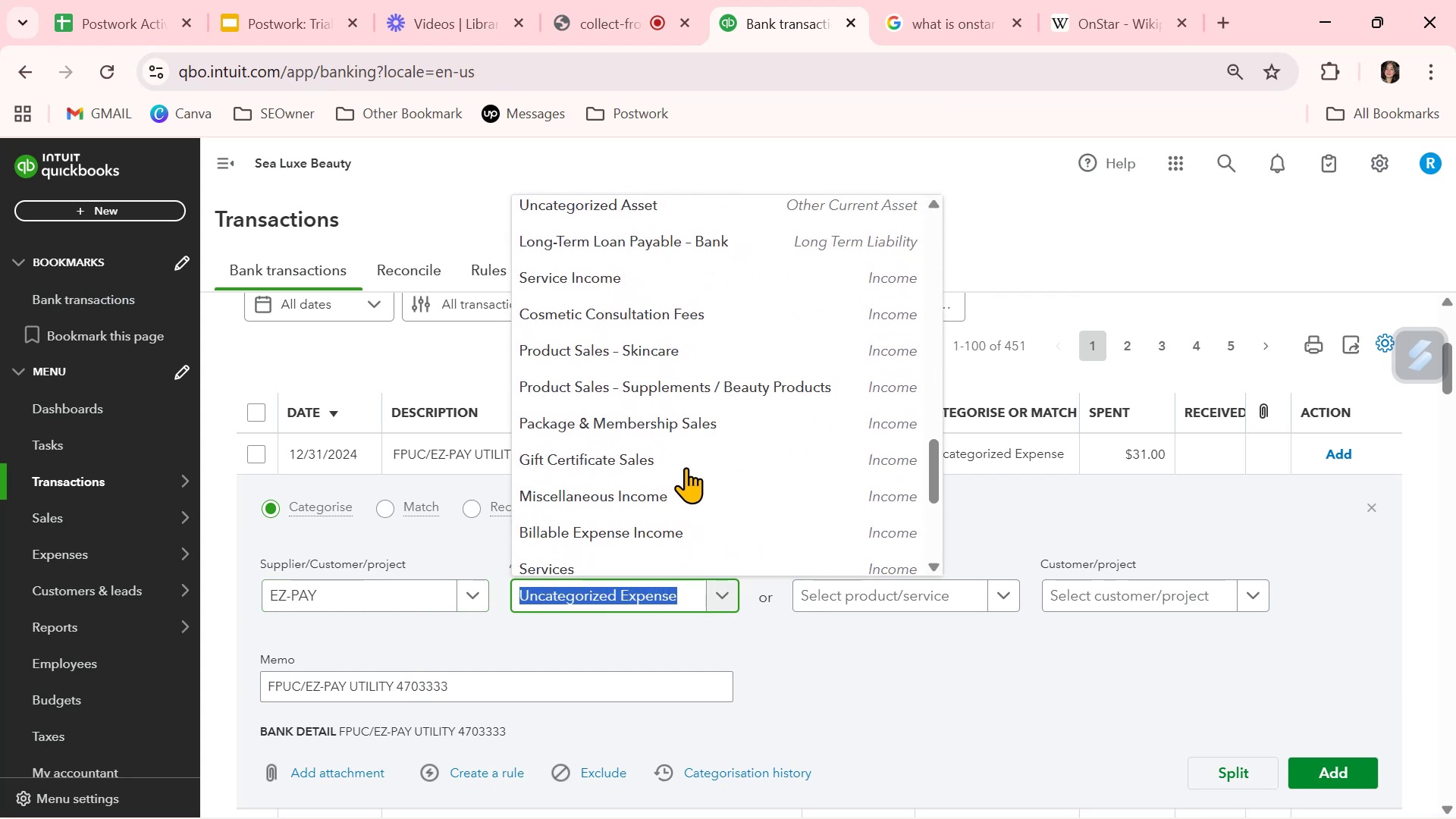 
scroll: coordinate [686, 467], scroll_direction: up, amount: 2.0
 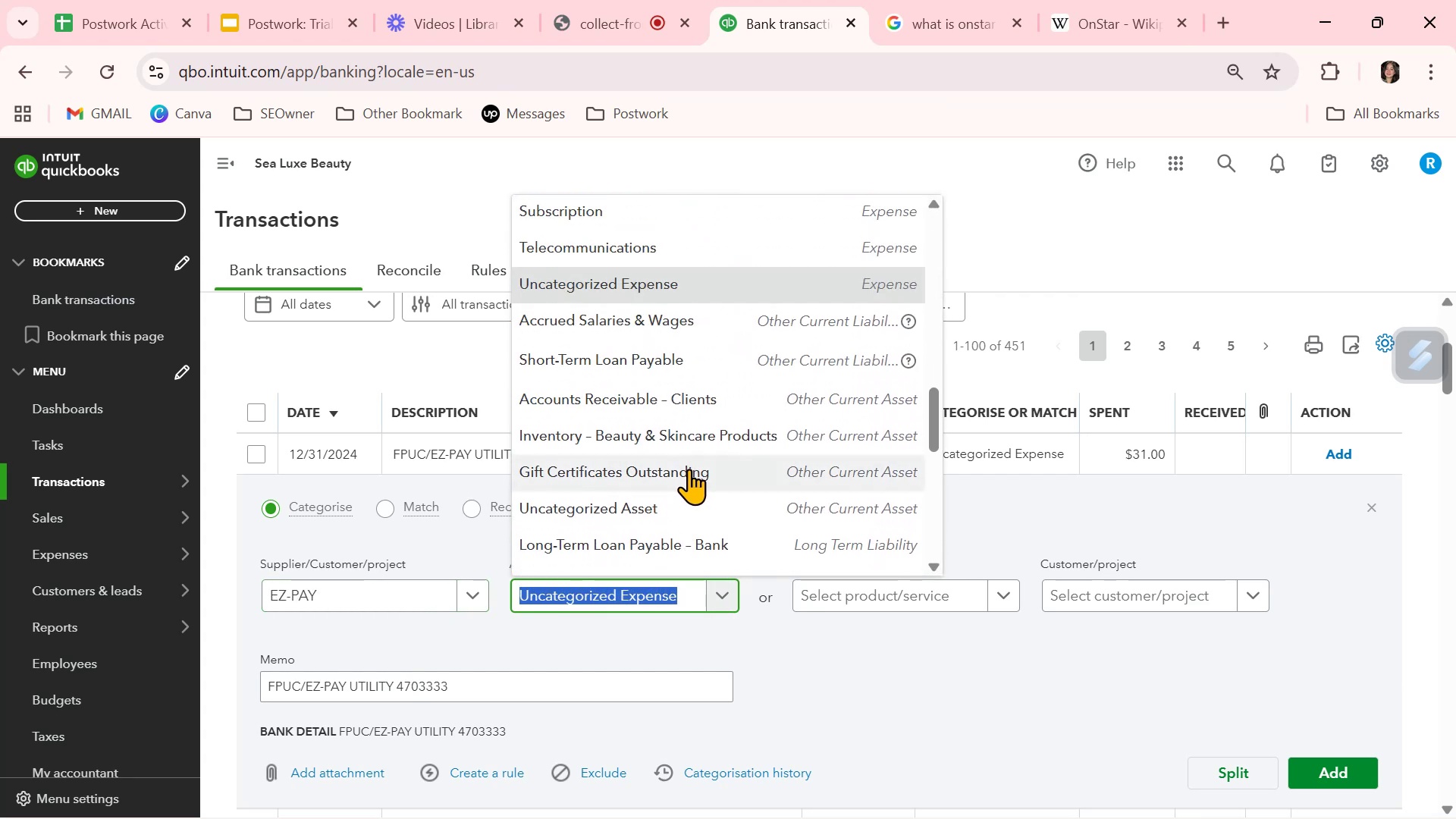 
scroll: coordinate [691, 469], scroll_direction: down, amount: 2.0
 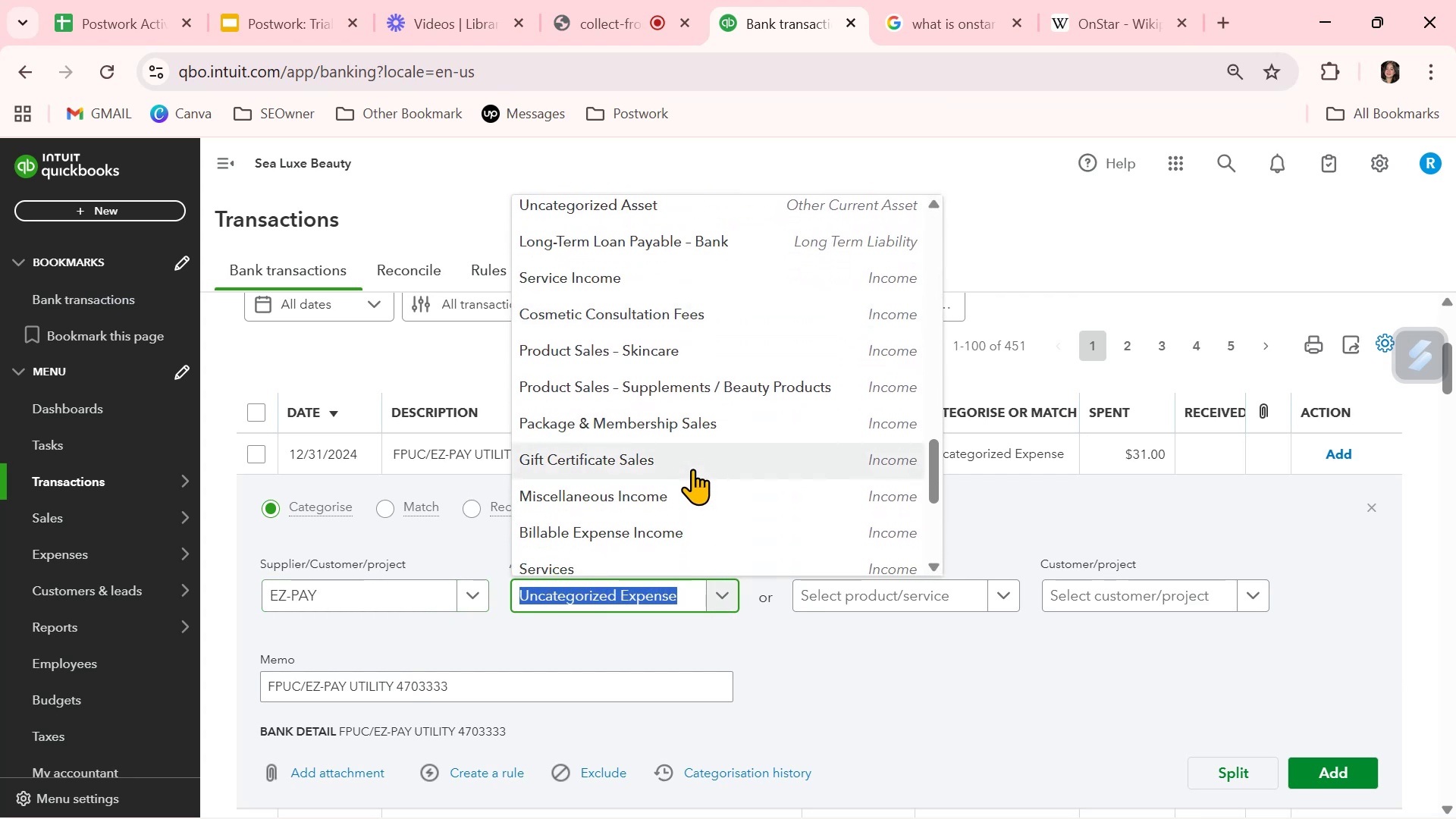 
scroll: coordinate [695, 466], scroll_direction: up, amount: 3.0
 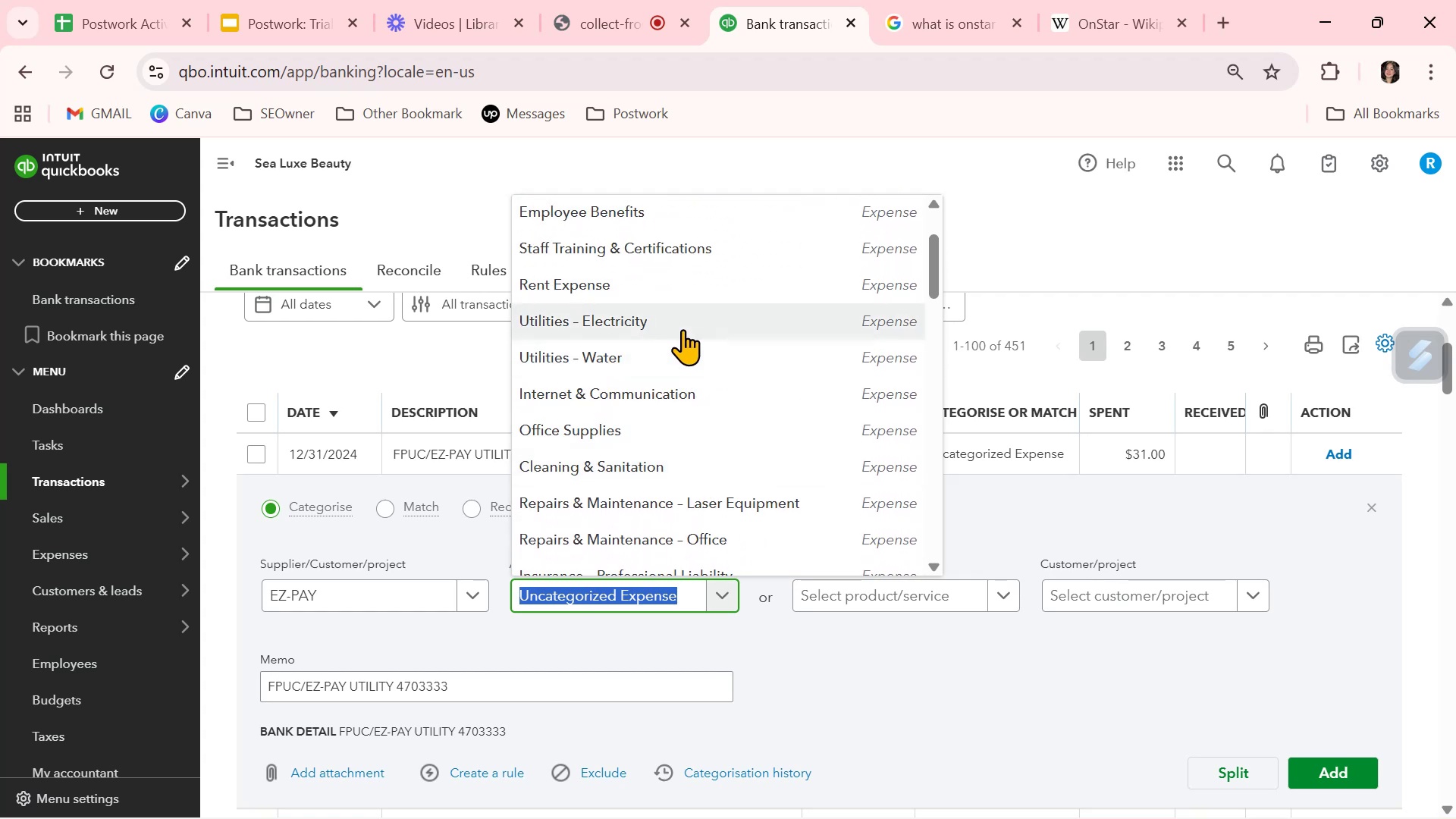 
wait(6.55)
 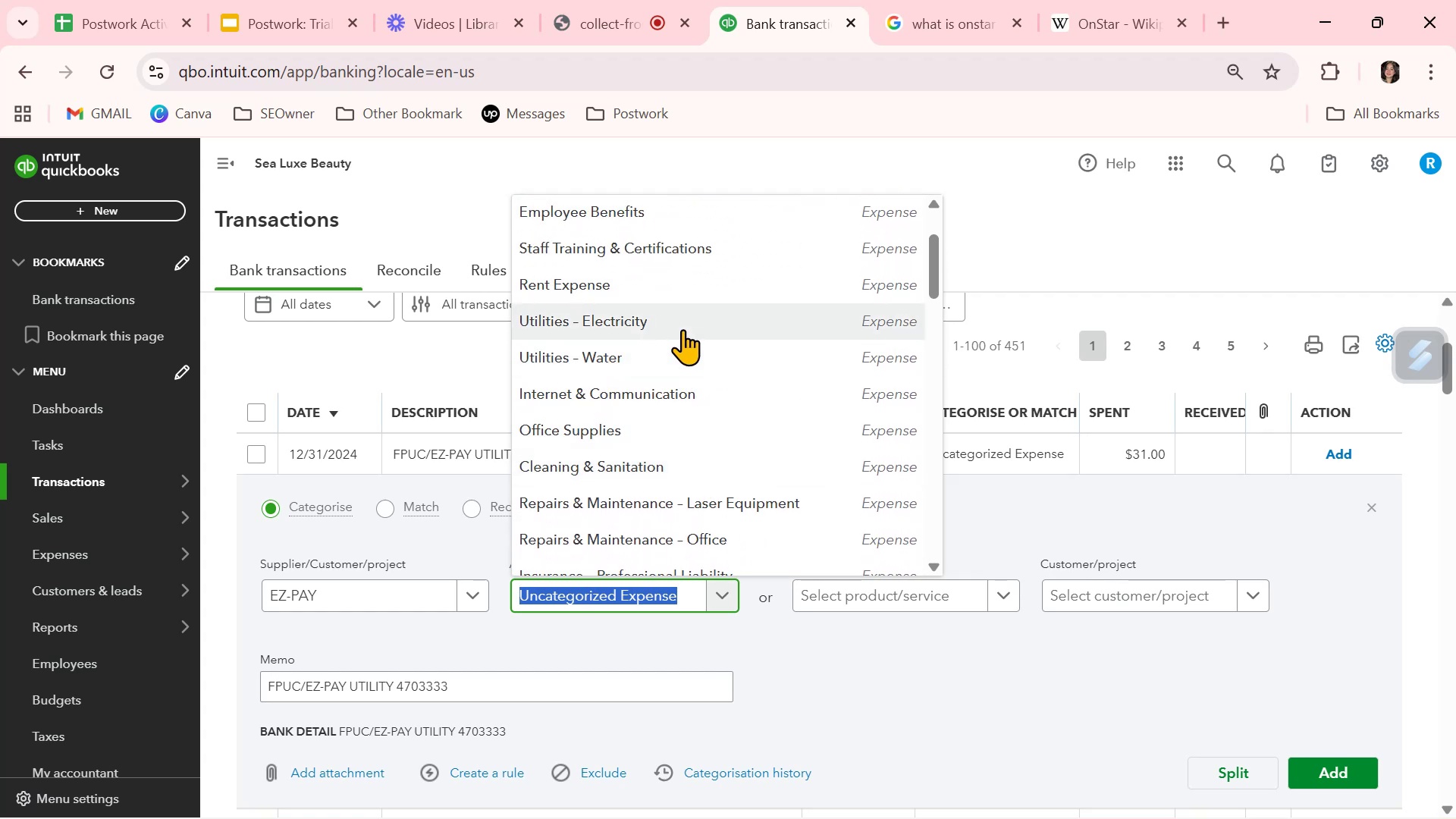 
left_click_drag(start_coordinate=[300, 684], to_coordinate=[244, 684])
 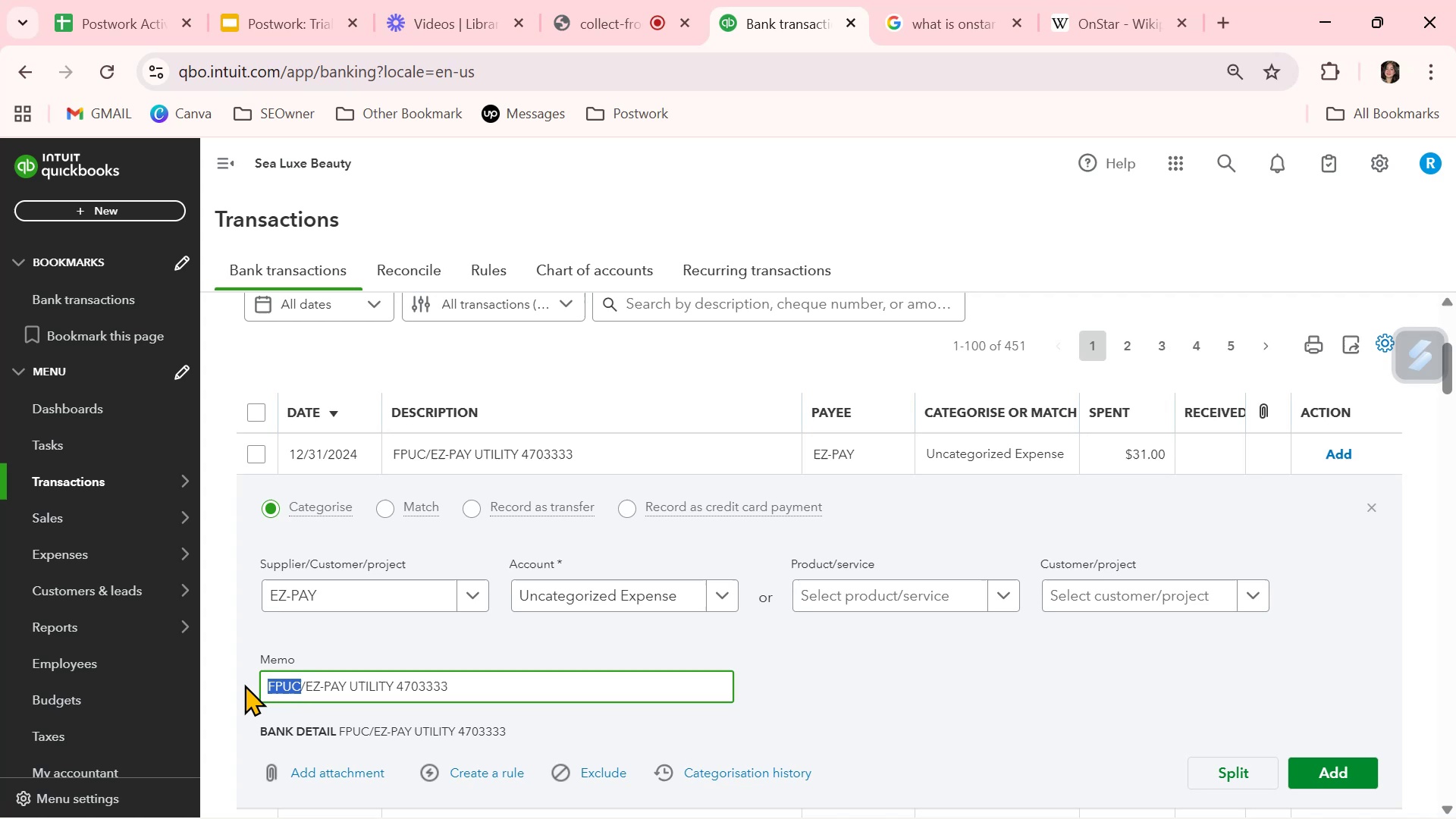 
key(Control+ControlLeft)
 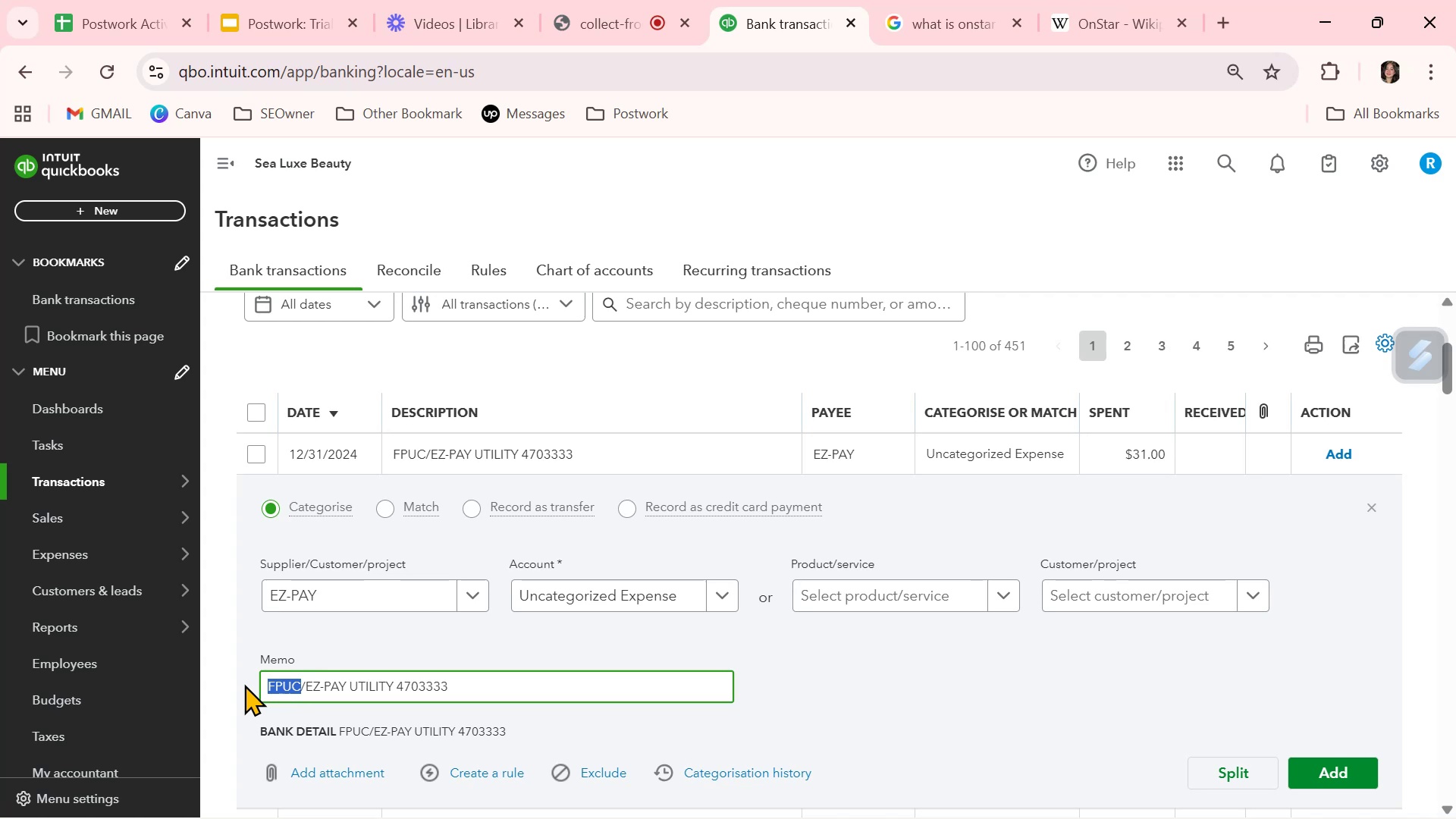 
key(Control+C)
 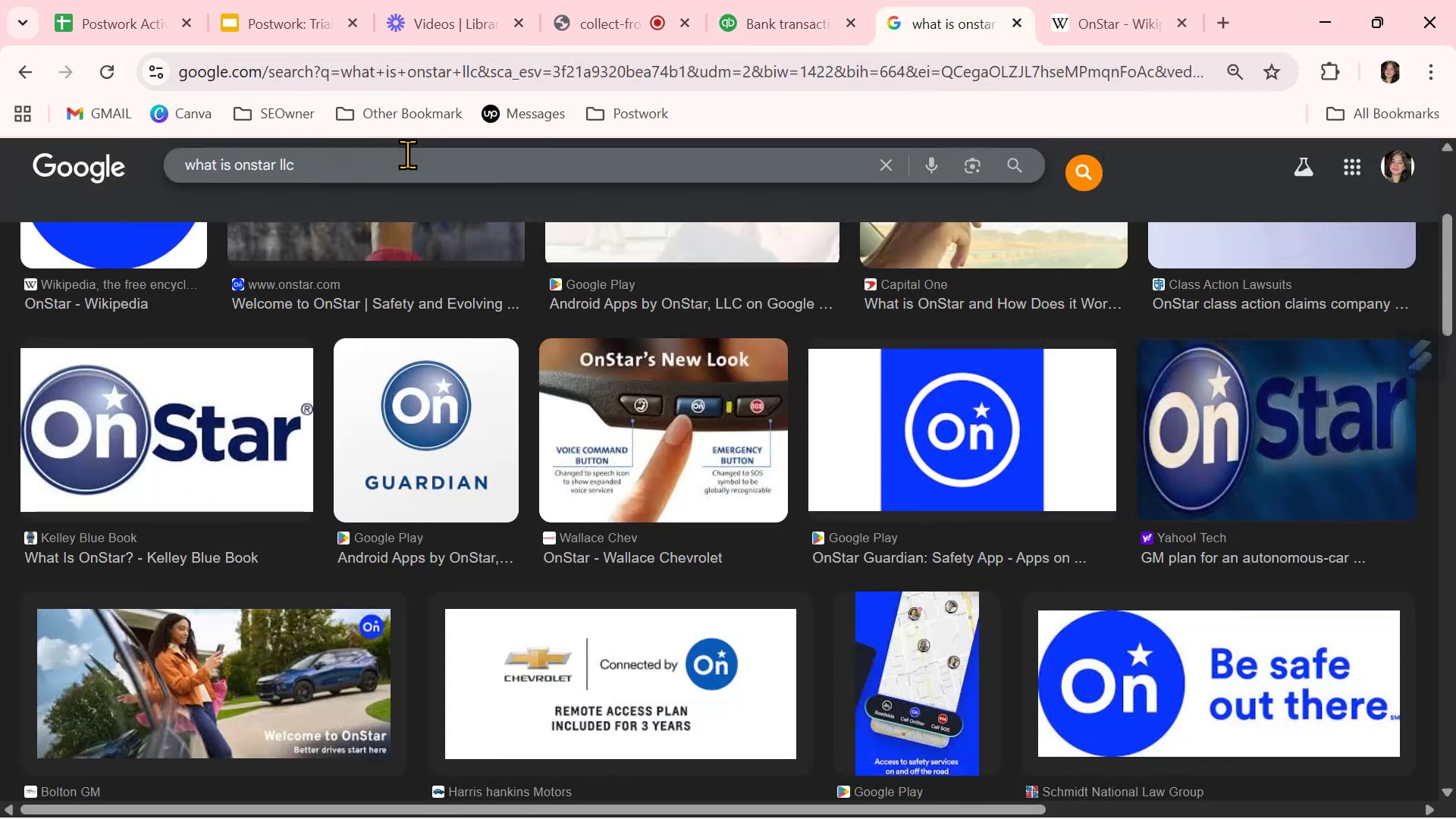 
double_click([394, 162])
 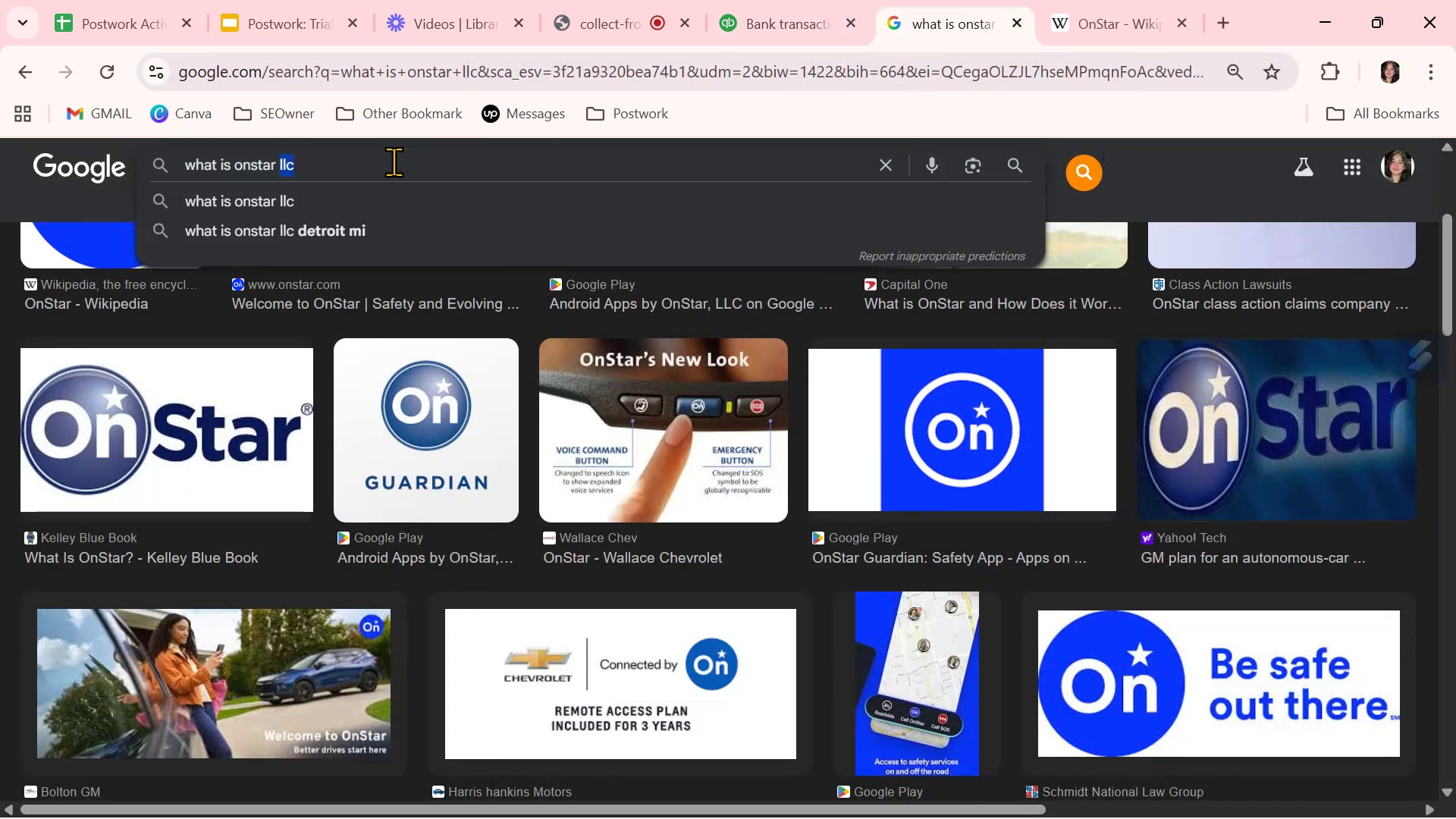 
triple_click([394, 162])
 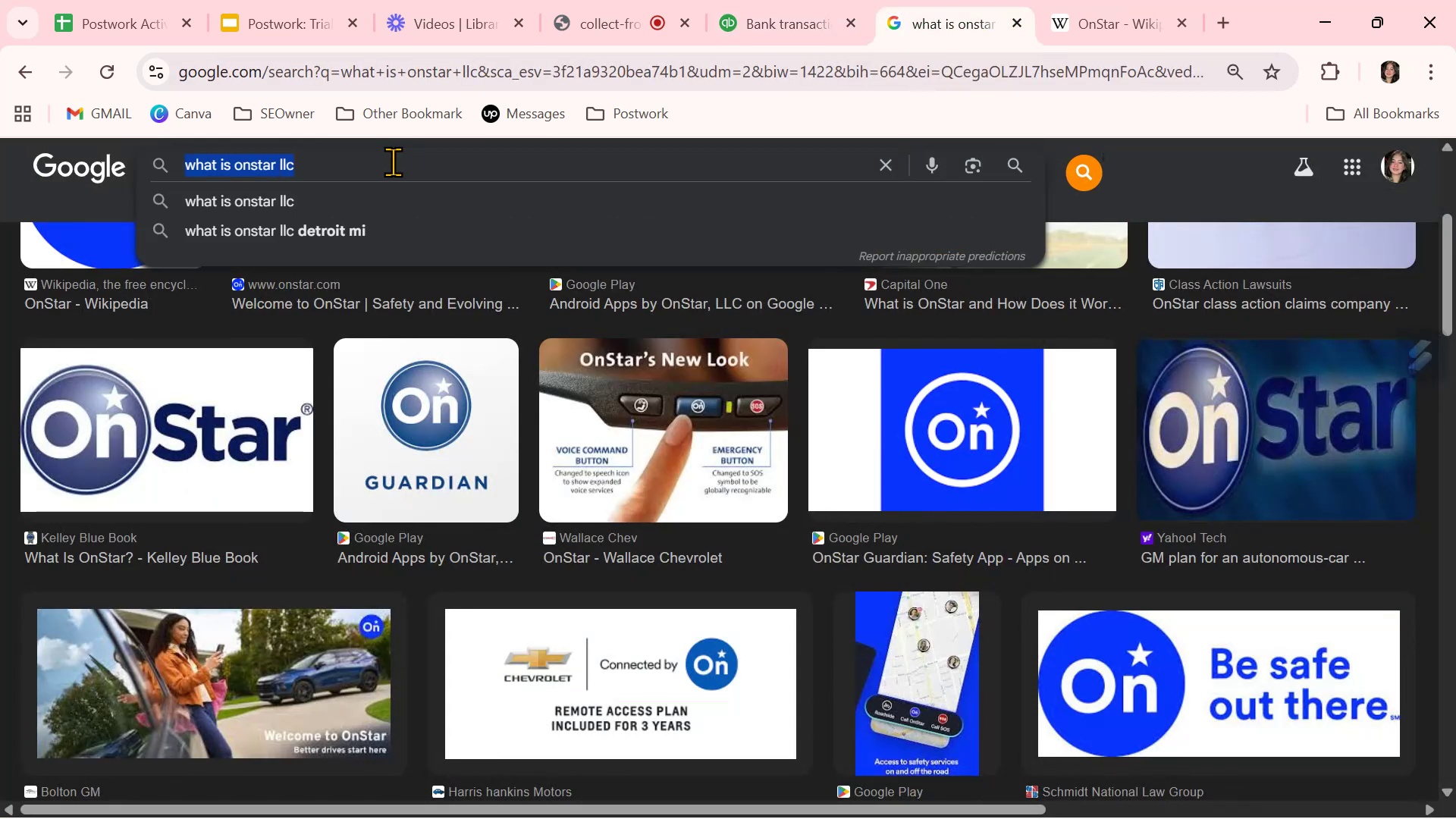 
key(Control+ControlLeft)
 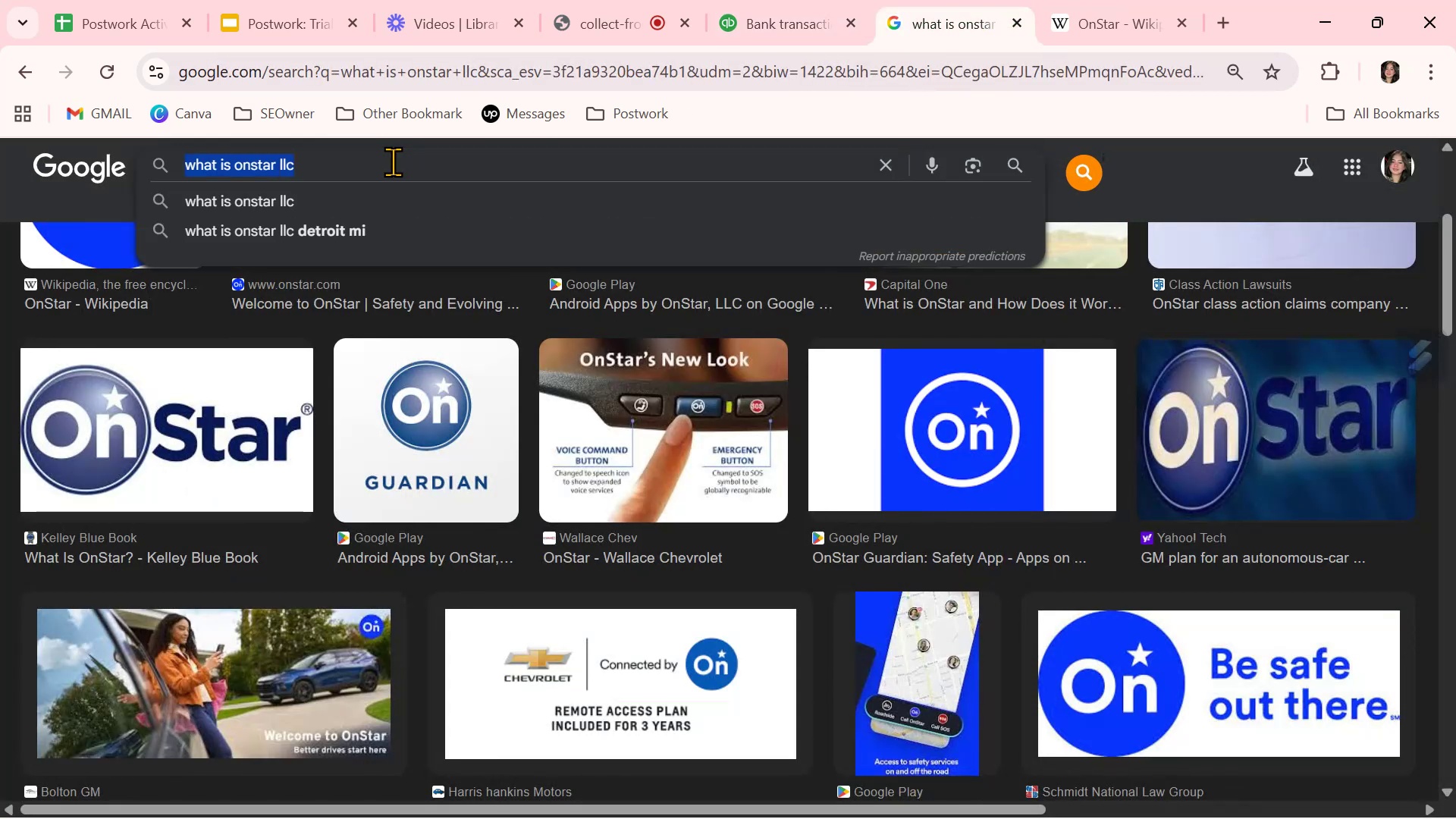 
key(Control+V)
 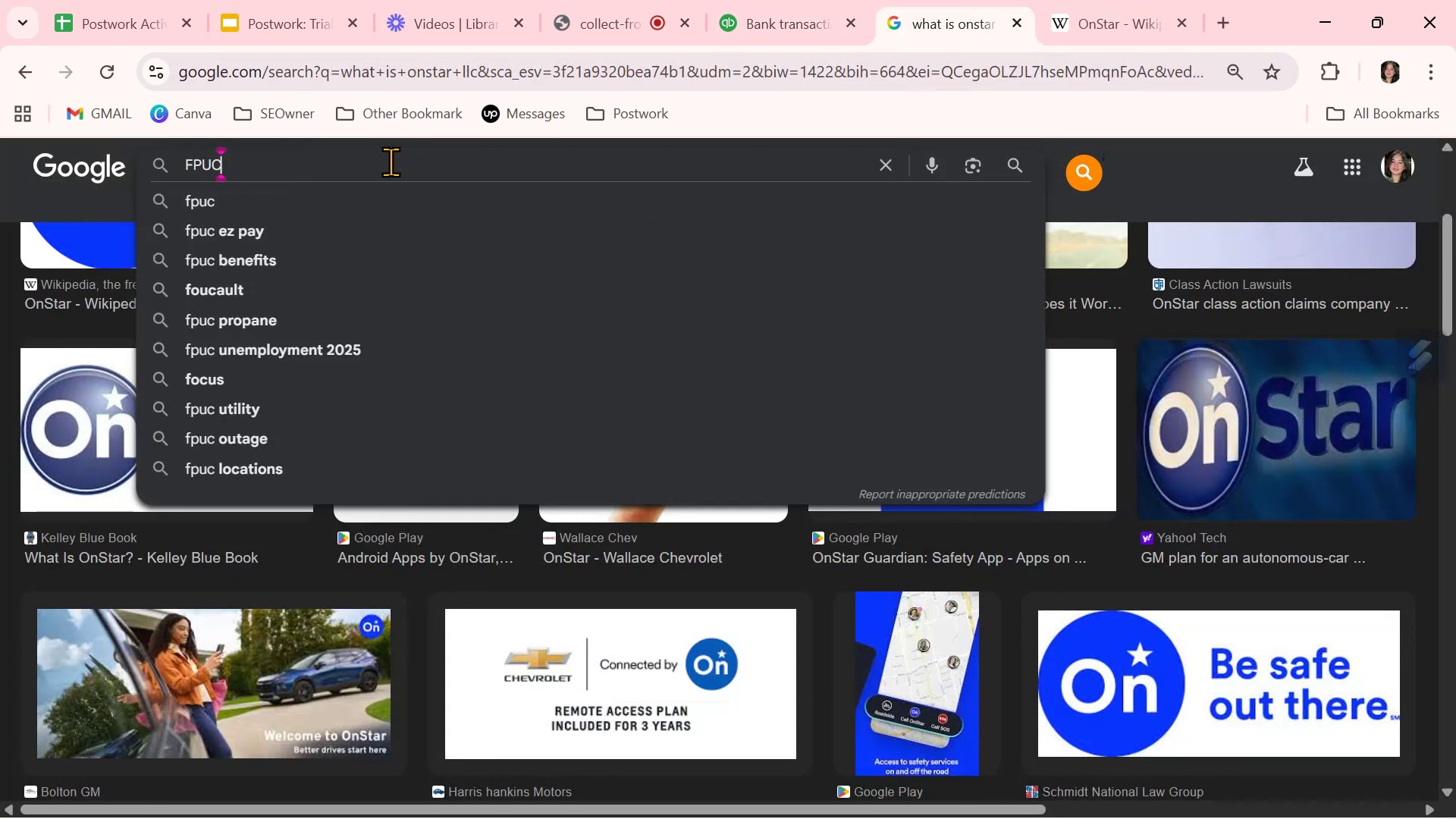 
key(Control+NumpadEnter)
 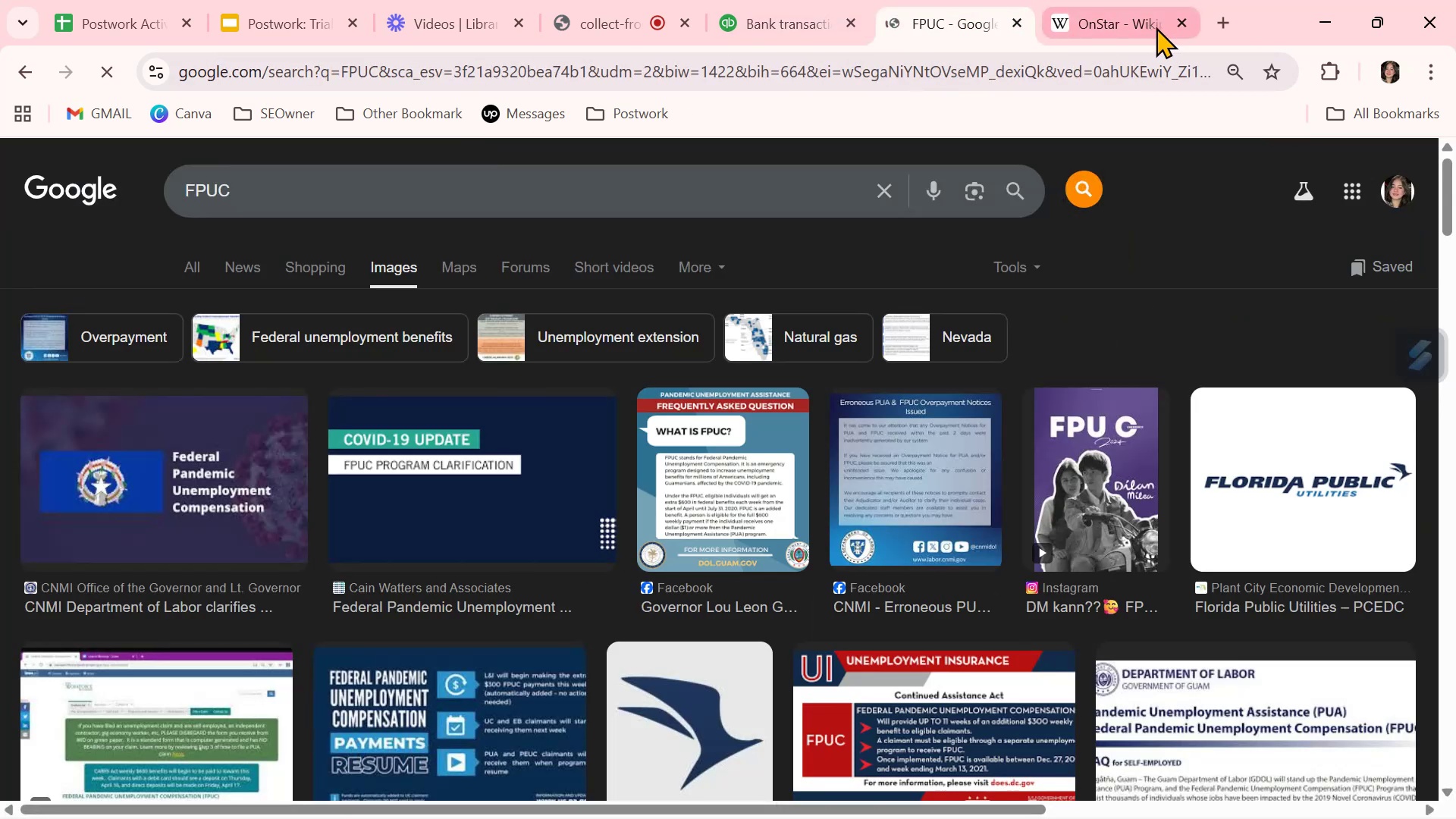 
left_click([1185, 24])
 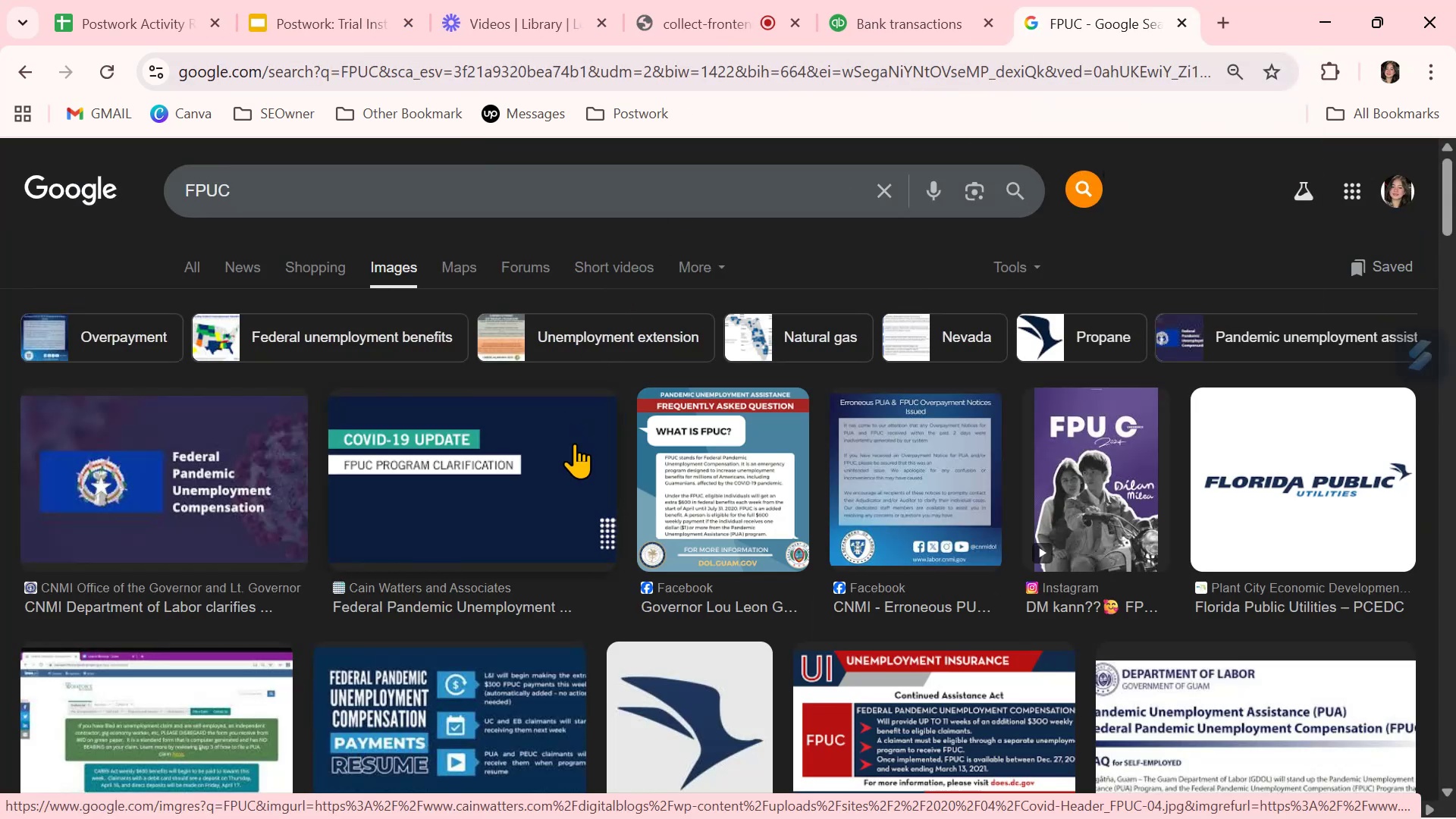 
wait(8.41)
 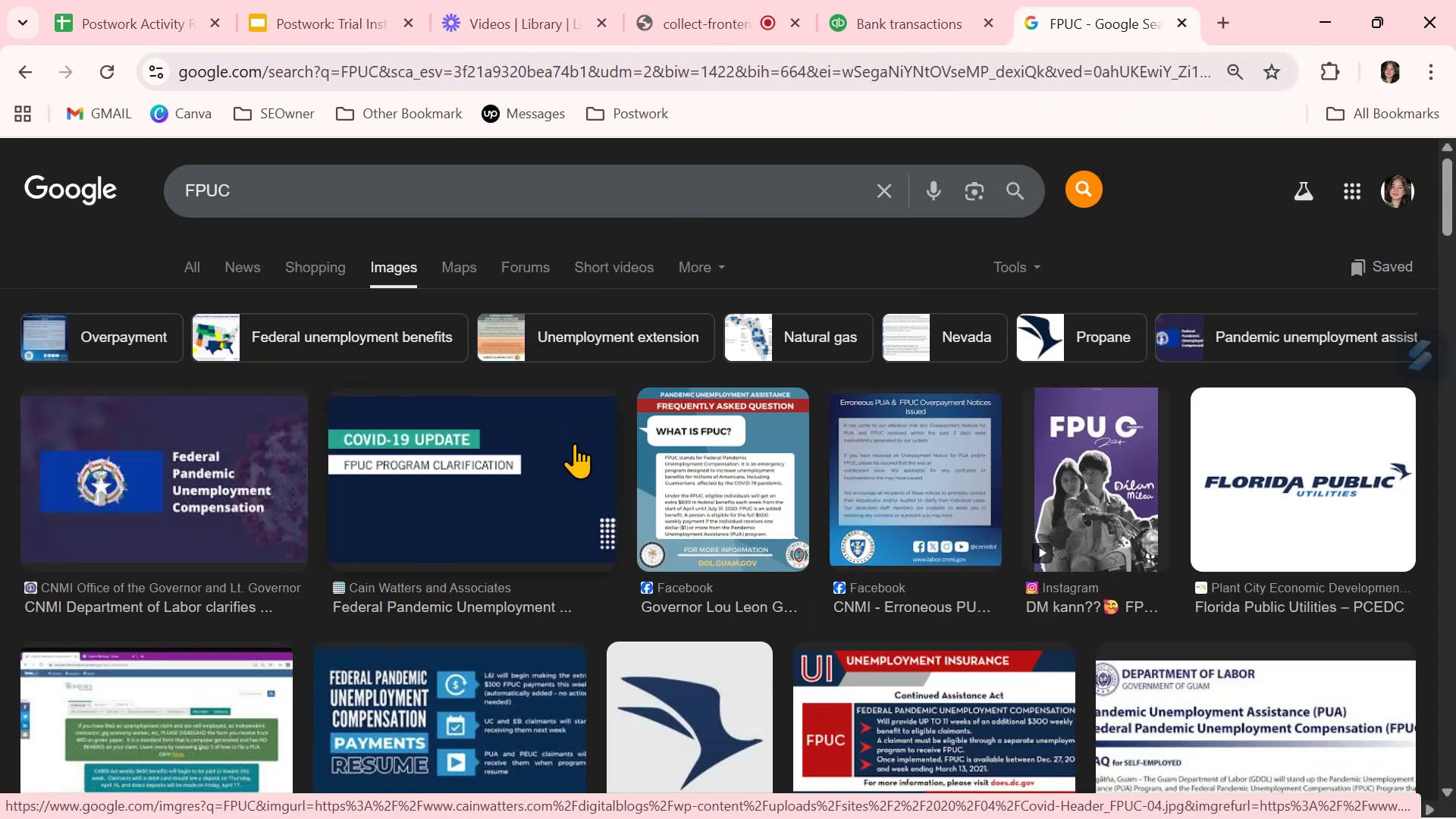 
left_click([424, 192])
 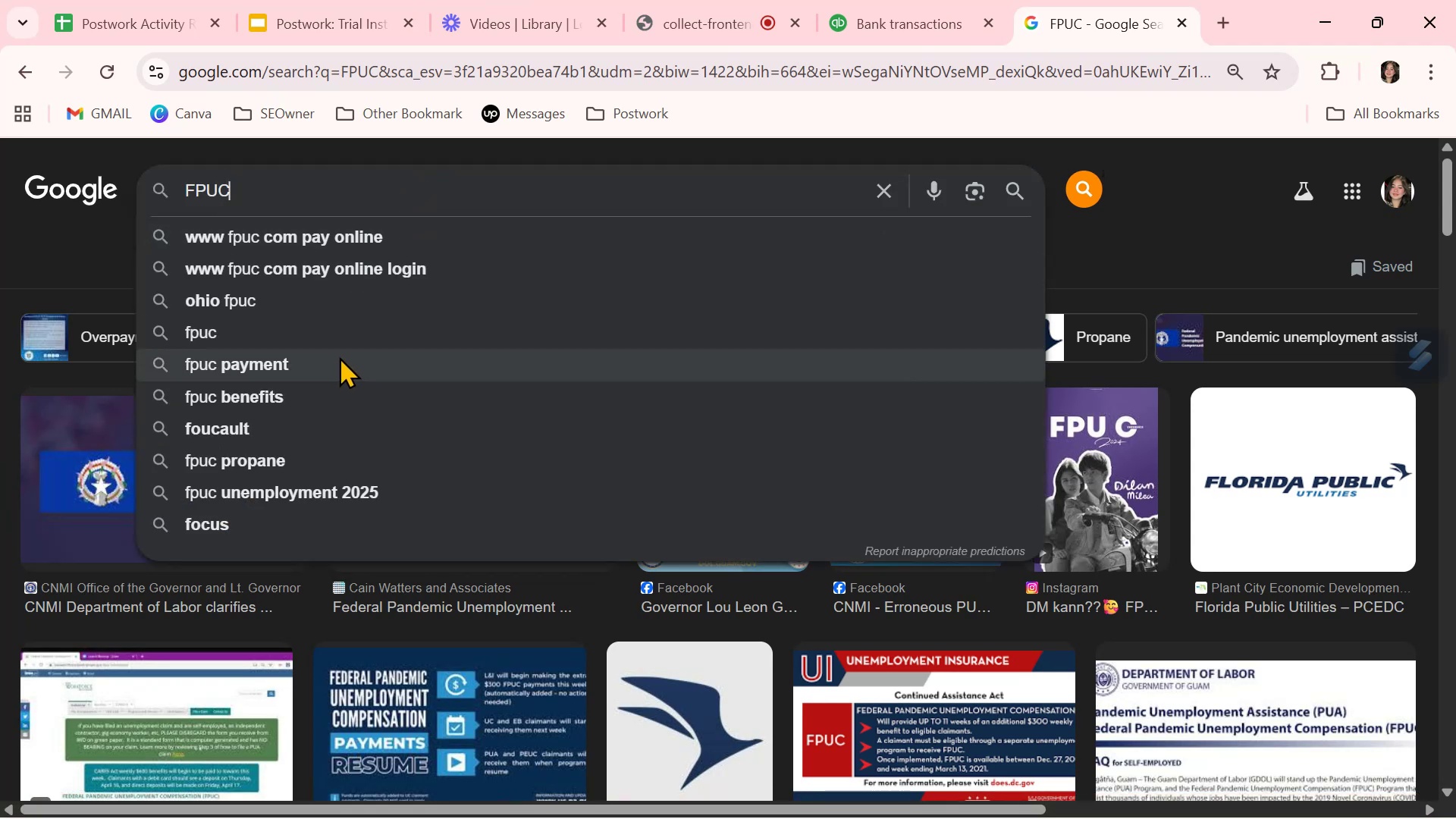 
key(Space)
 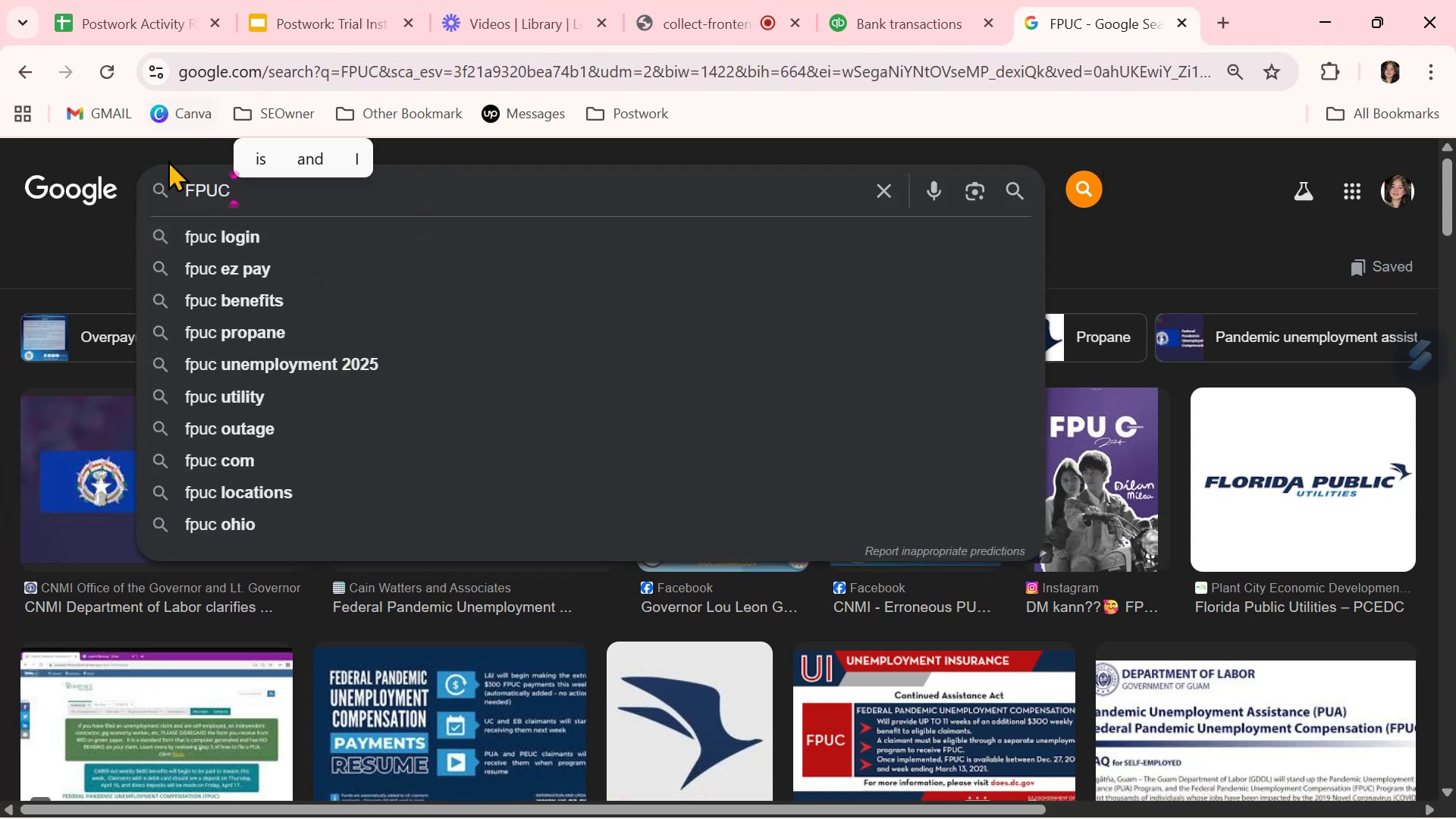 
left_click([199, 256])
 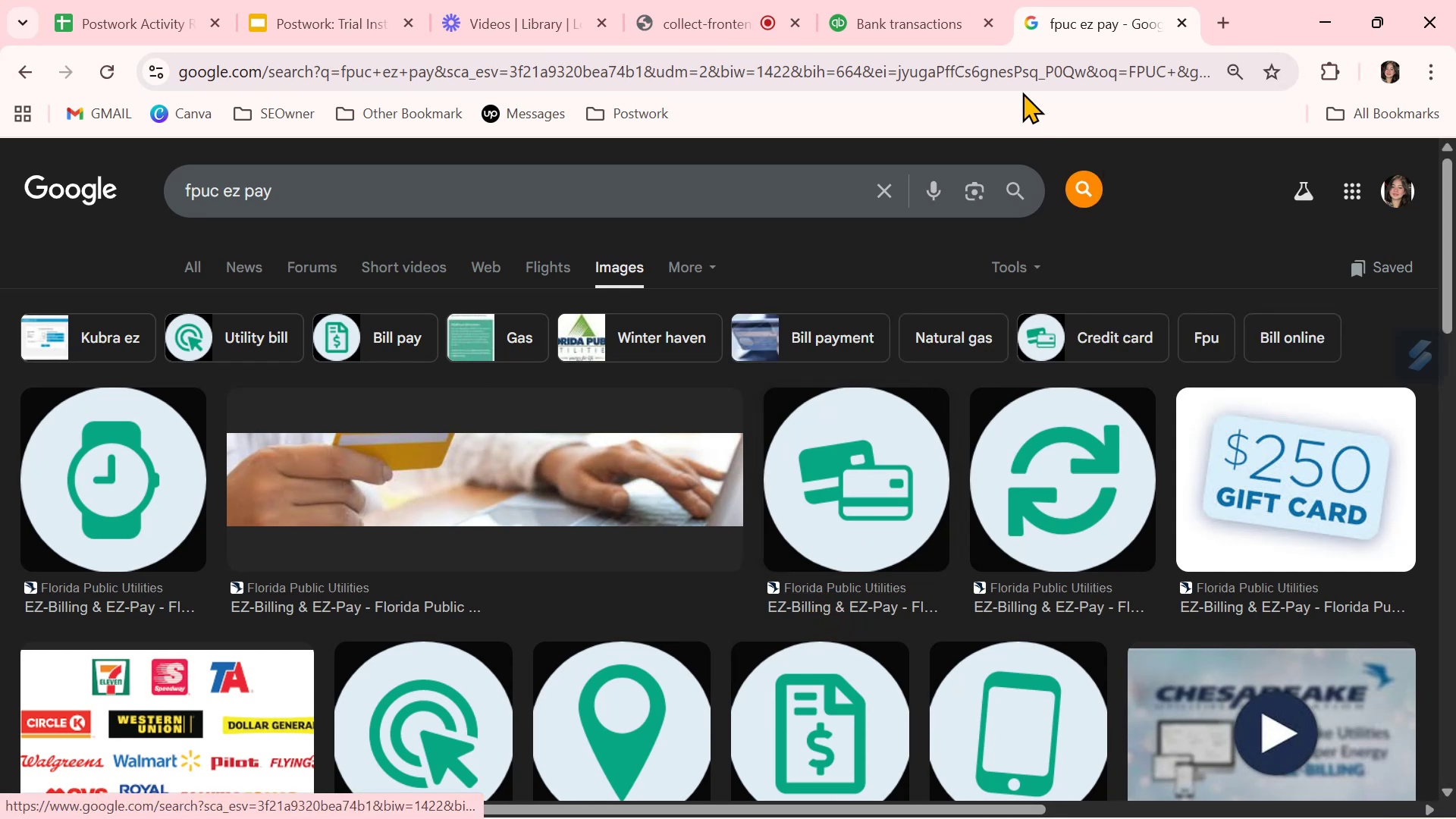 
wait(13.46)
 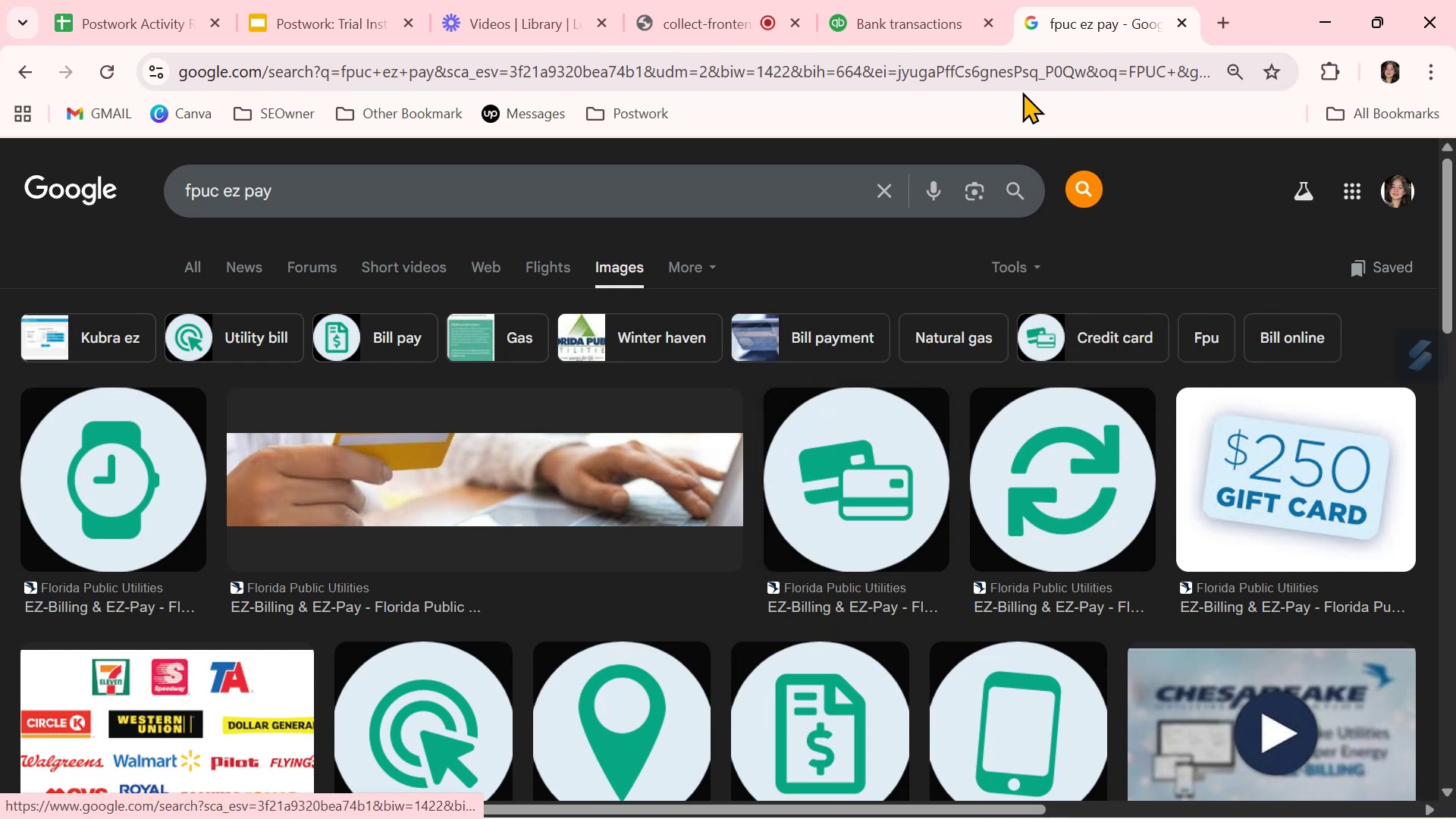 
left_click([886, 23])
 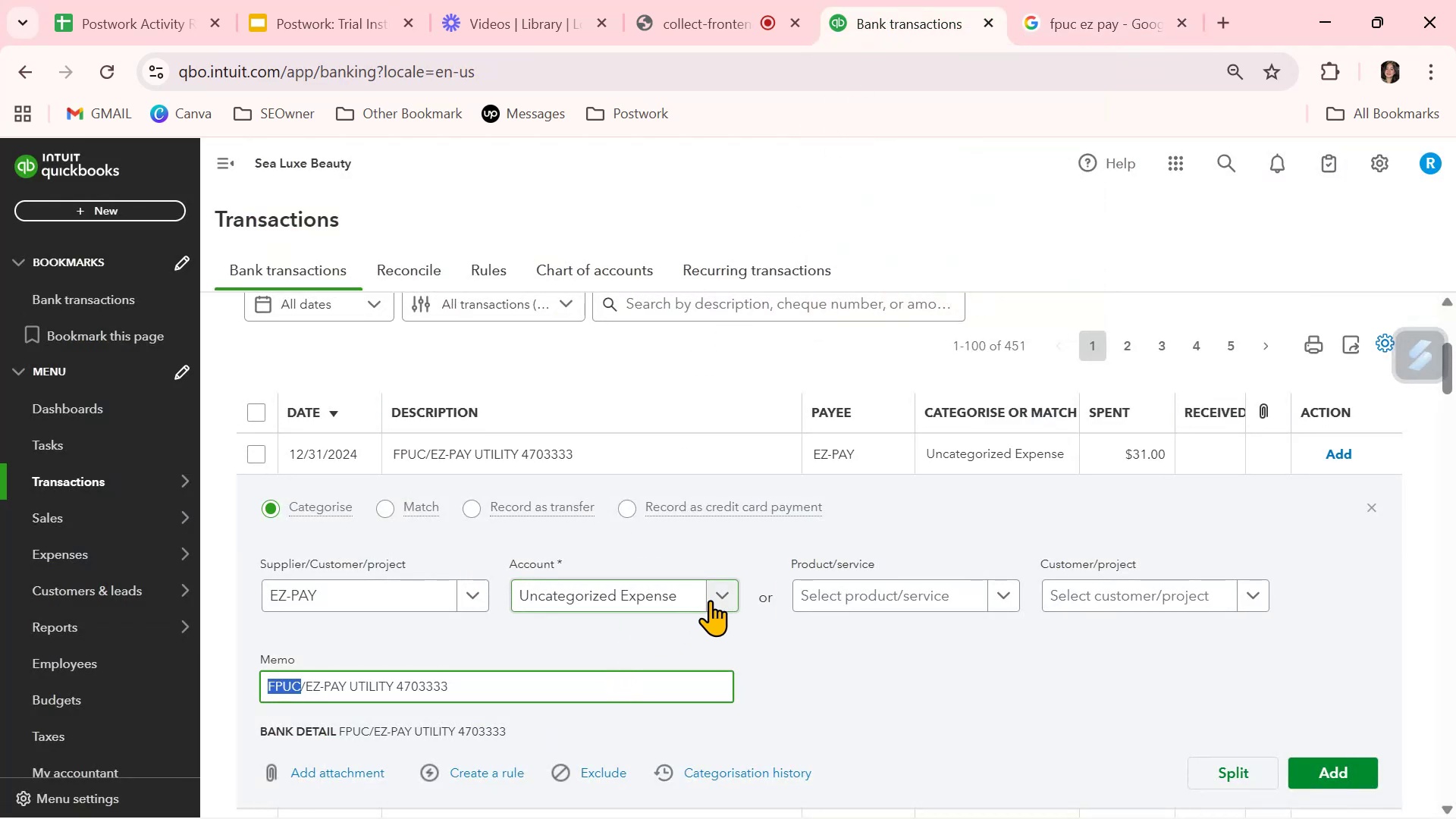 
left_click([723, 596])
 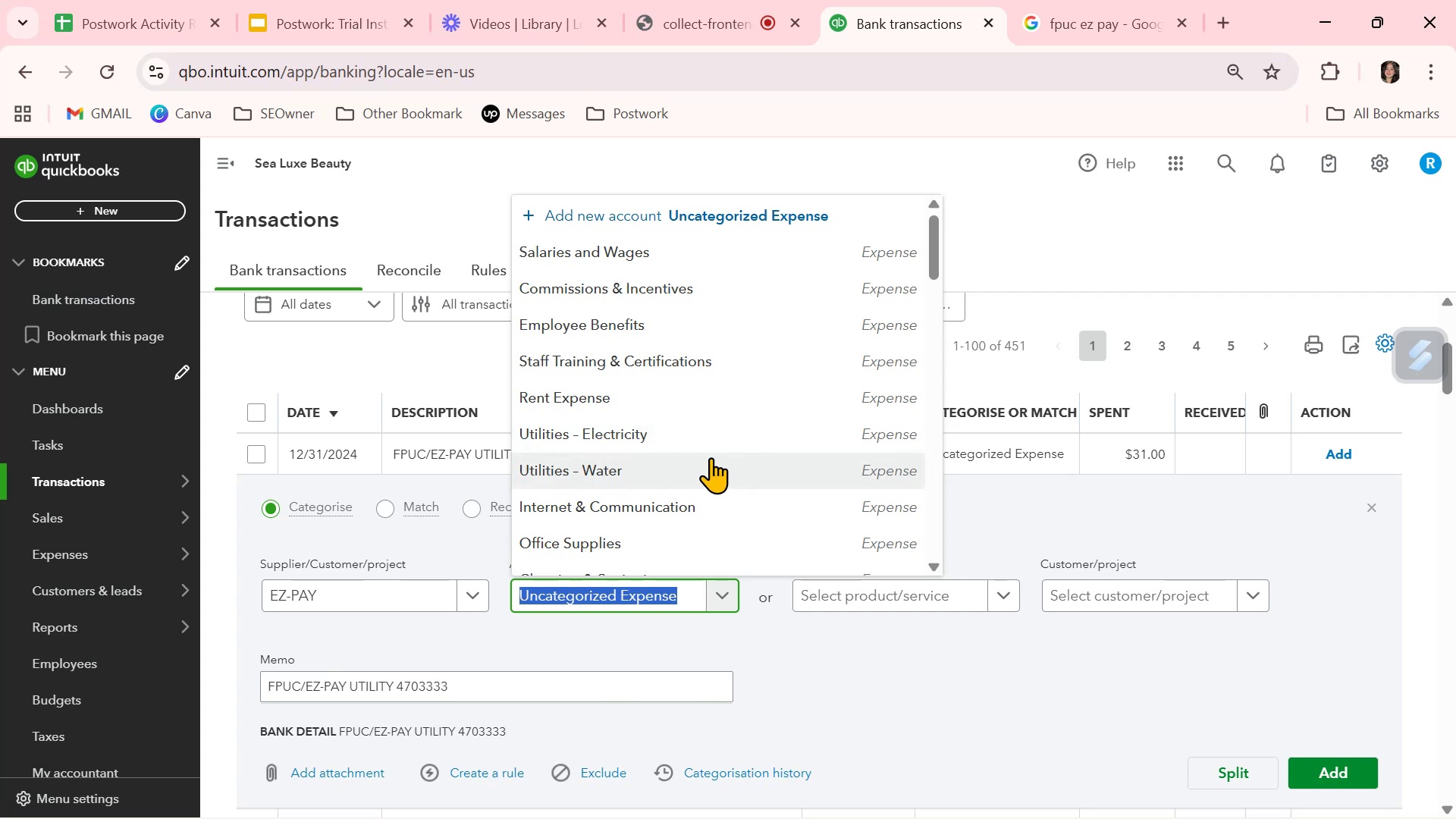 
wait(8.18)
 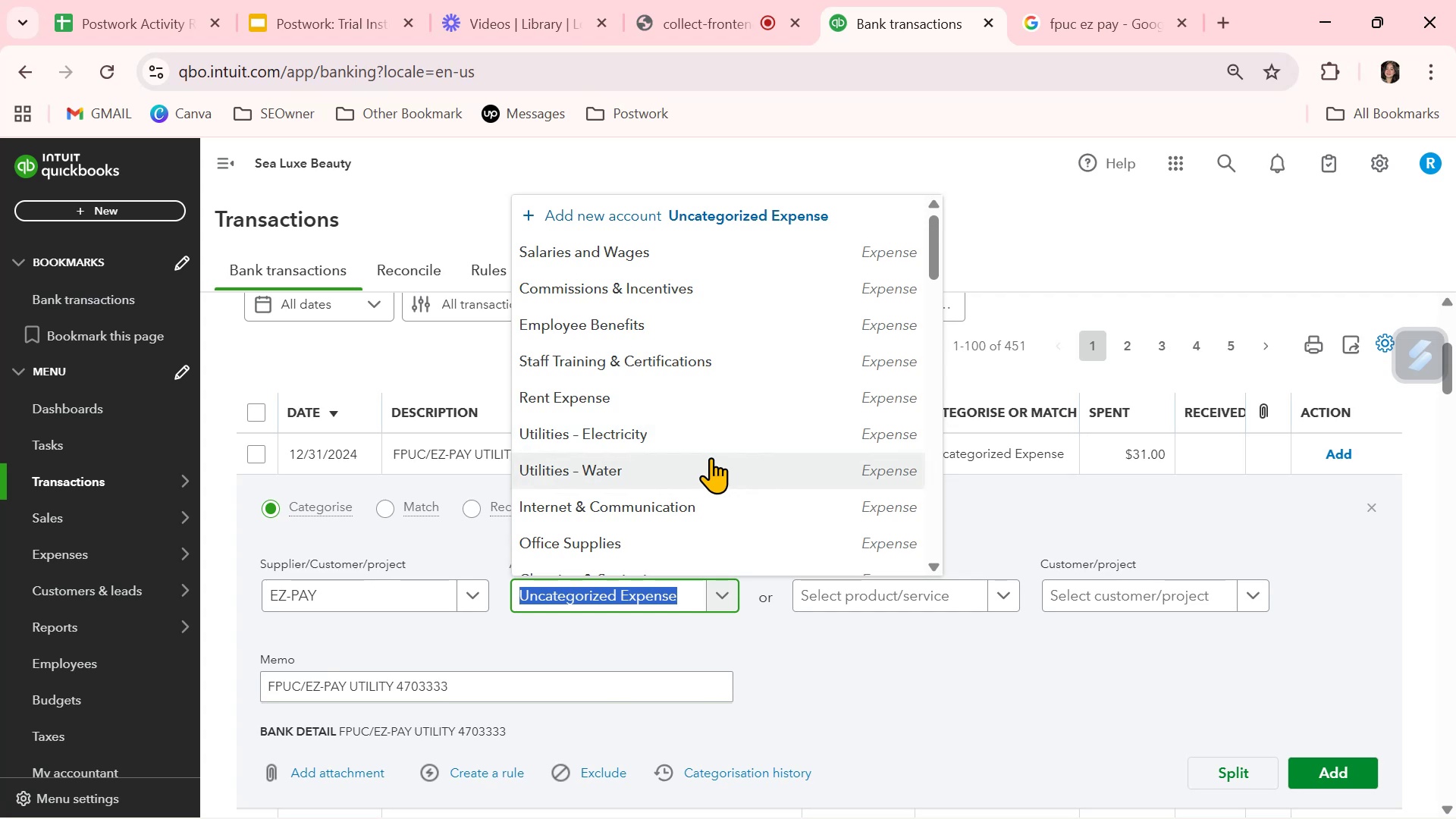 
scroll: coordinate [714, 452], scroll_direction: down, amount: 1.0
 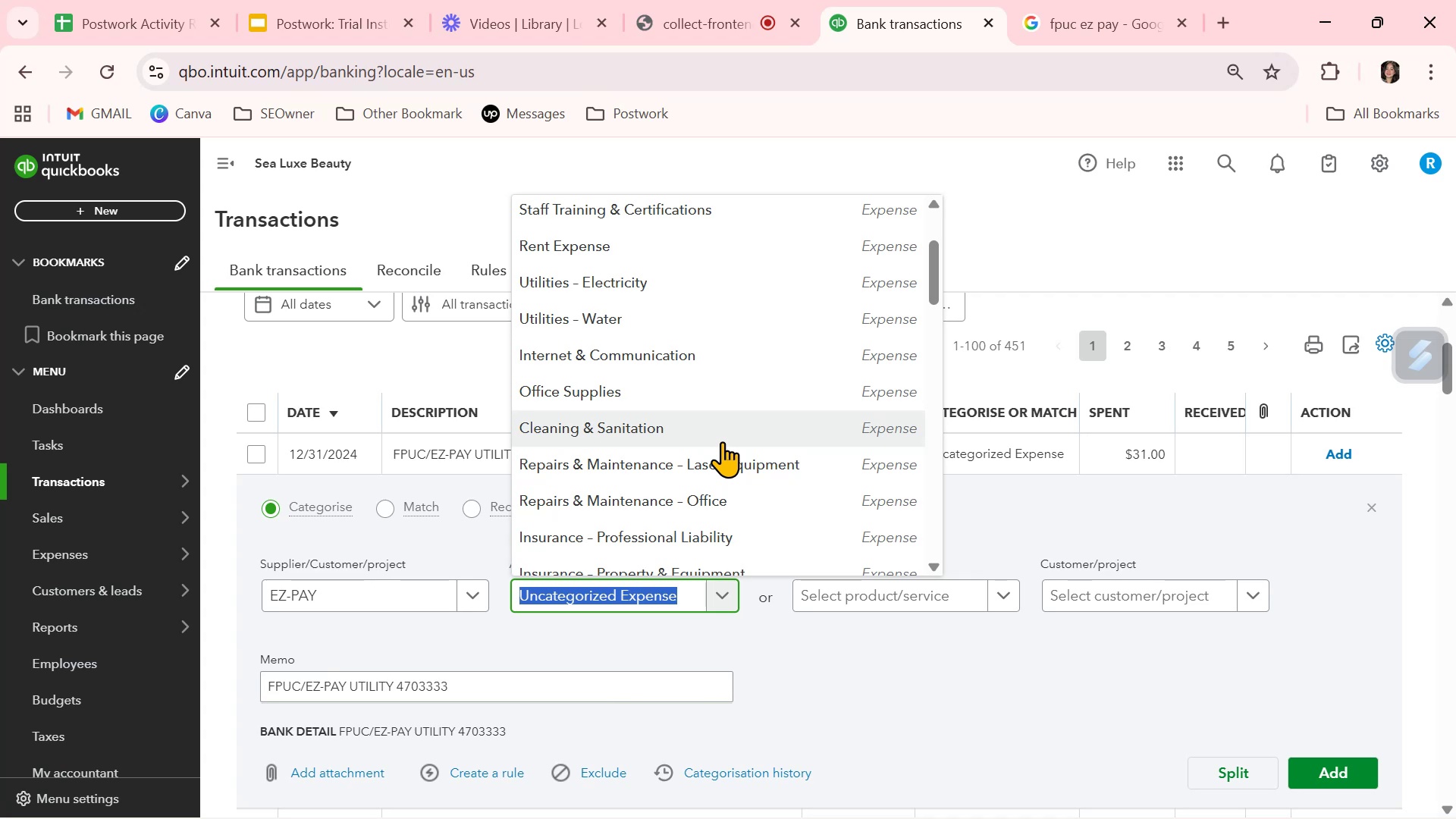 
wait(14.5)
 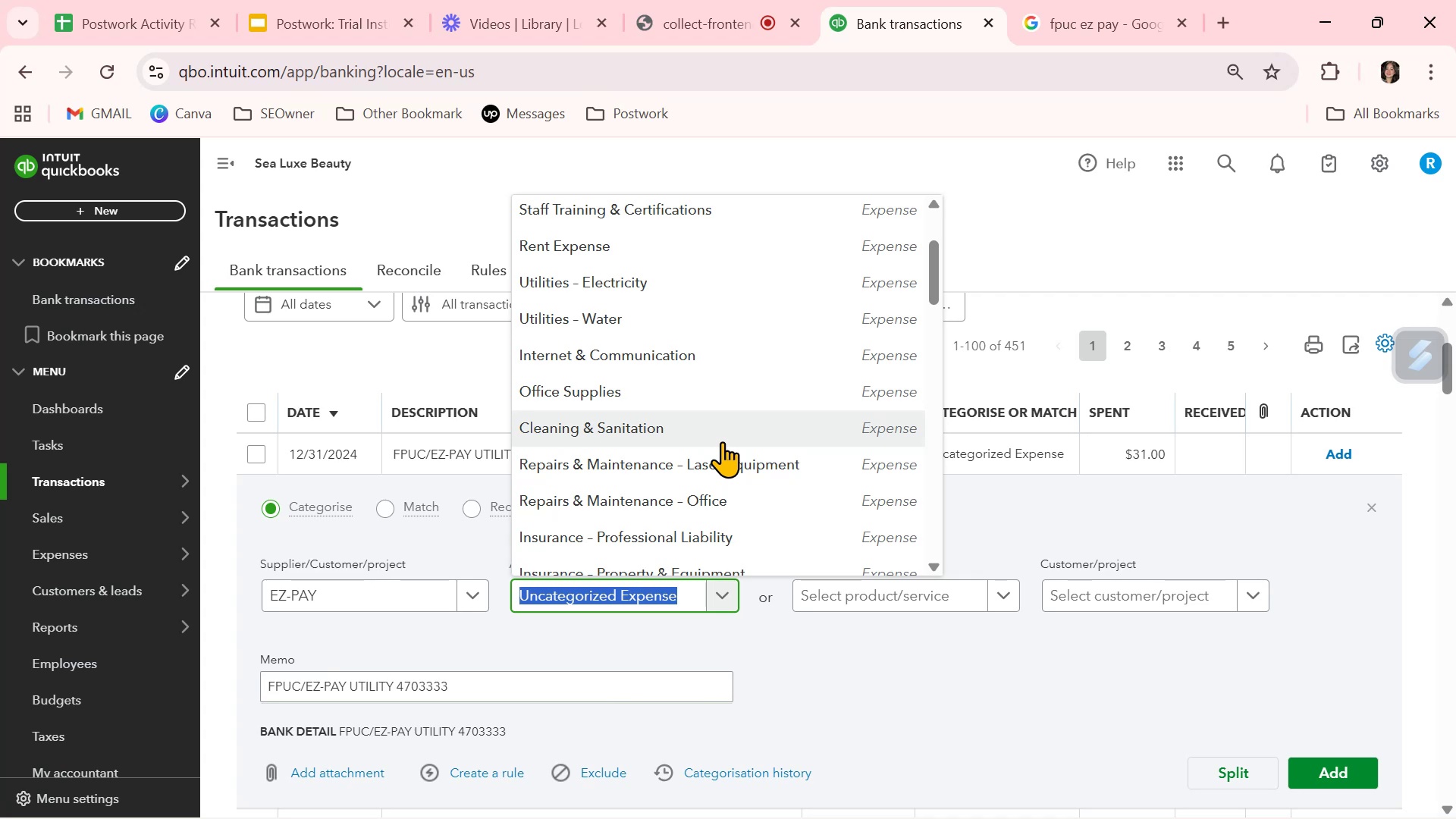 
left_click([1371, 507])
 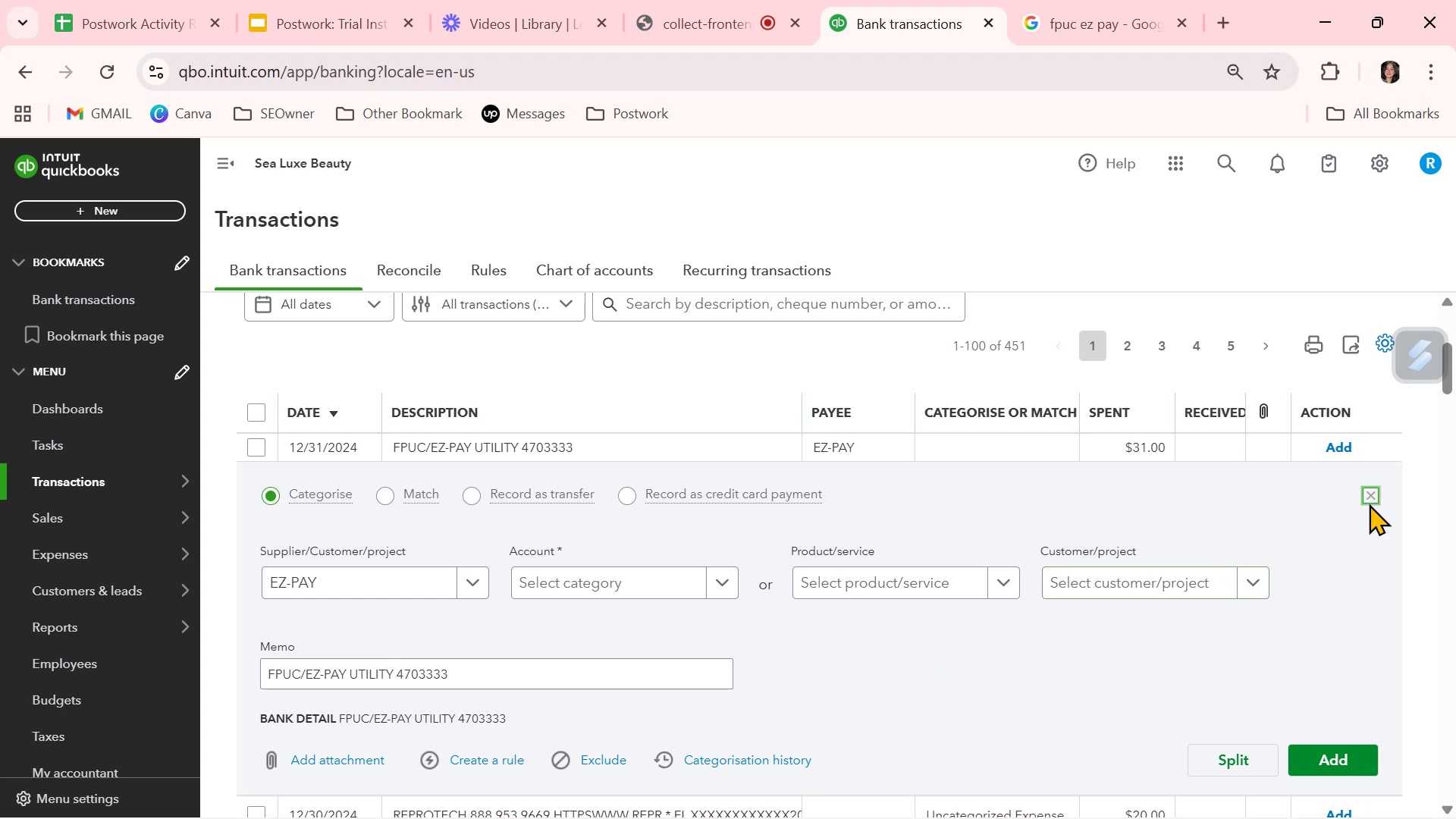 
left_click([1374, 498])
 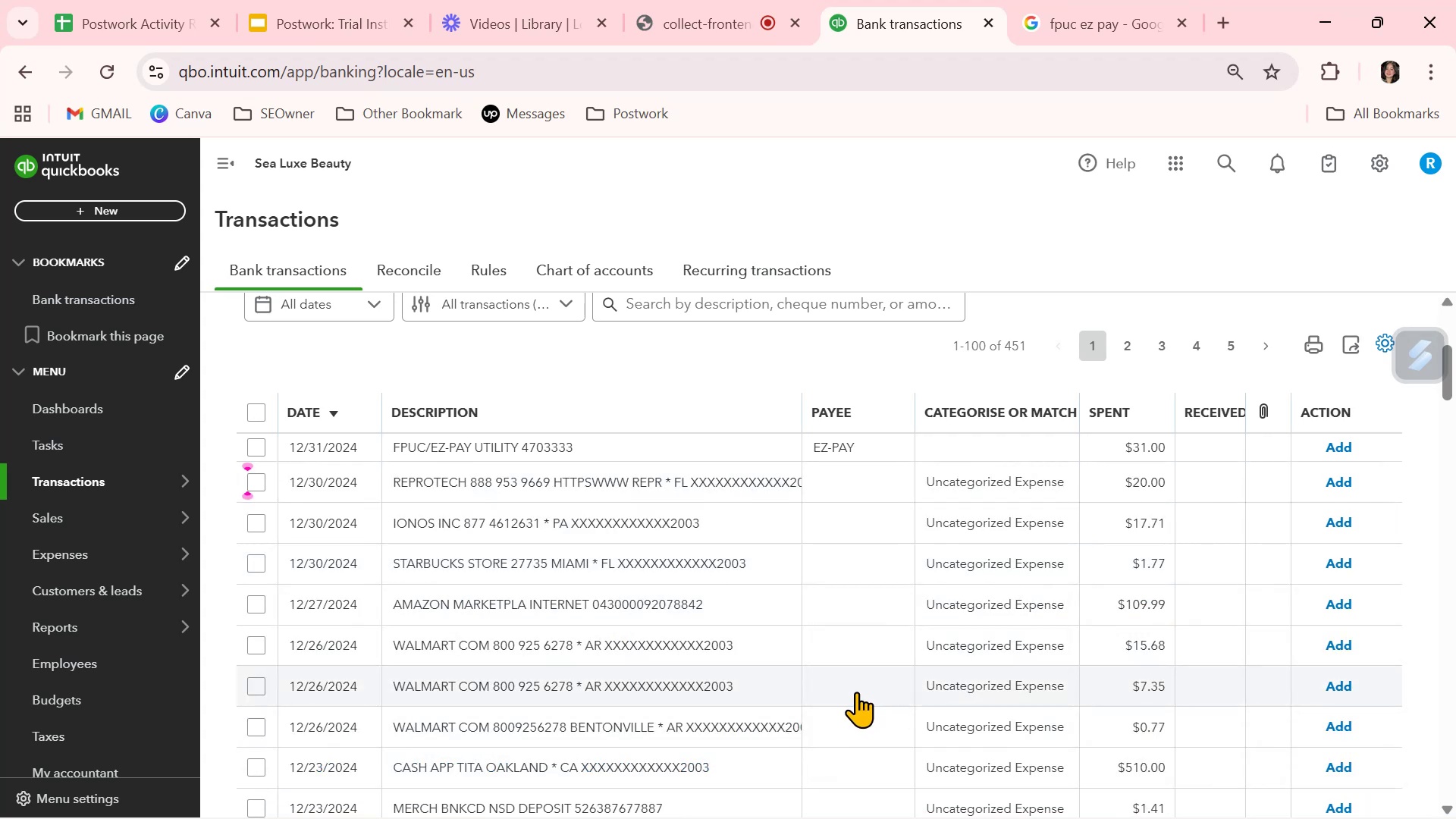 
wait(6.3)
 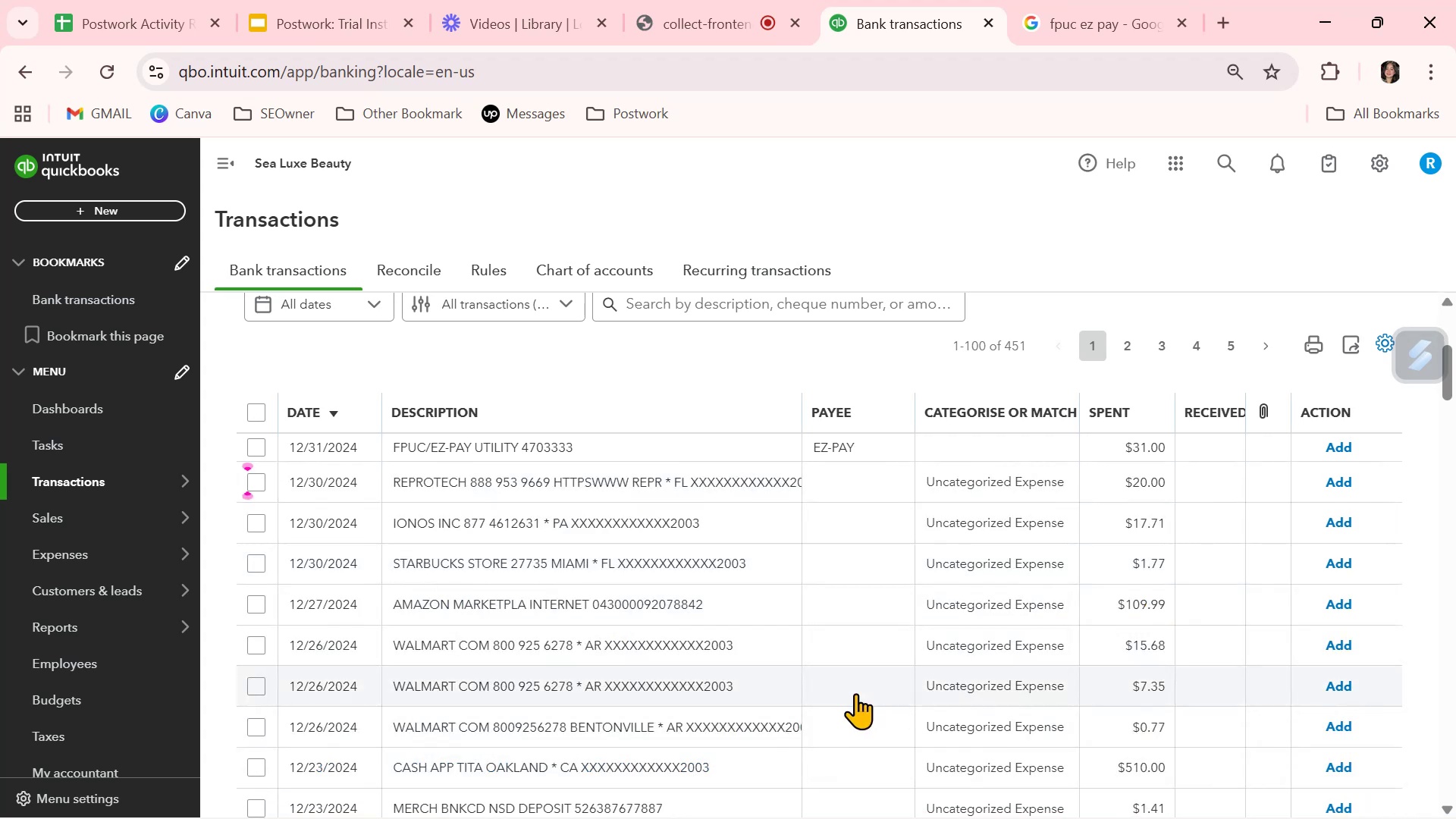 
scroll: coordinate [861, 681], scroll_direction: up, amount: 1.0
 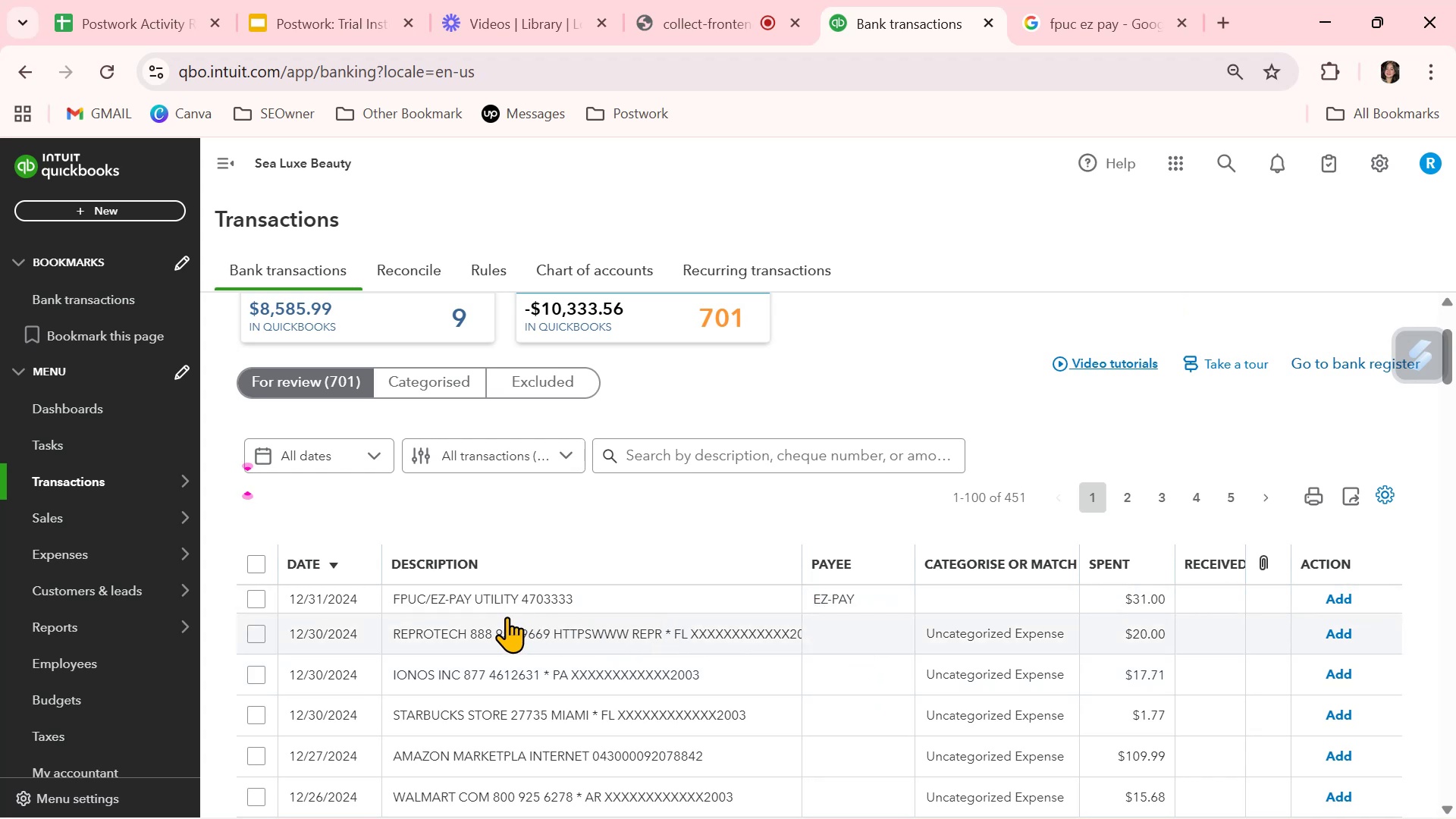 
wait(6.73)
 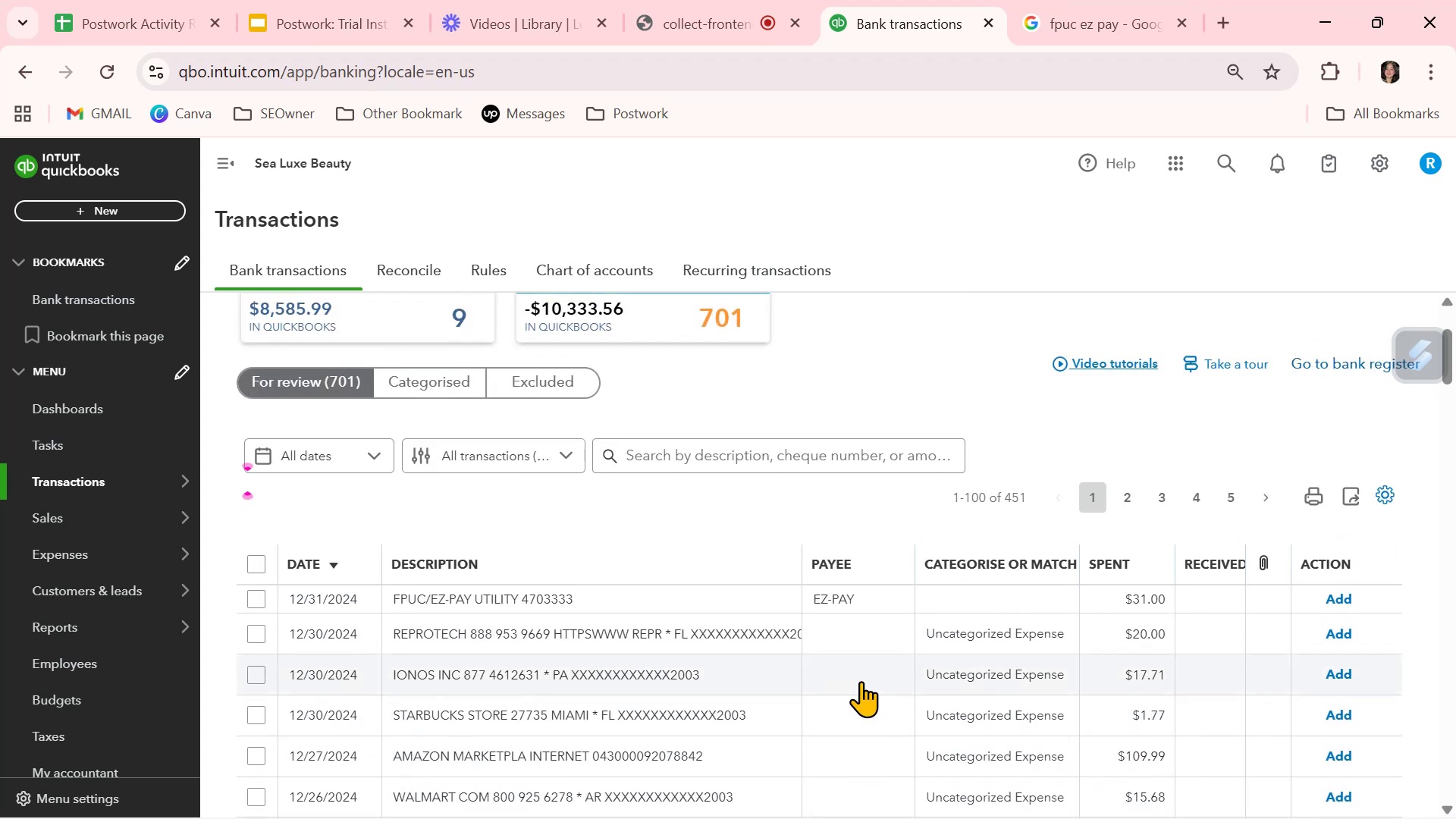 
scroll: coordinate [618, 667], scroll_direction: down, amount: 2.0
 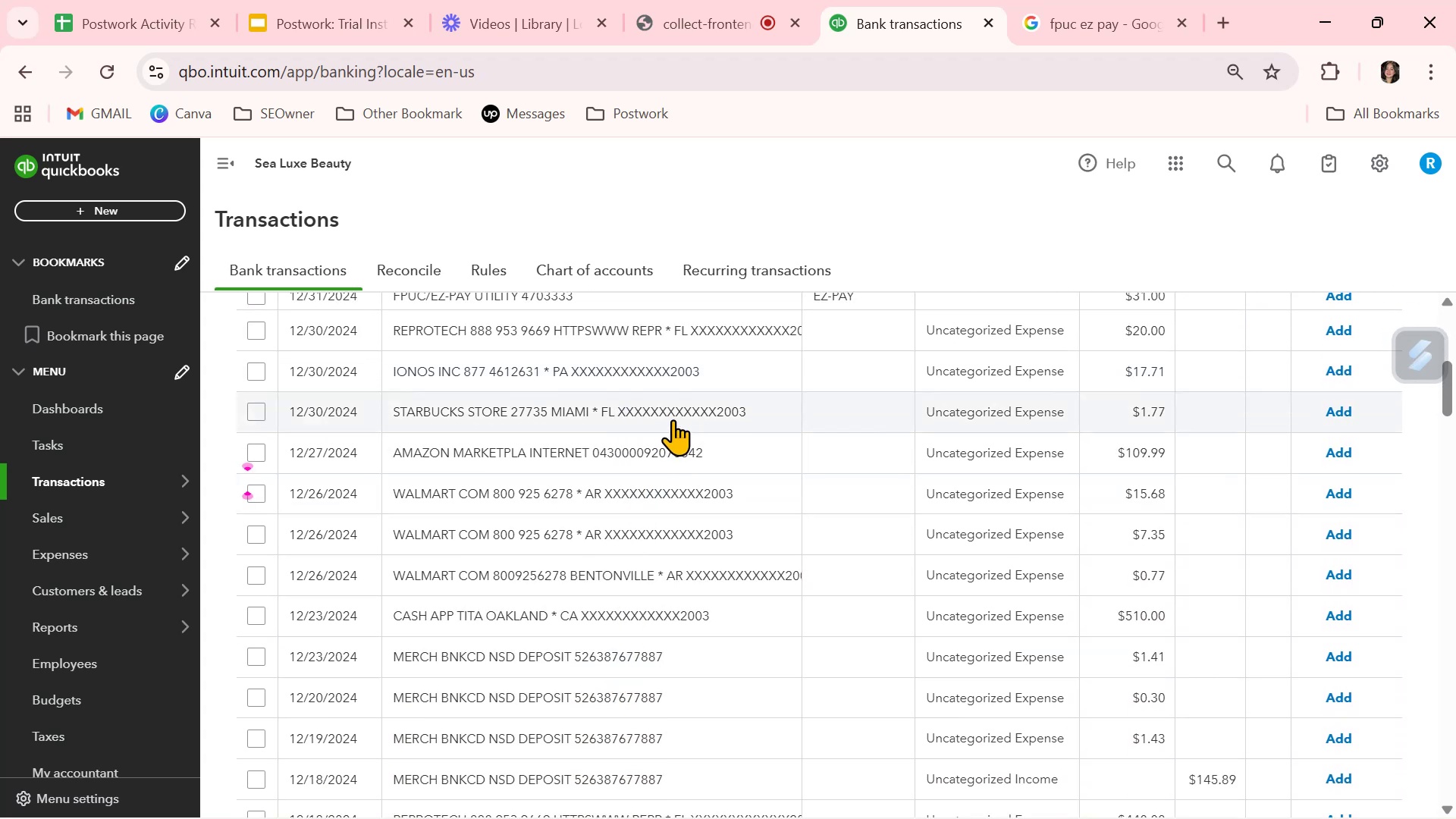 
left_click([680, 413])
 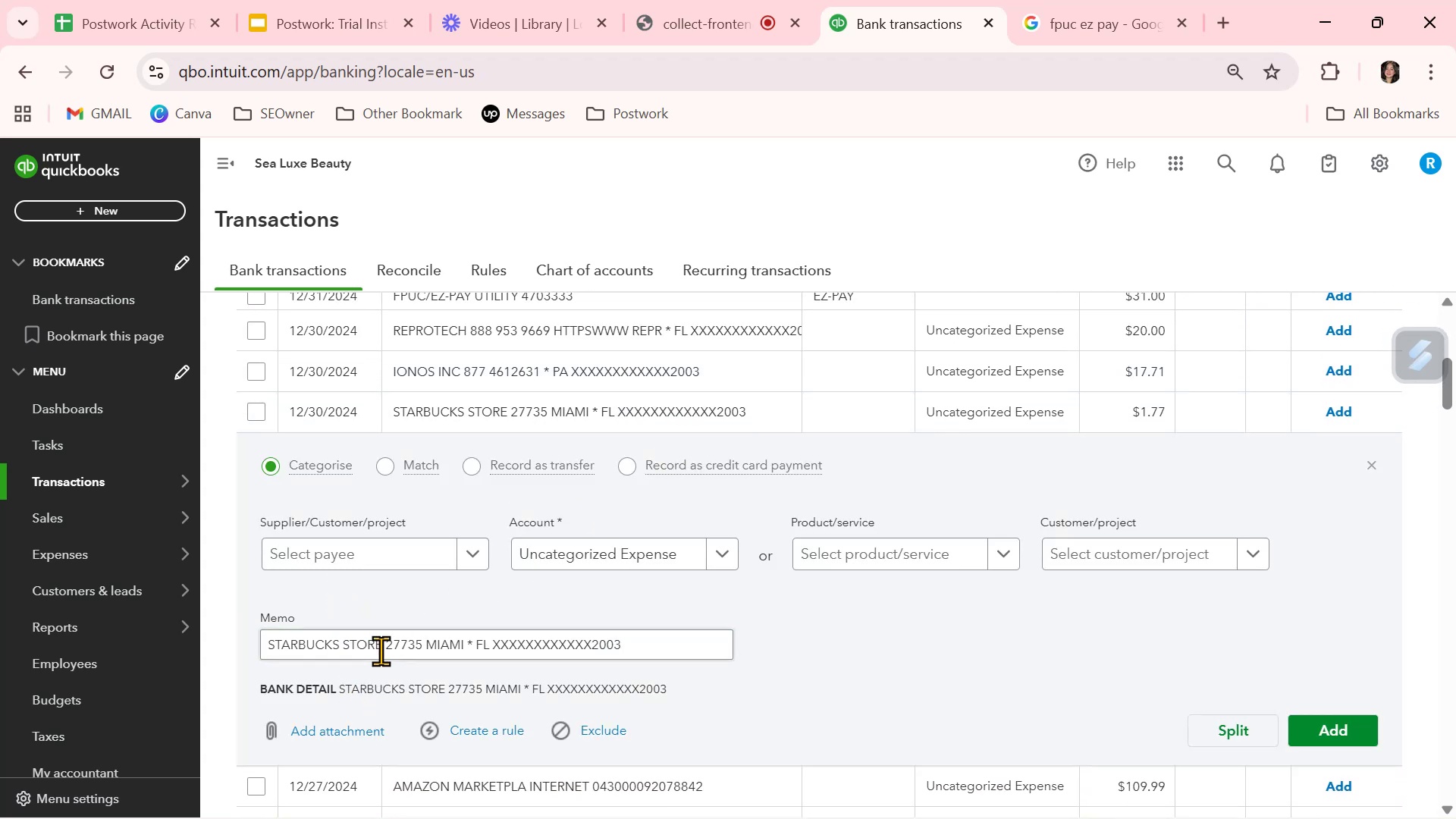 
left_click_drag(start_coordinate=[381, 642], to_coordinate=[248, 639])
 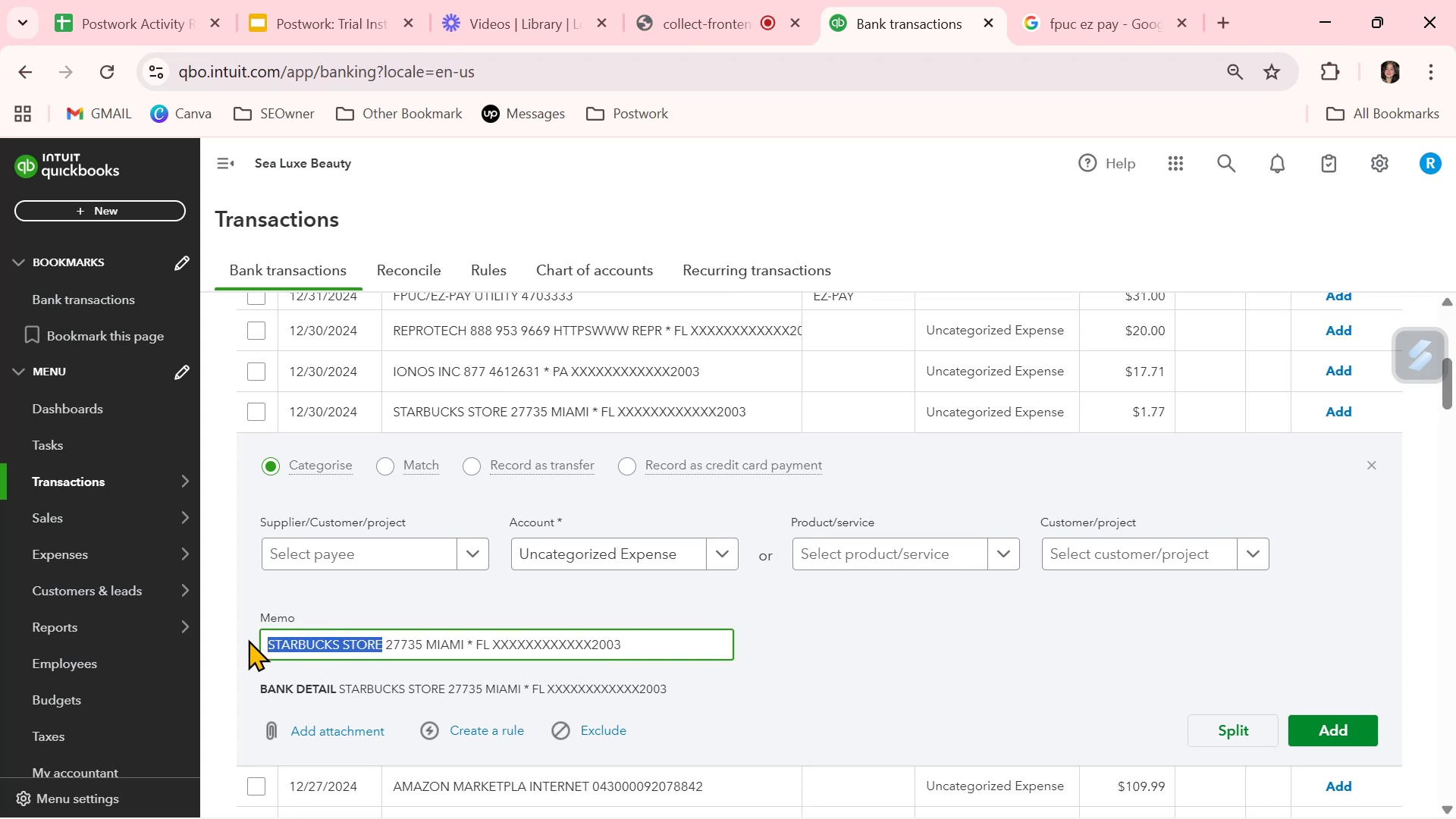 
key(Control+ControlLeft)
 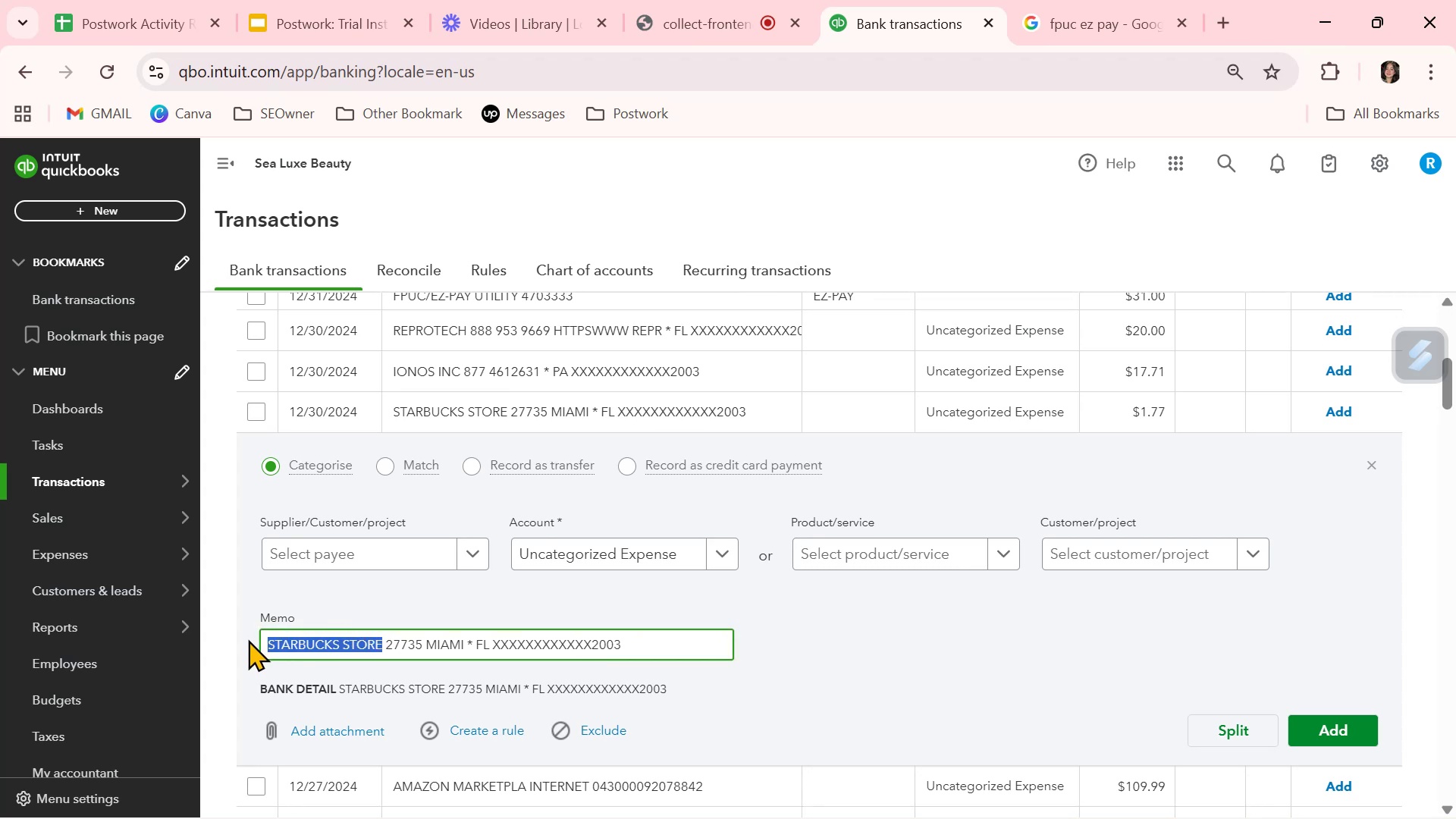 
key(Control+C)
 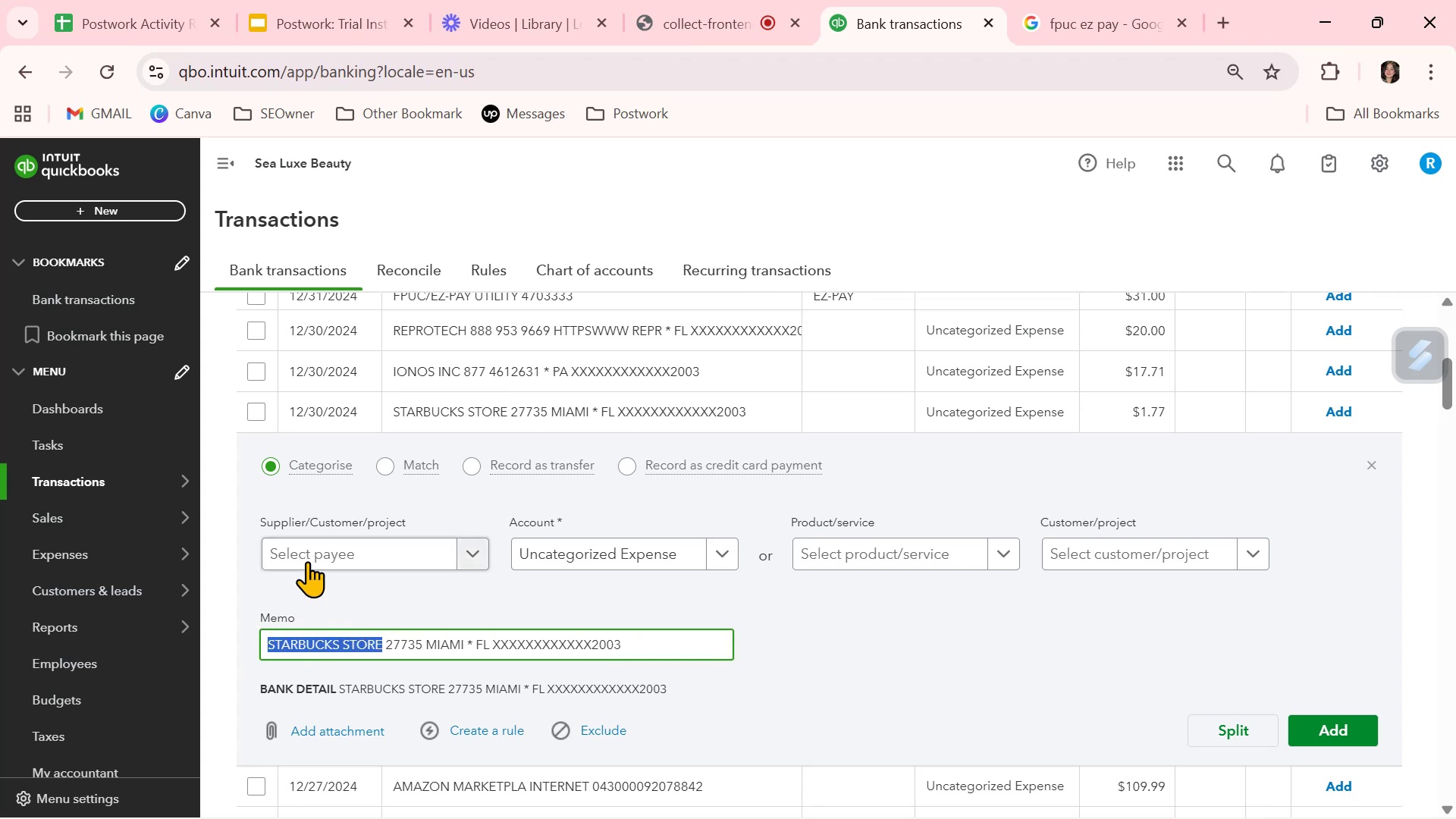 
left_click([310, 556])
 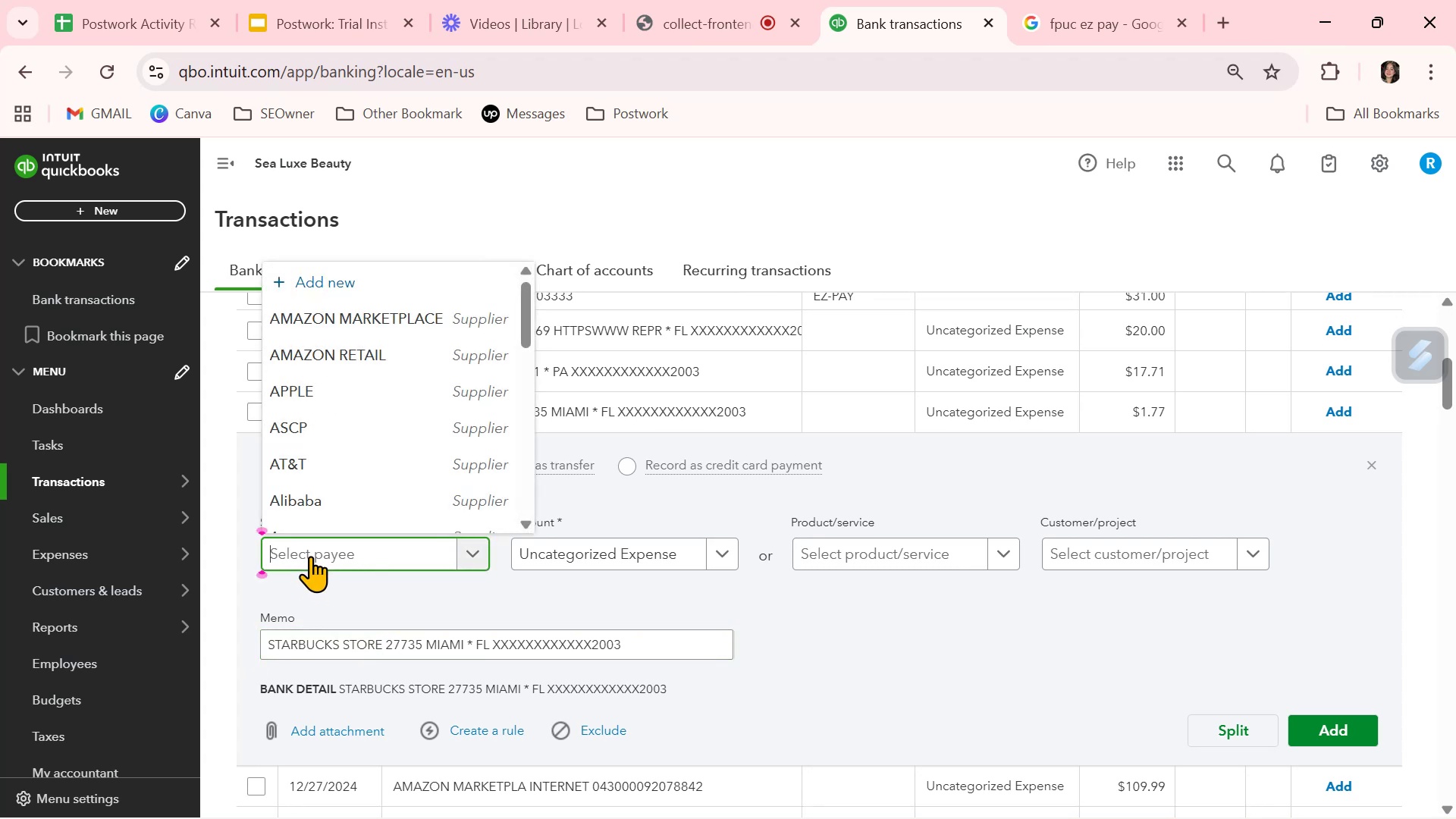 
key(Control+ControlLeft)
 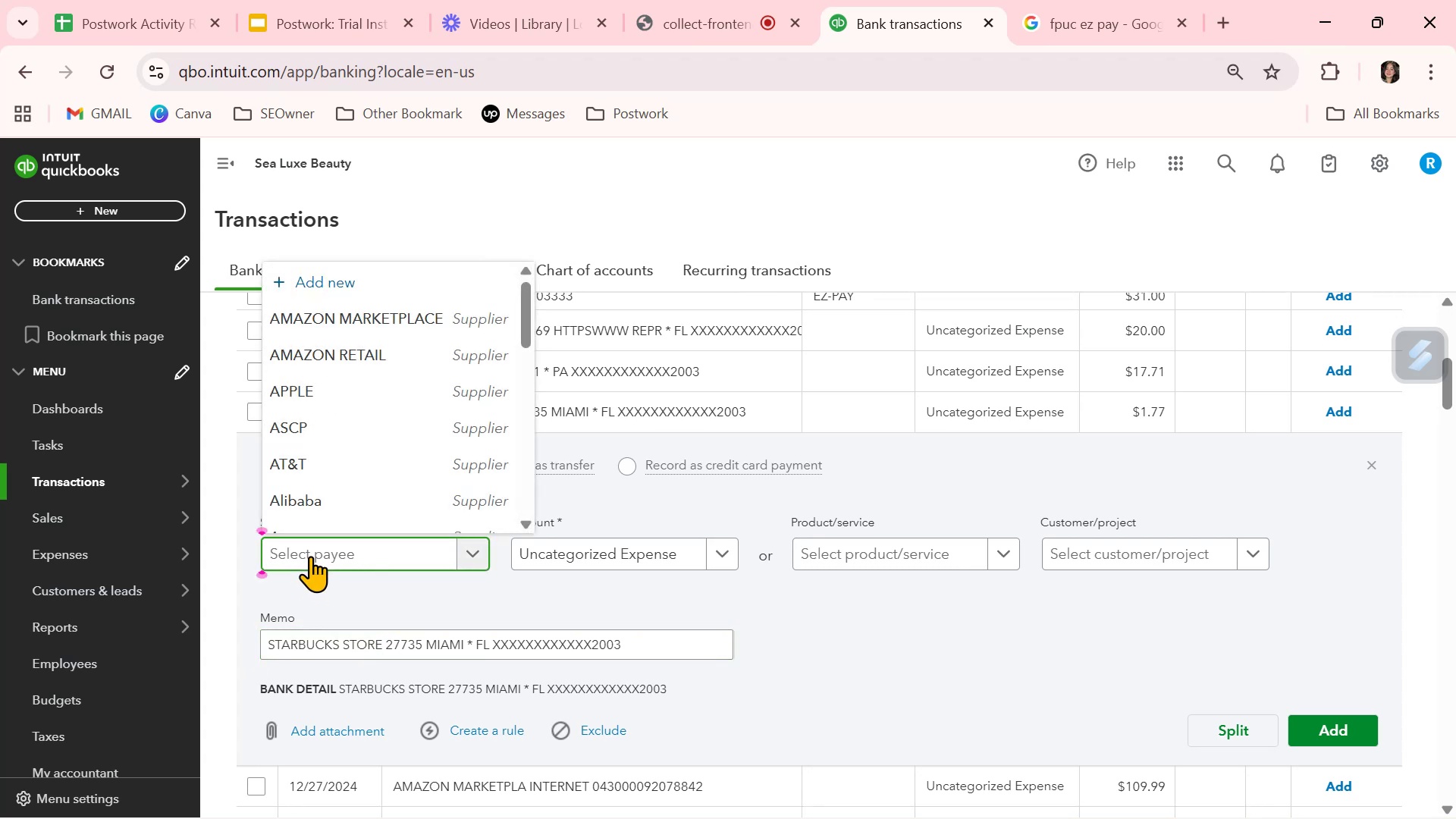 
key(Control+V)
 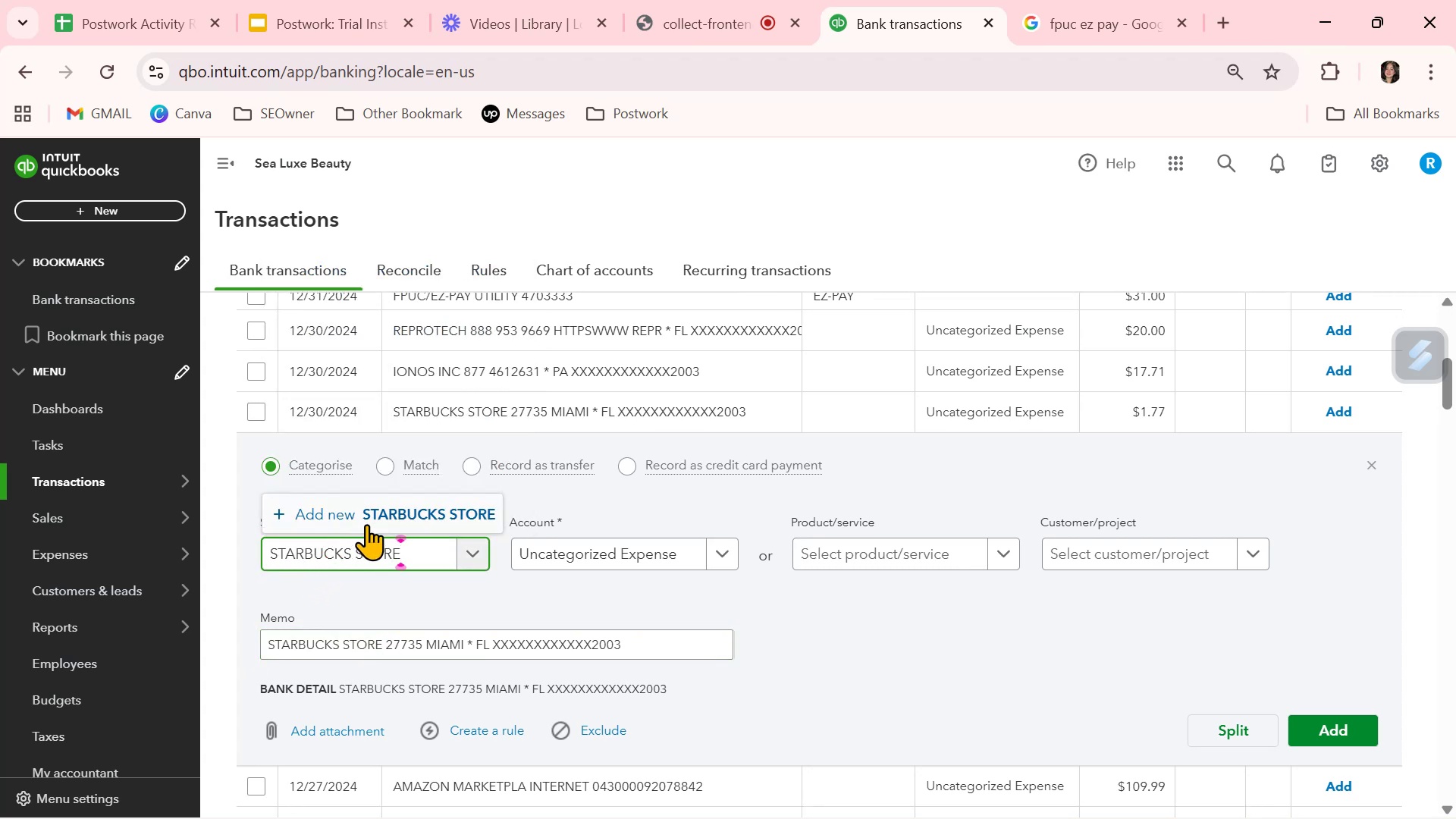 
left_click([375, 519])
 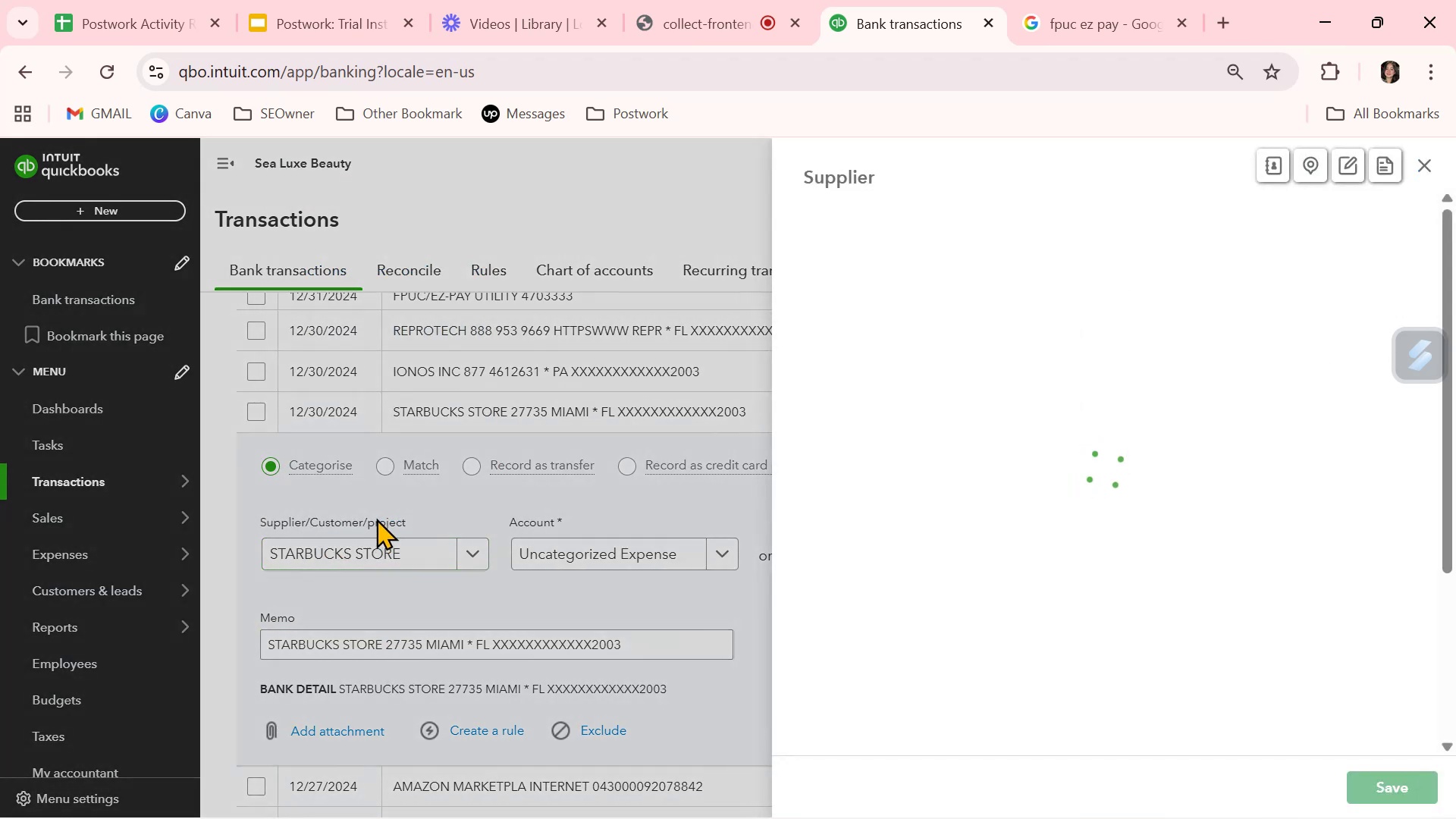 
mouse_move([991, 318])
 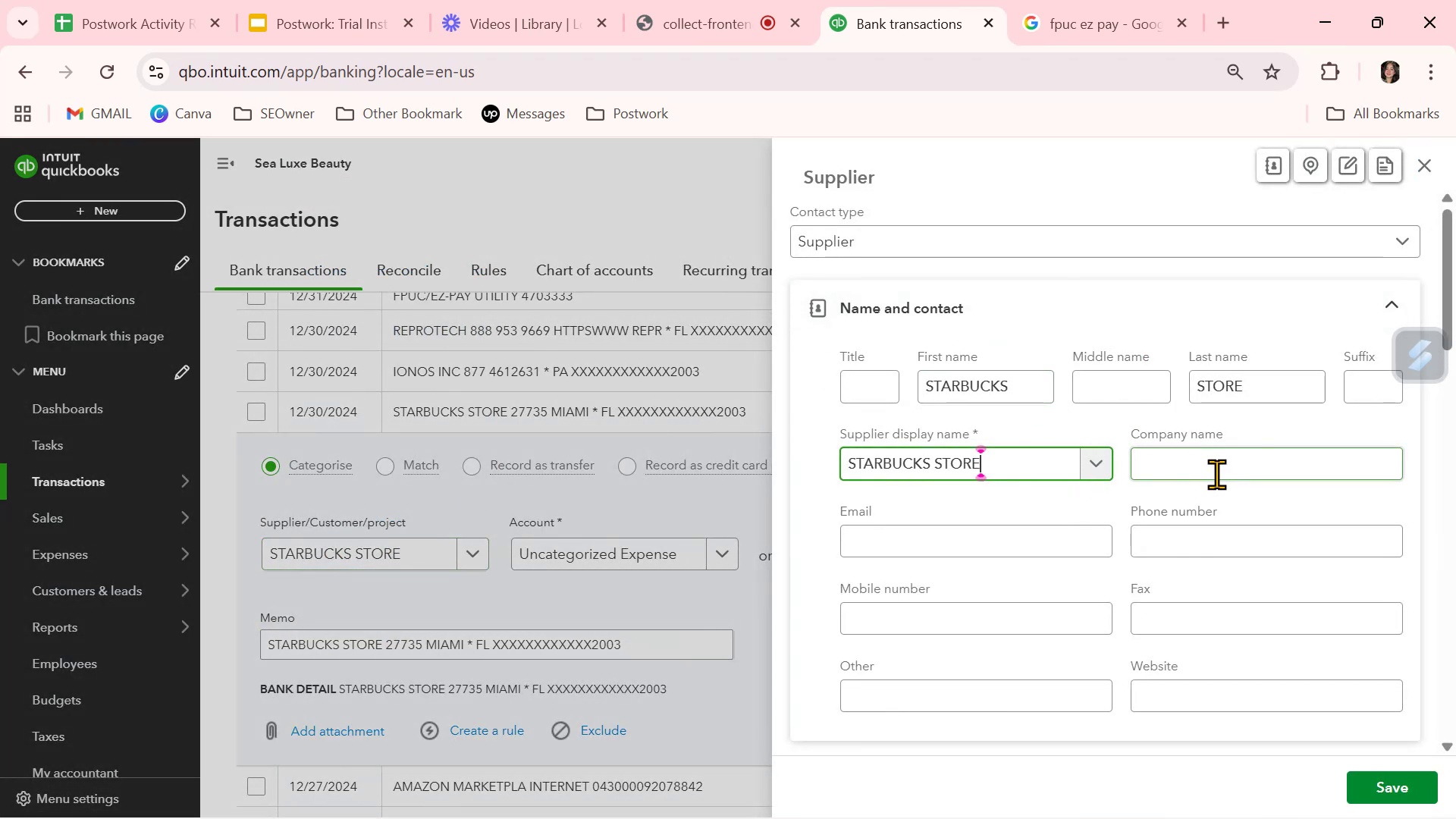 
left_click_drag(start_coordinate=[1031, 394], to_coordinate=[764, 375])
 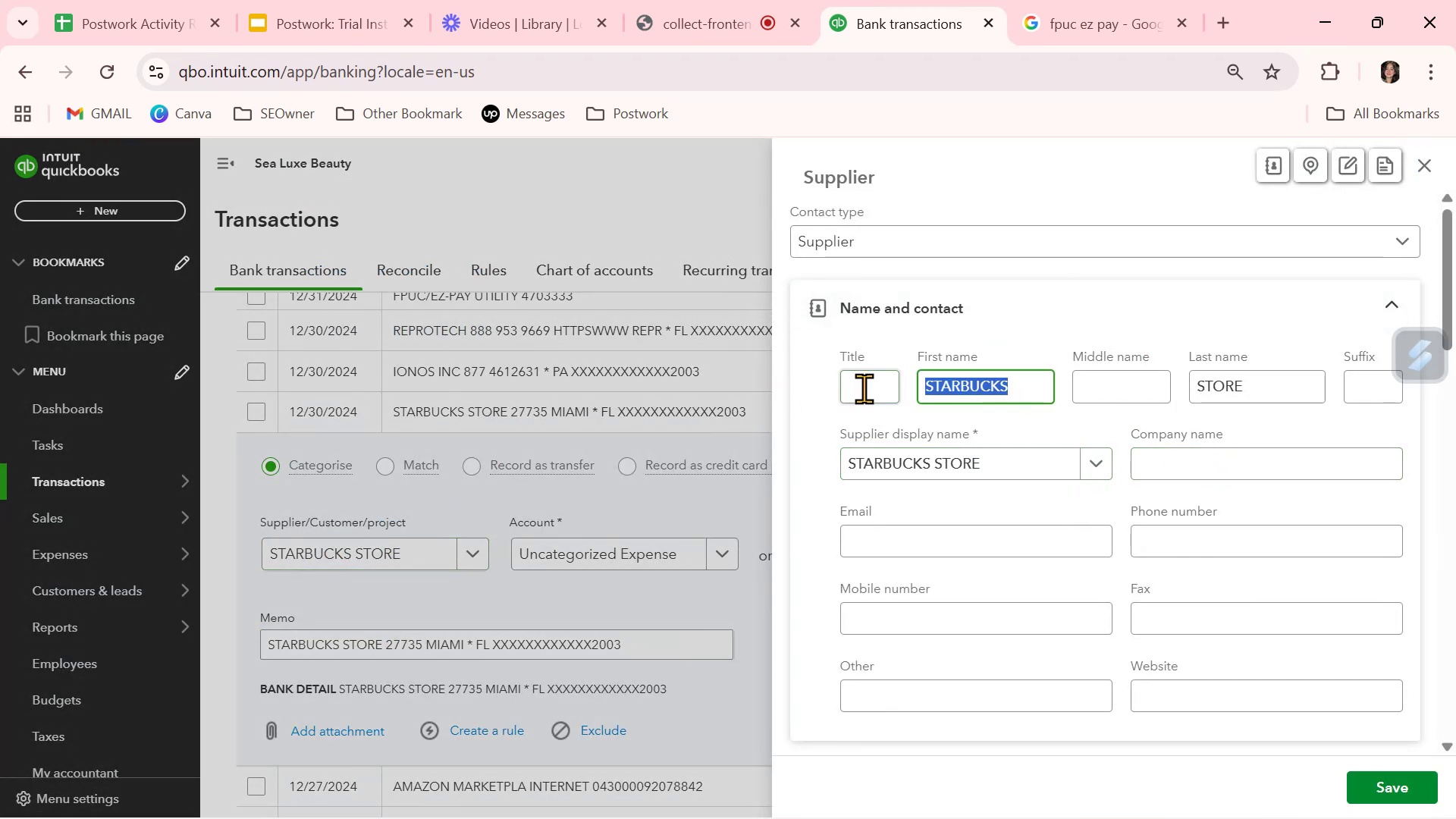 
key(Backspace)
 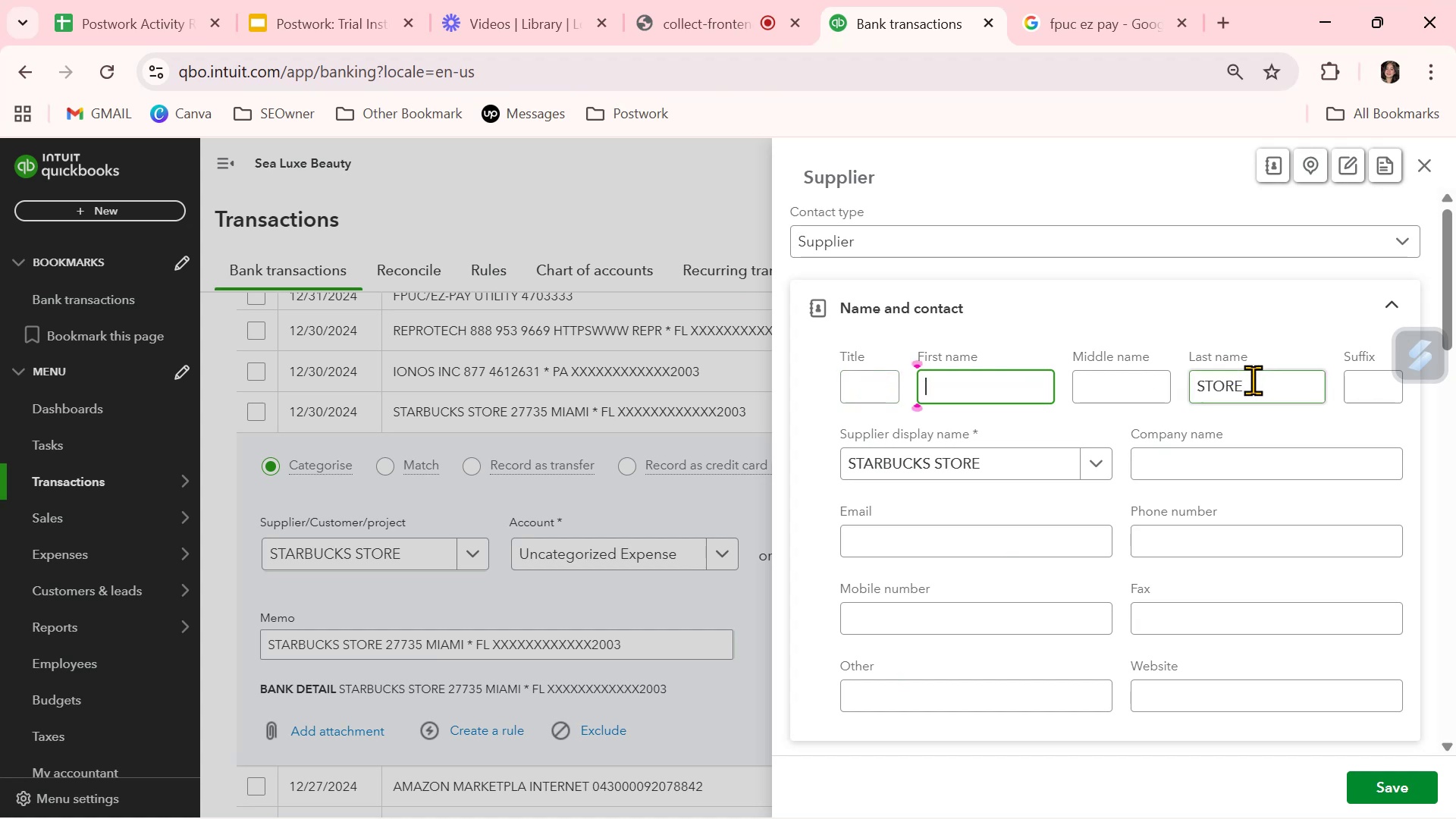 
left_click_drag(start_coordinate=[1272, 384], to_coordinate=[1136, 384])
 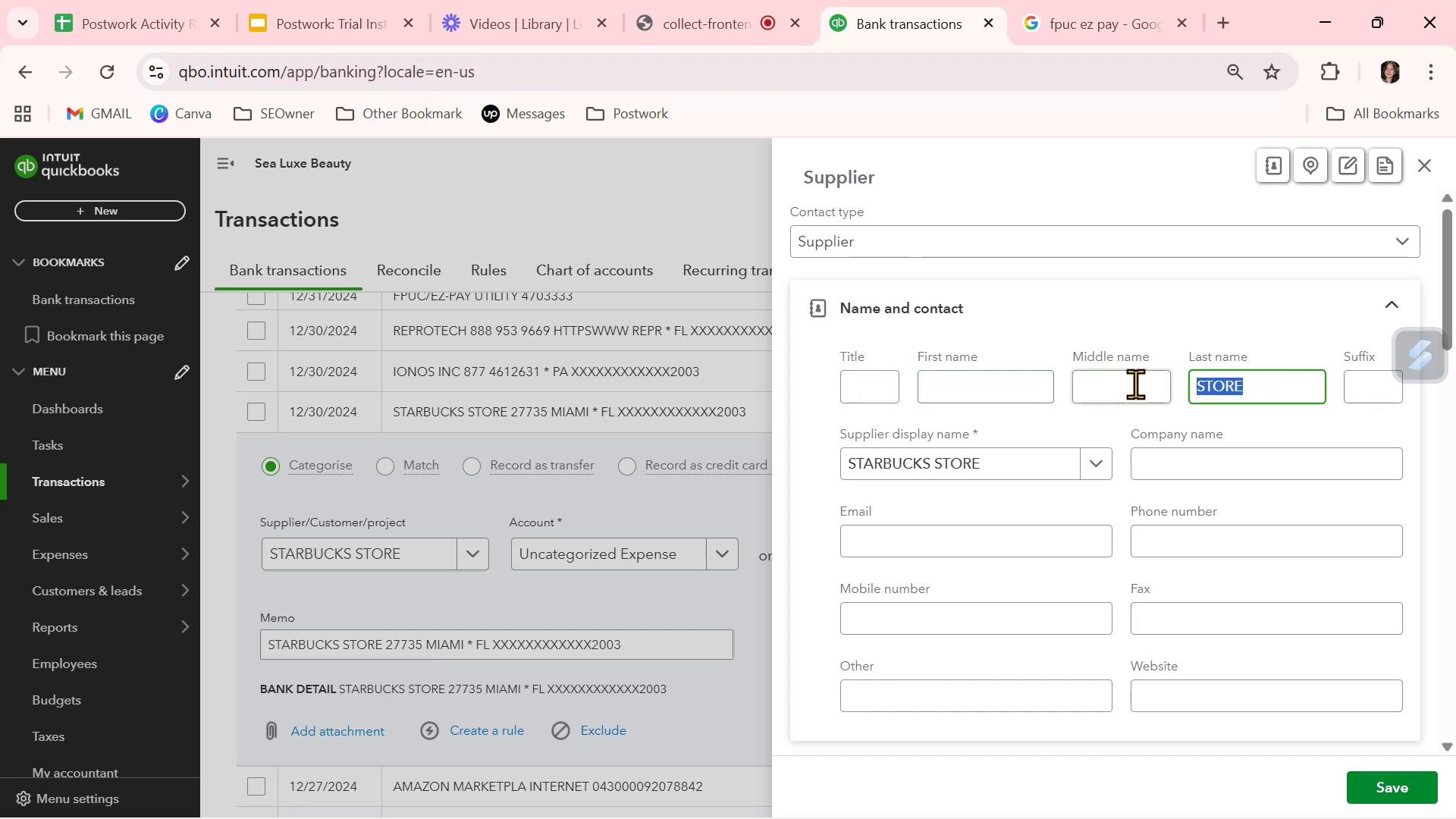 
key(Backspace)
 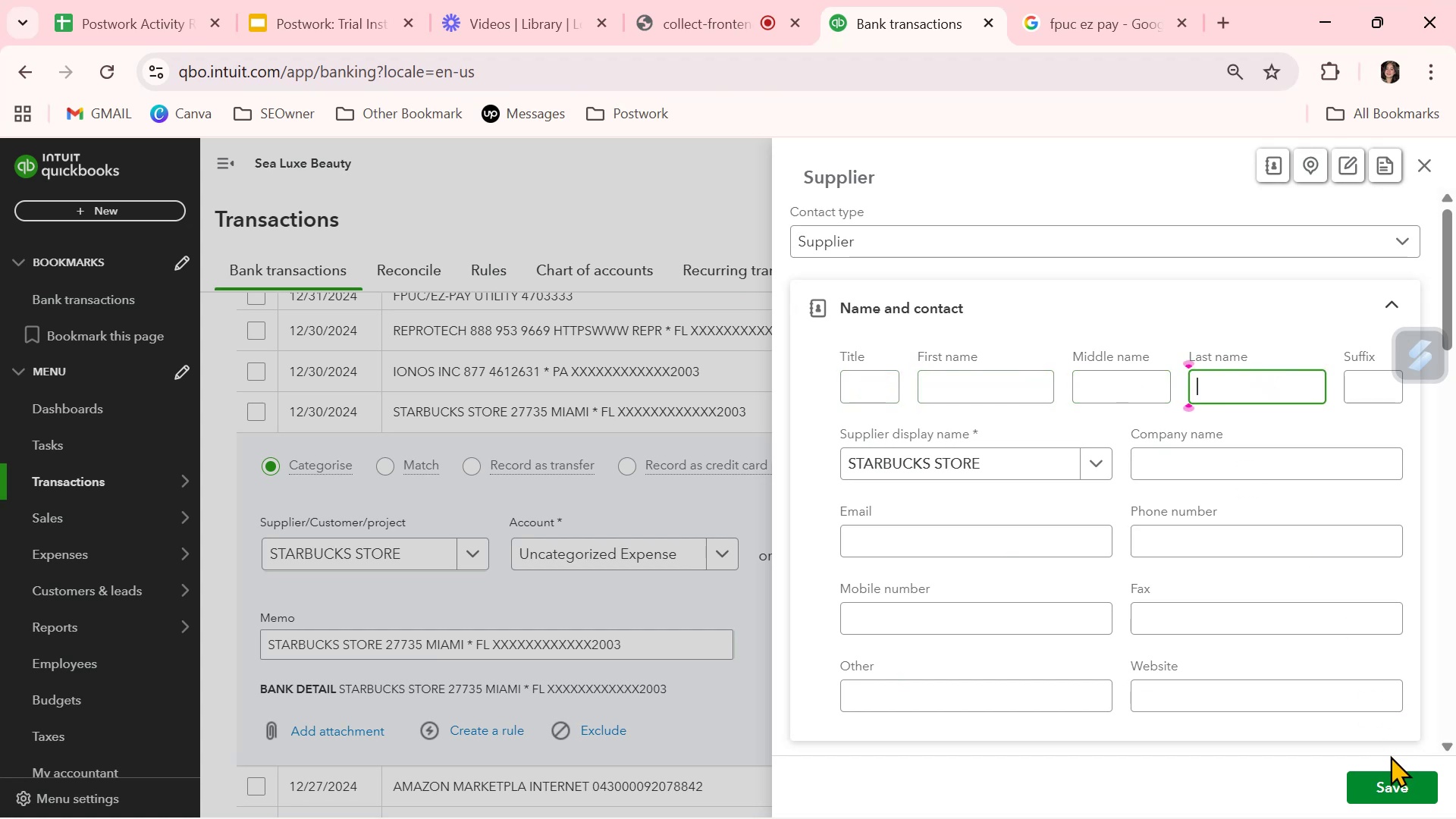 
left_click([1395, 793])
 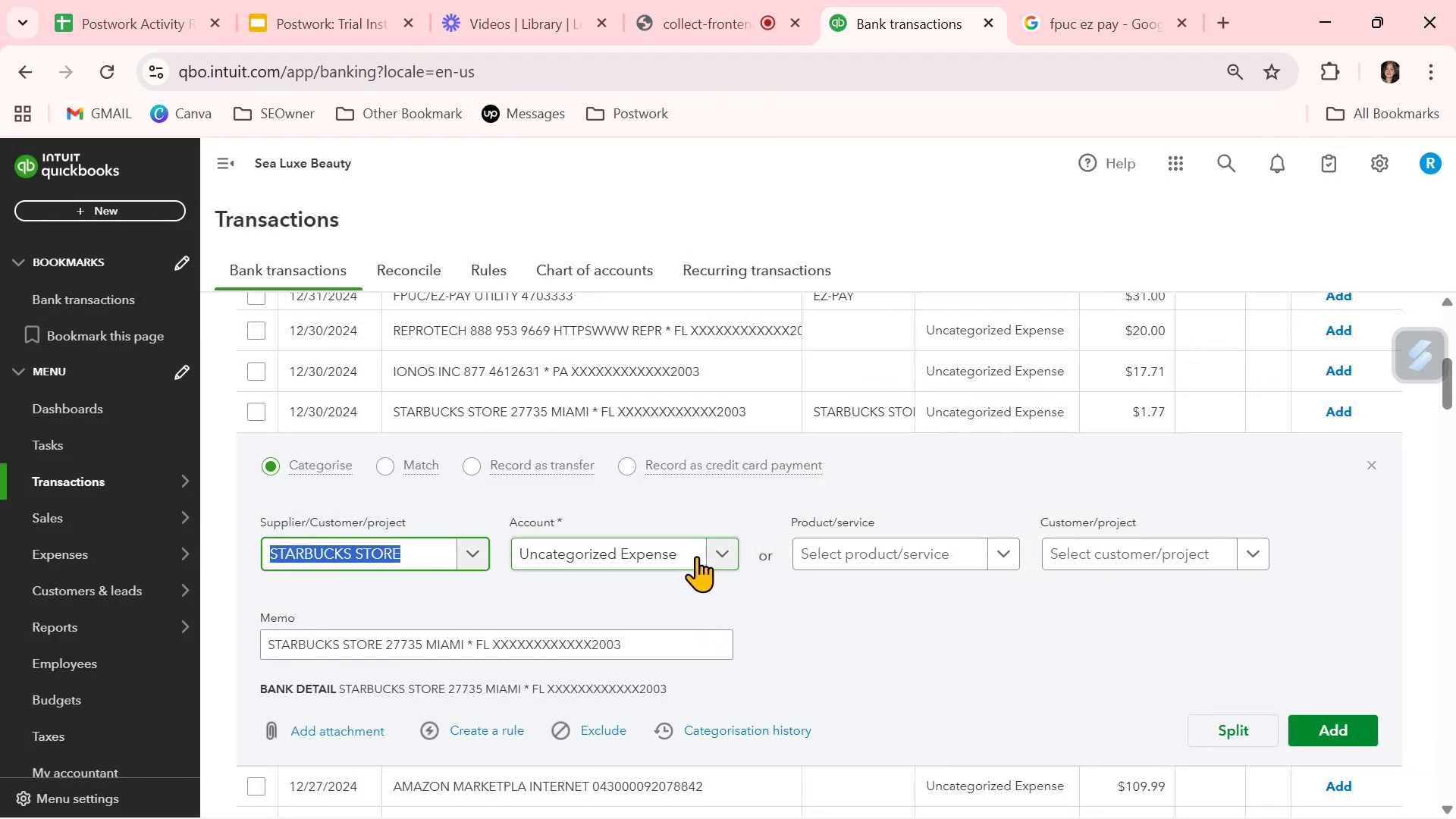 
left_click([696, 556])
 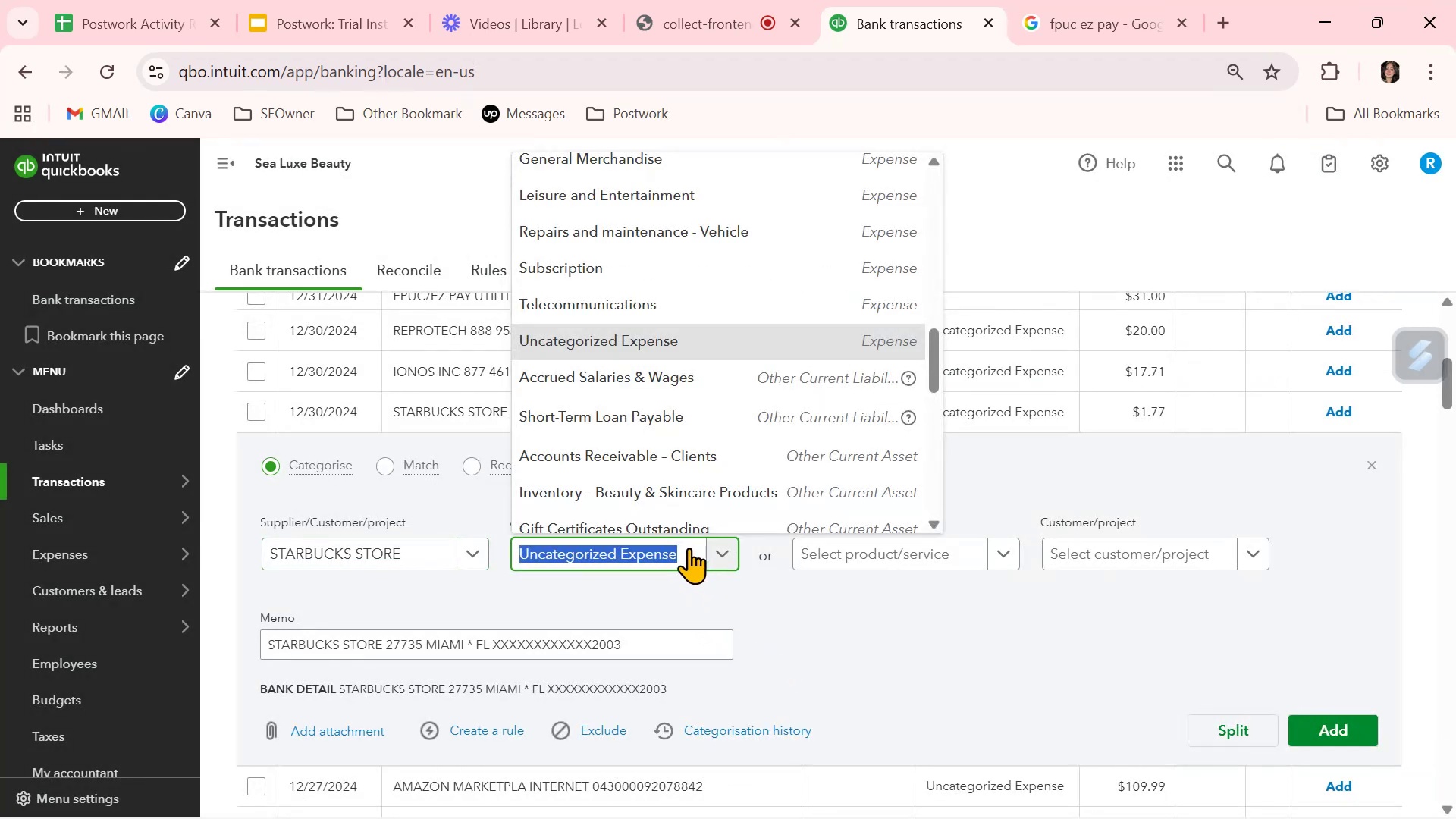 
type(ME)
 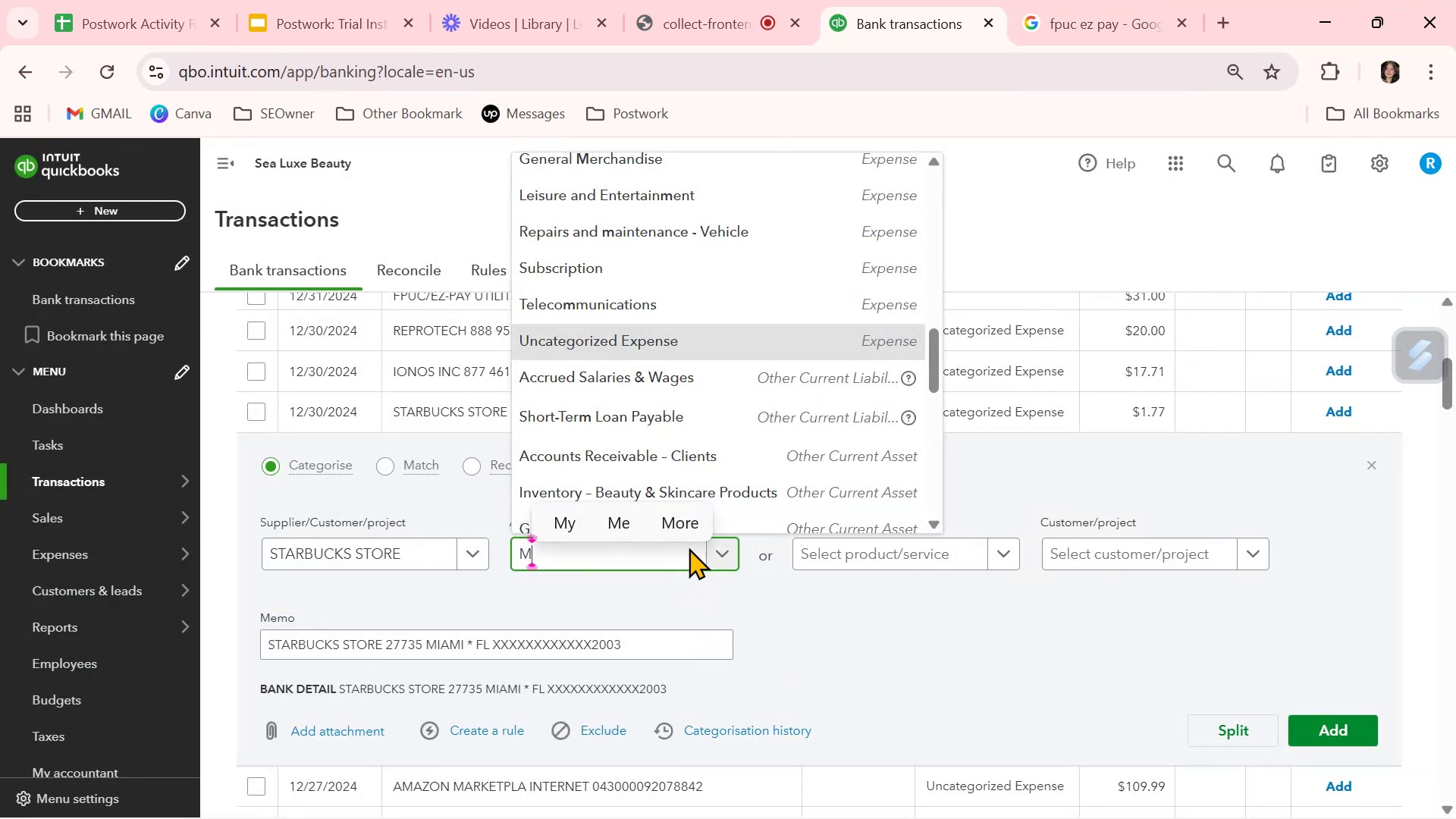 
hold_key(key=A, duration=0.35)
 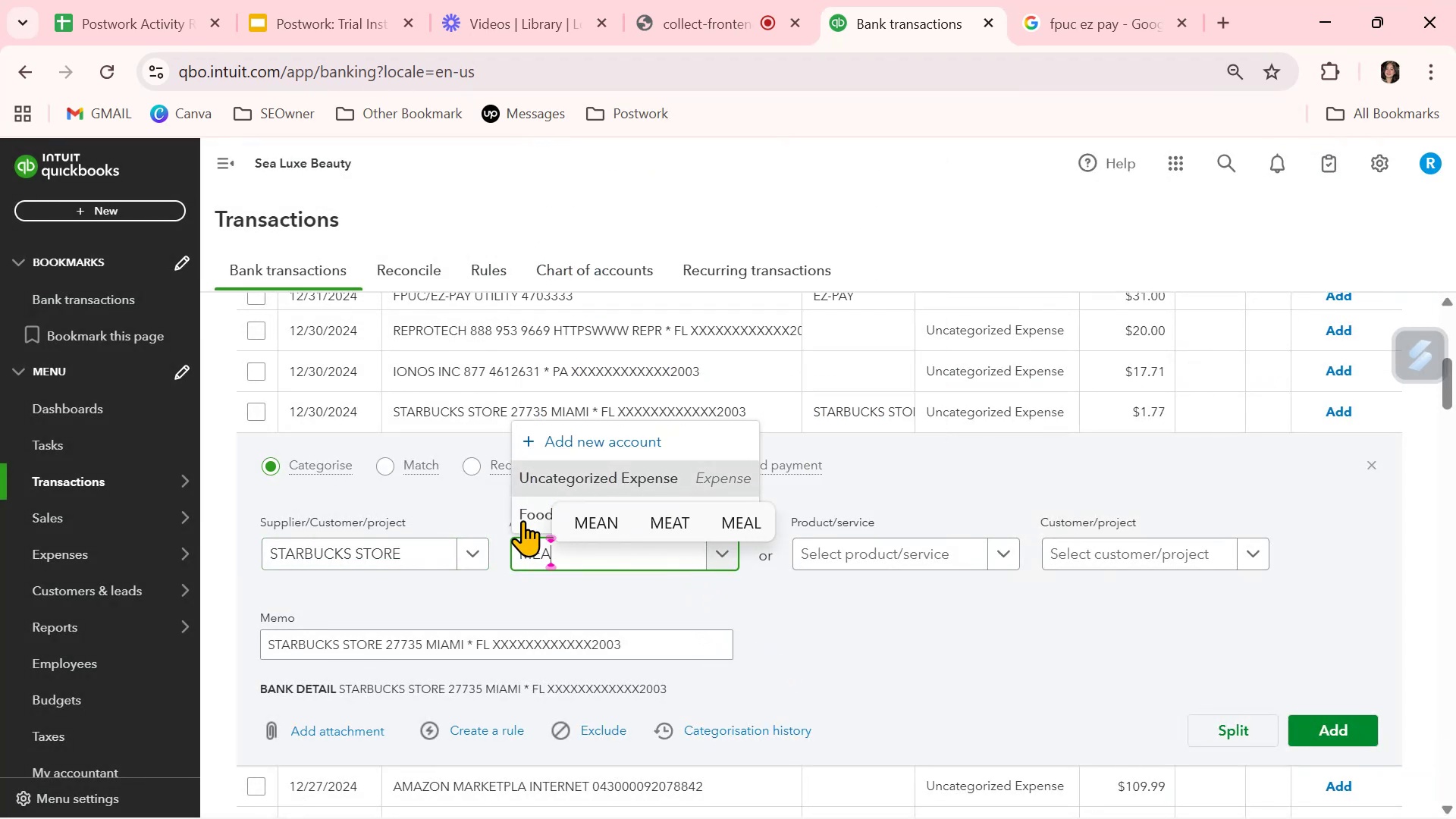 
left_click([523, 514])
 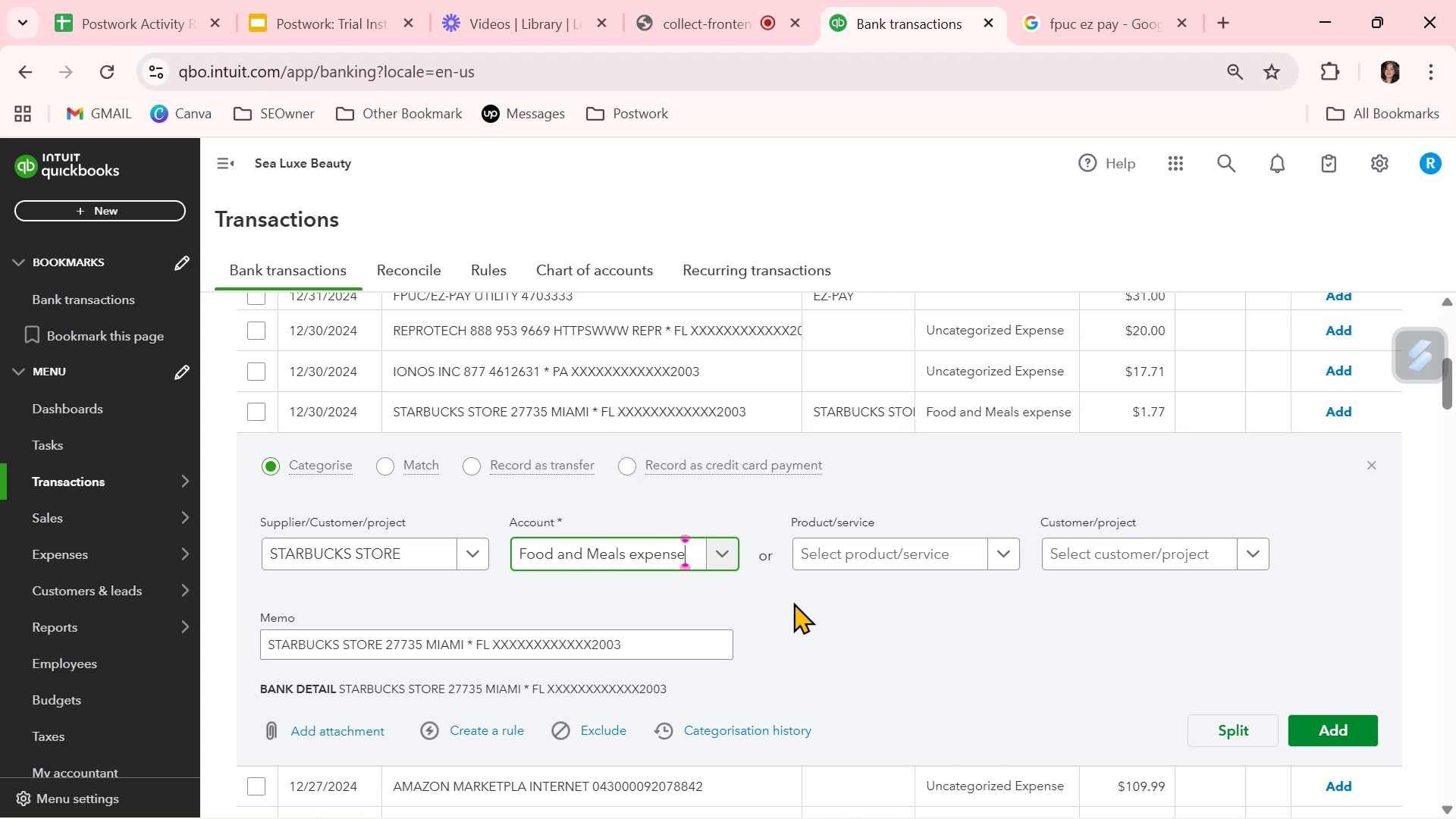 
left_click([808, 610])
 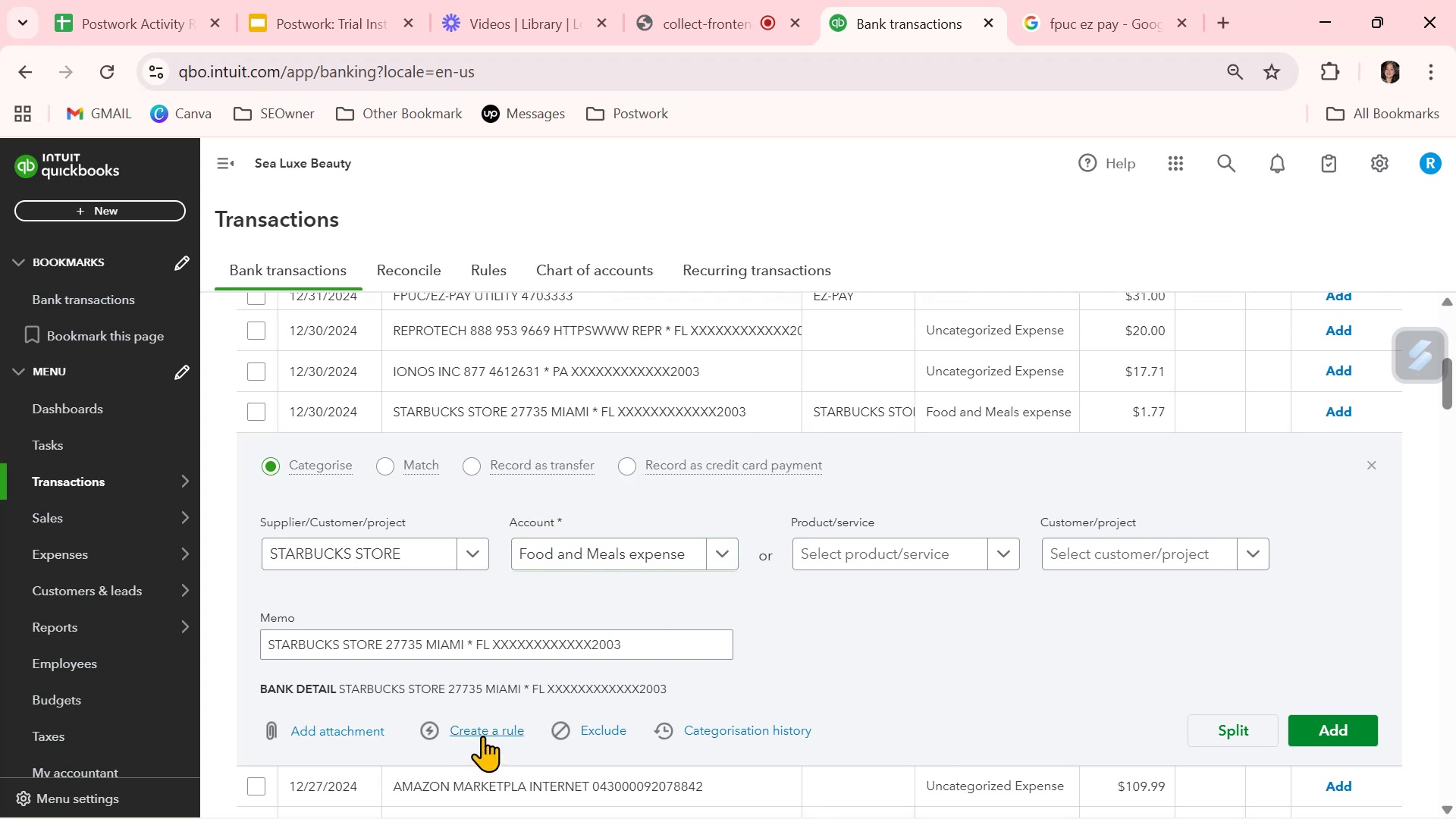 
left_click([482, 736])
 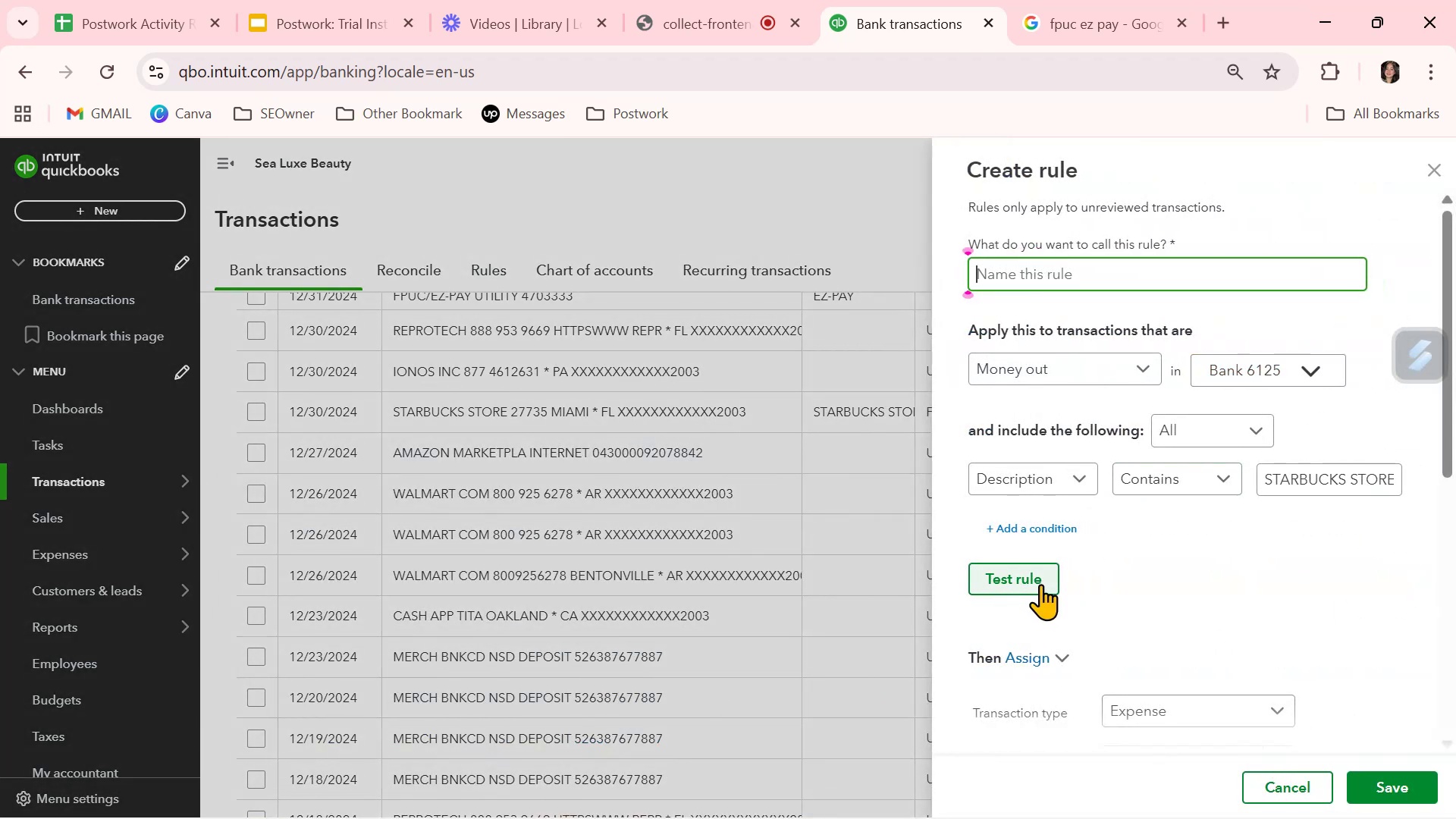 
left_click([1040, 582])
 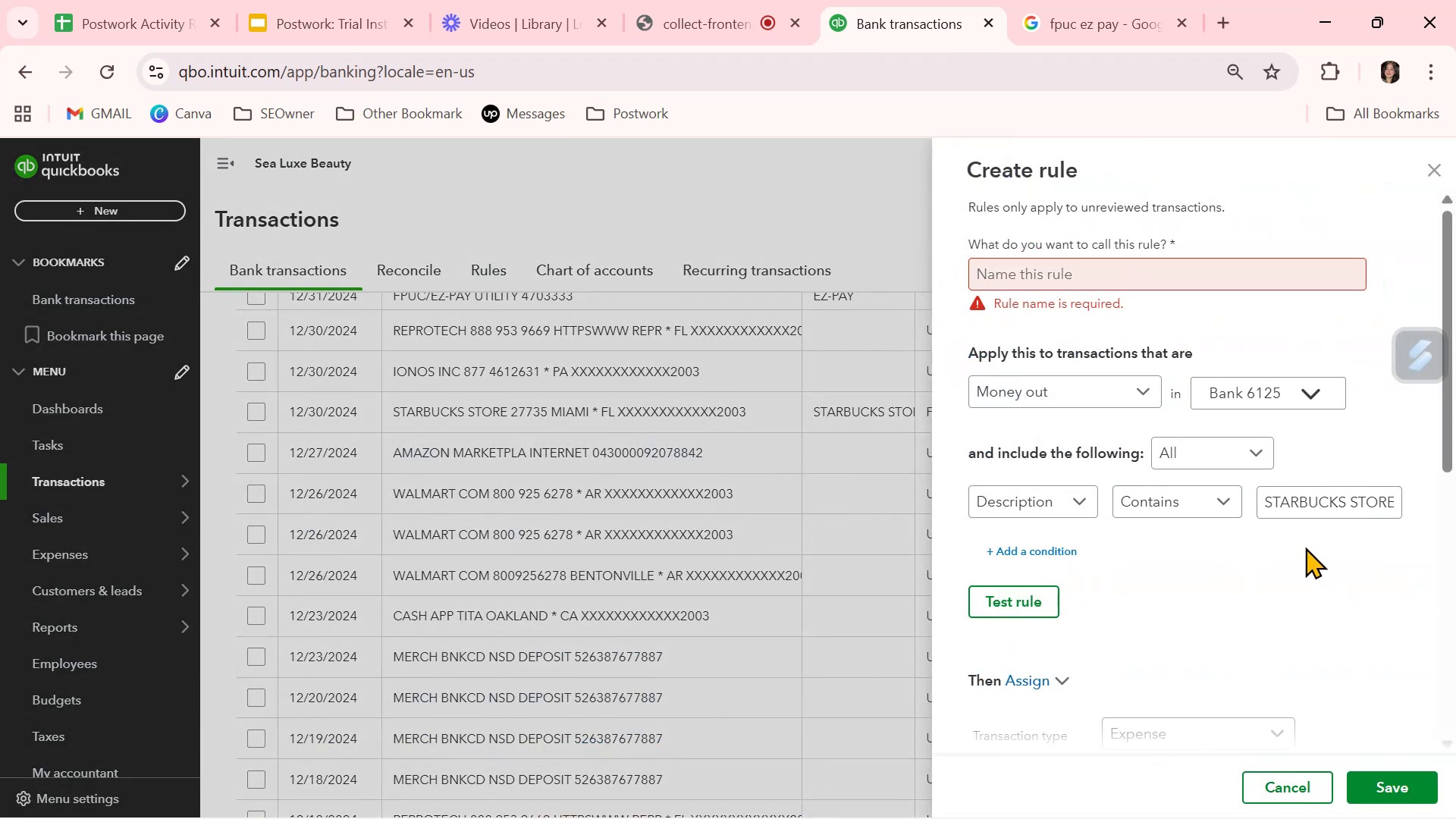 
key(Control+ControlLeft)
 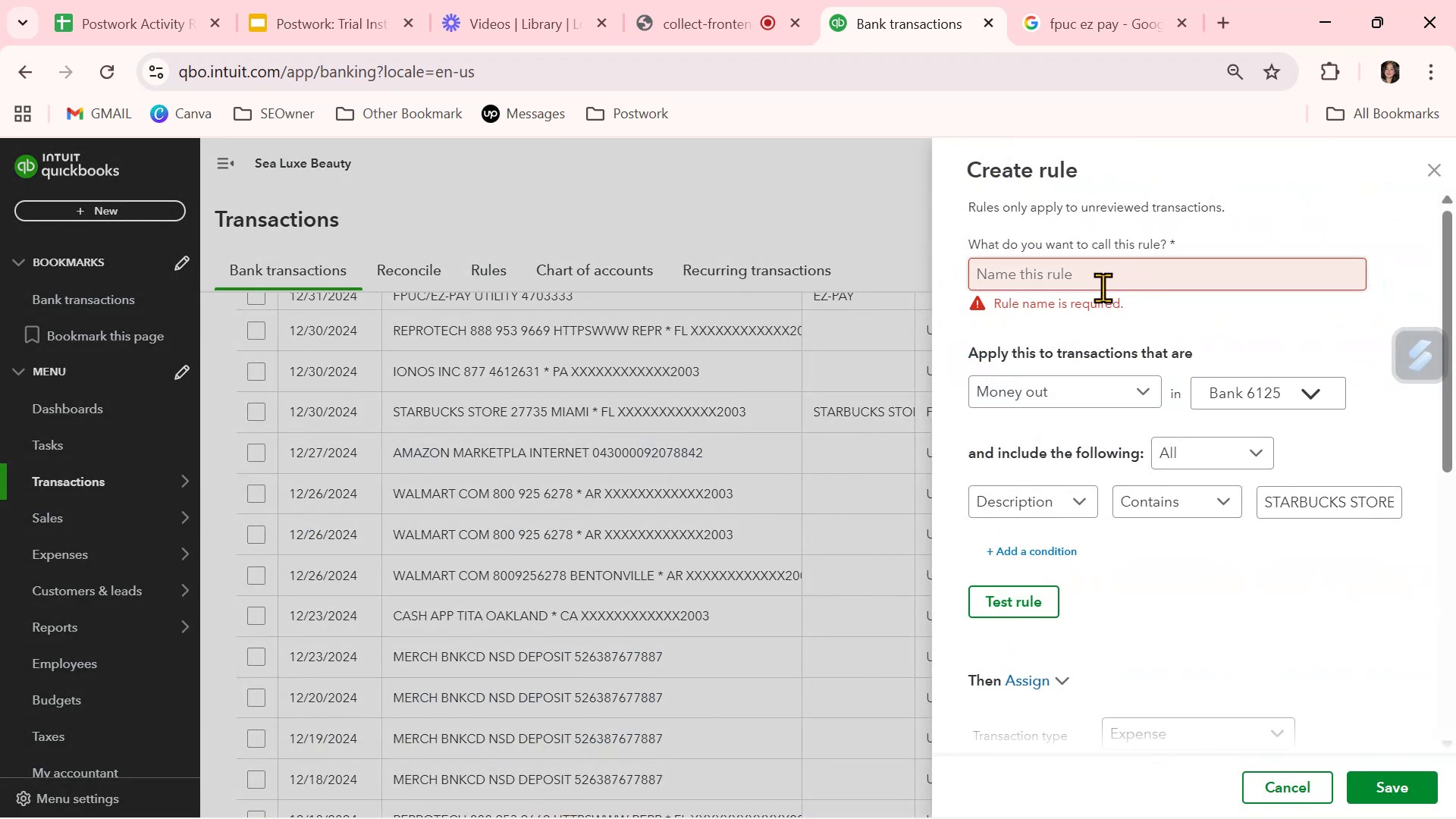 
key(Control+V)
 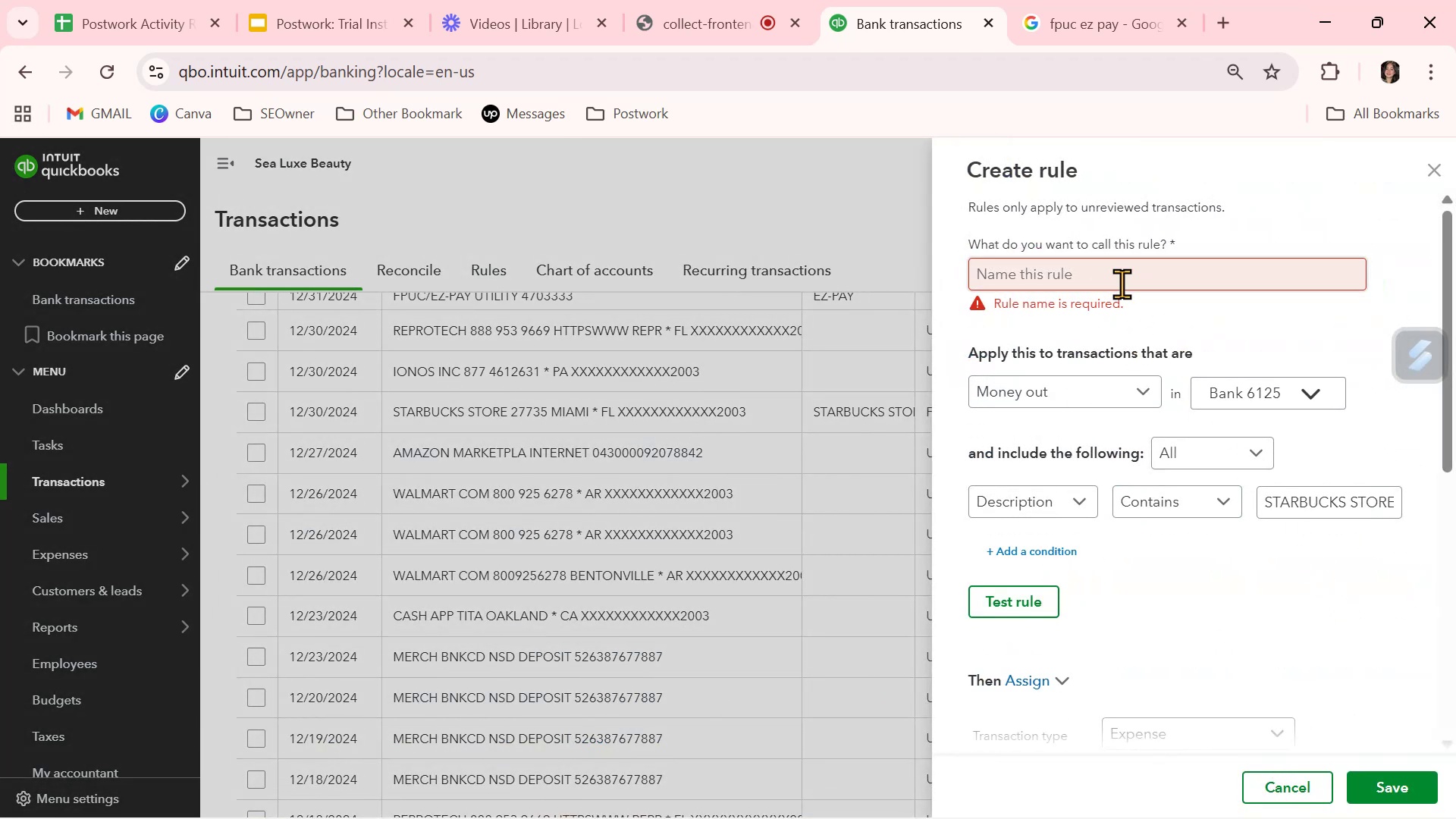 
left_click([1122, 281])
 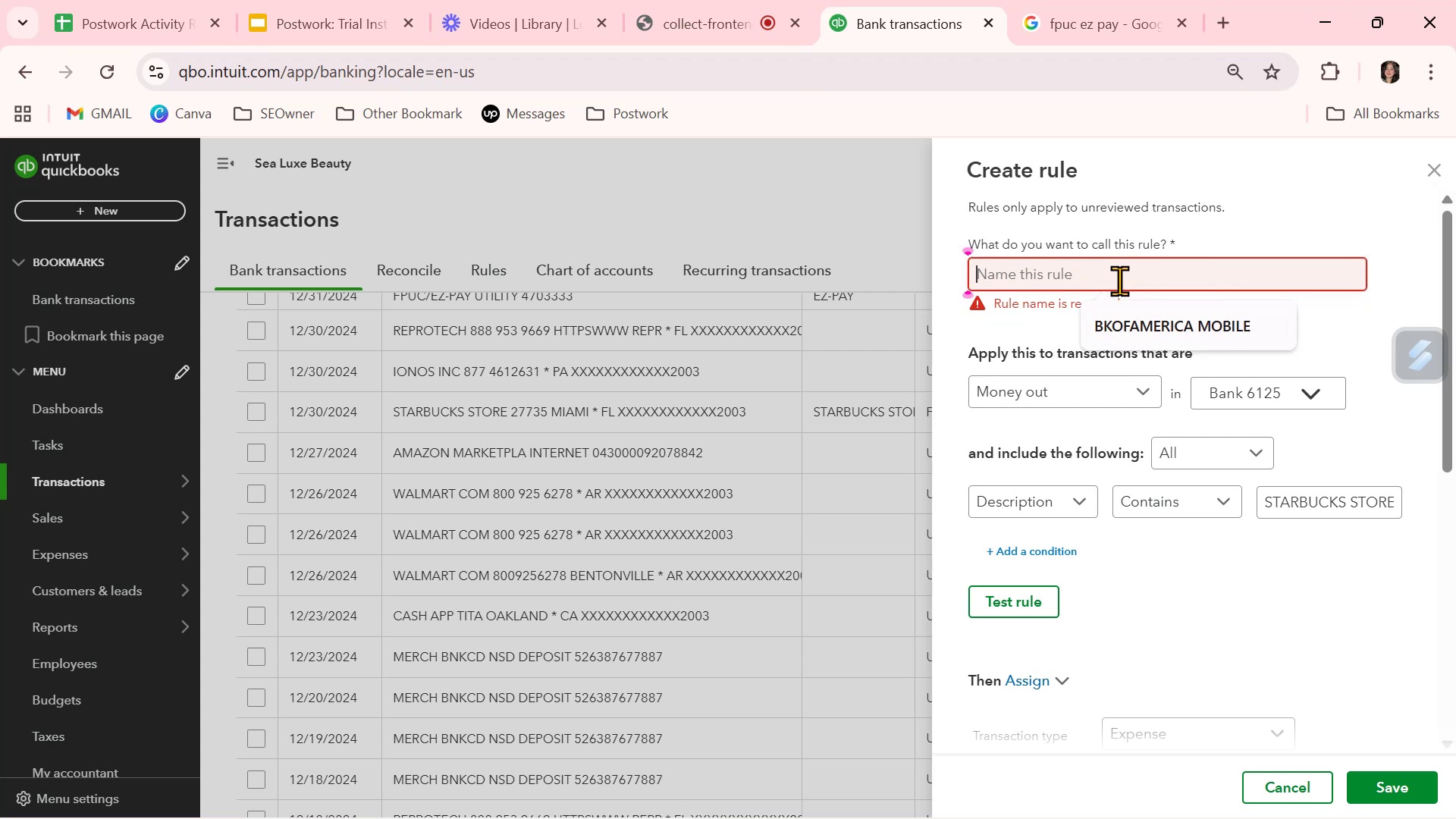 
key(Control+ControlLeft)
 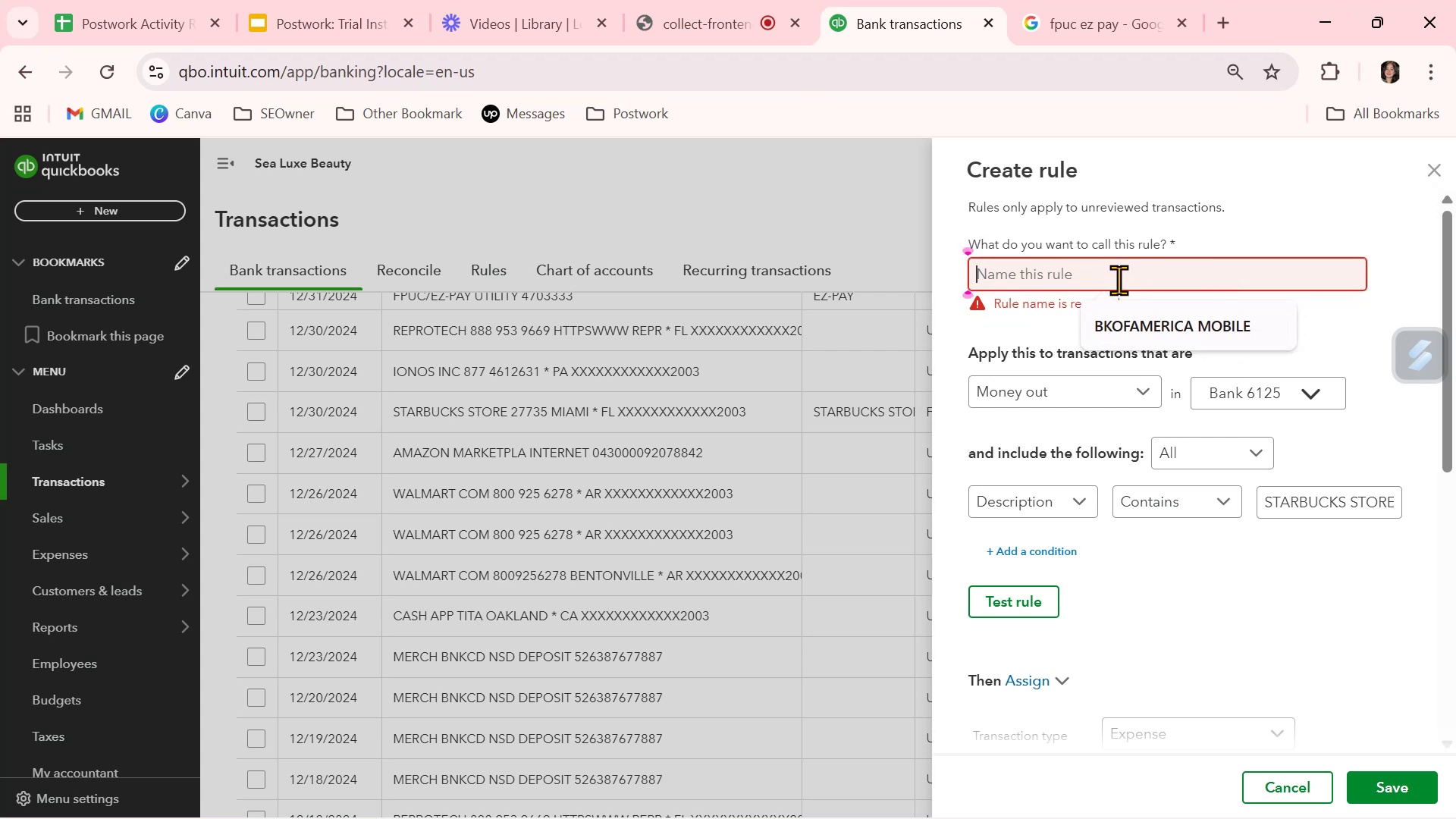 
key(Control+V)
 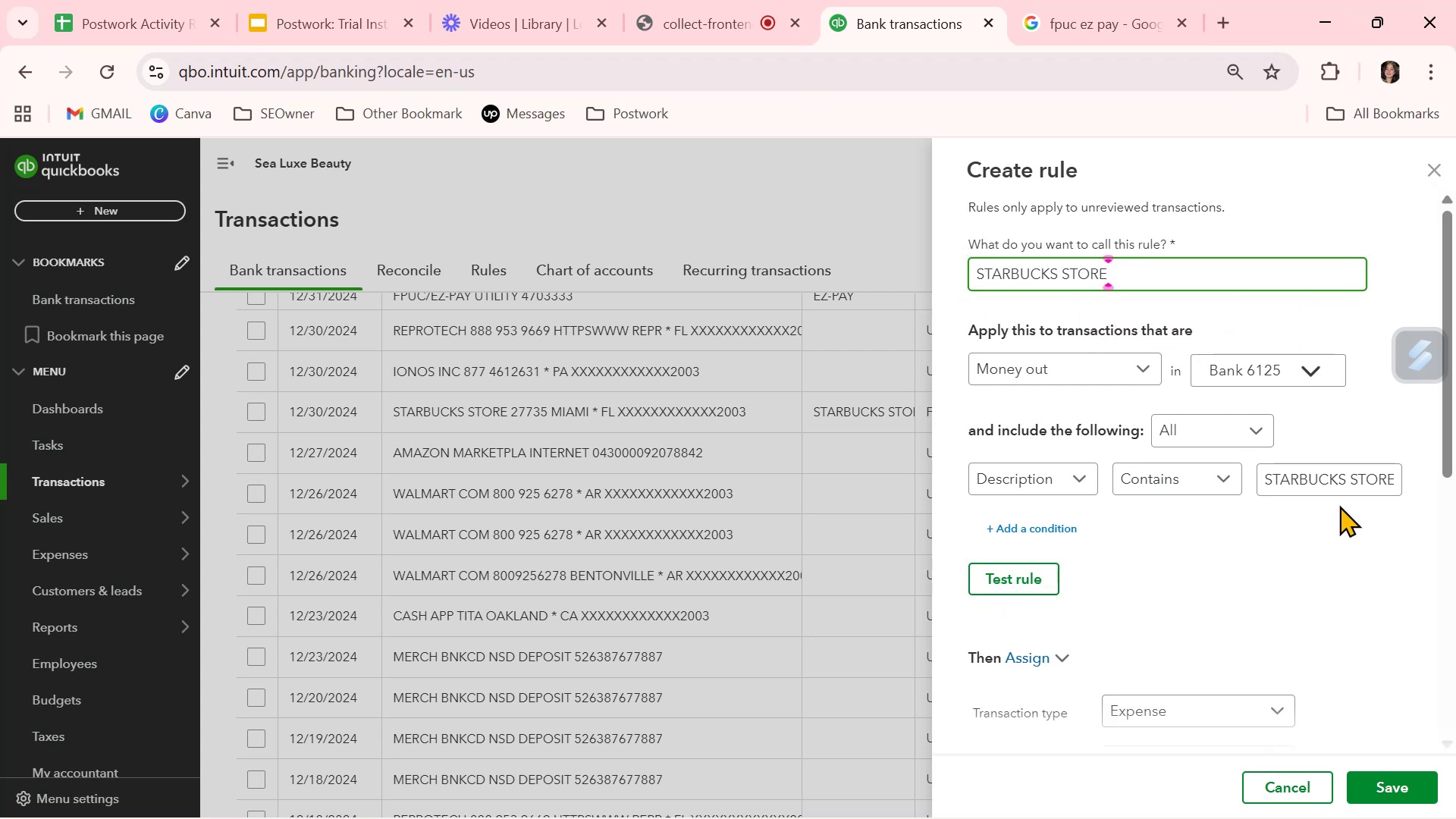 
left_click([1357, 484])
 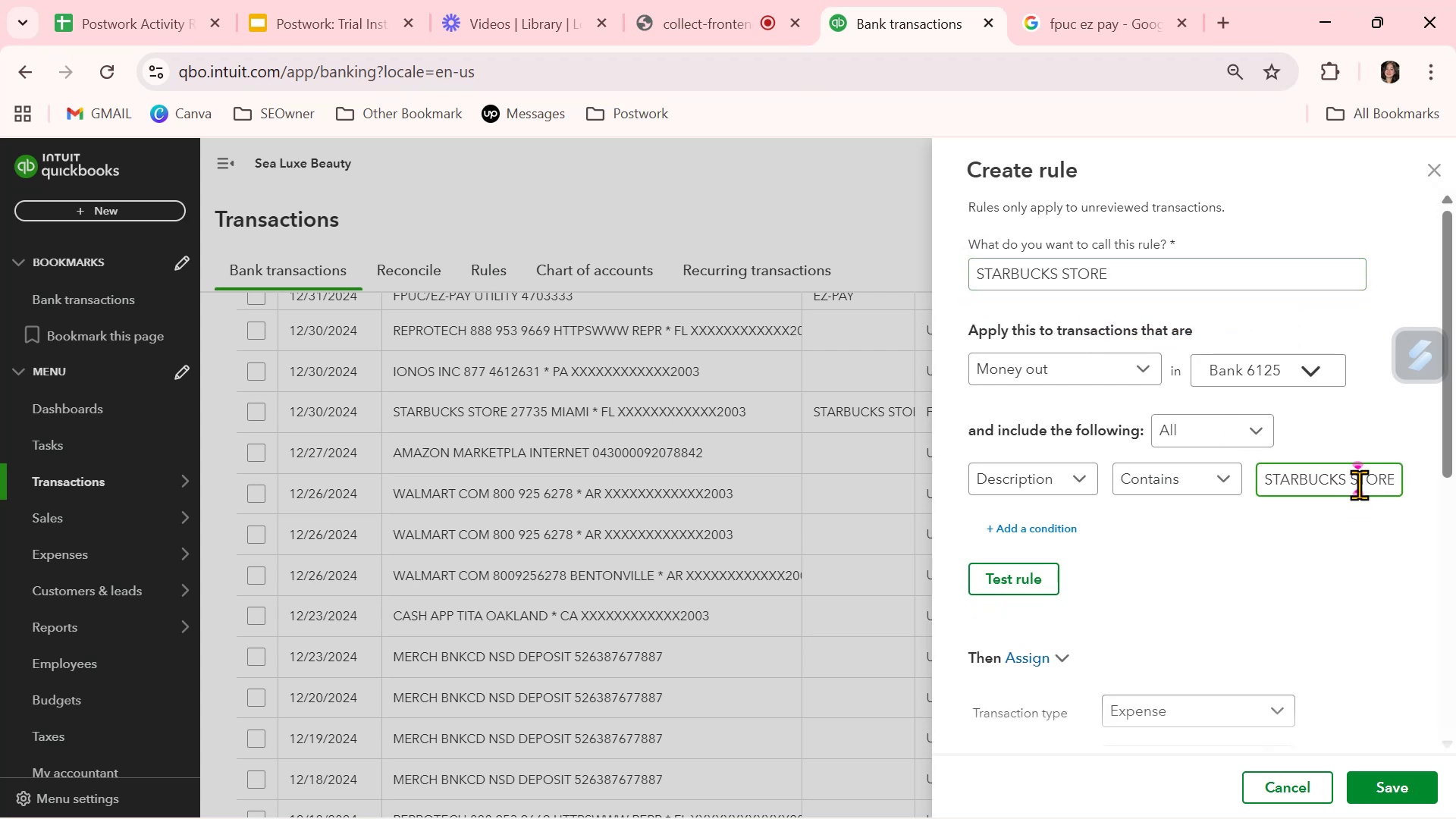 
hold_key(key=ArrowRight, duration=0.64)
 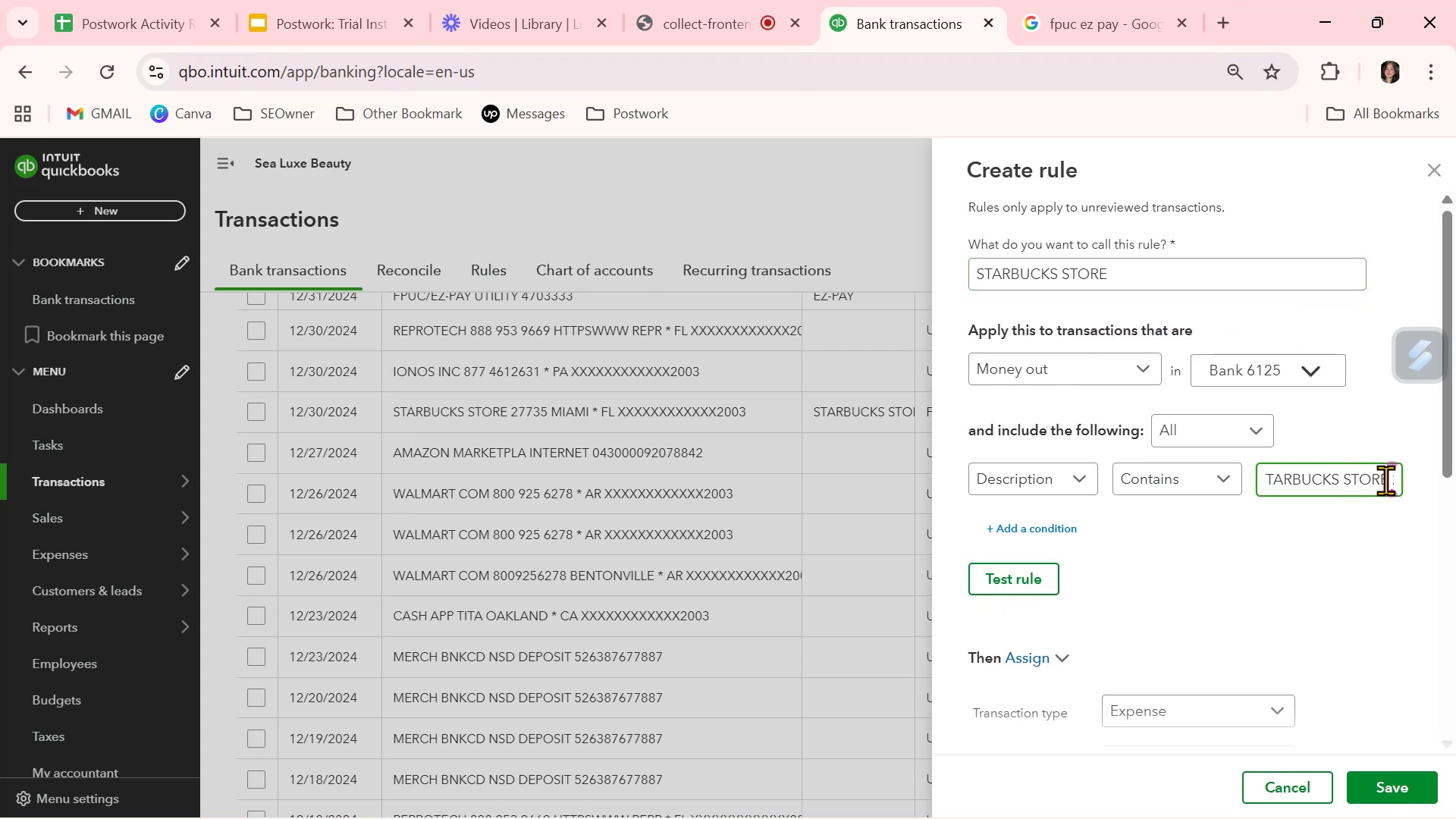 
left_click_drag(start_coordinate=[1386, 481], to_coordinate=[1455, 551])
 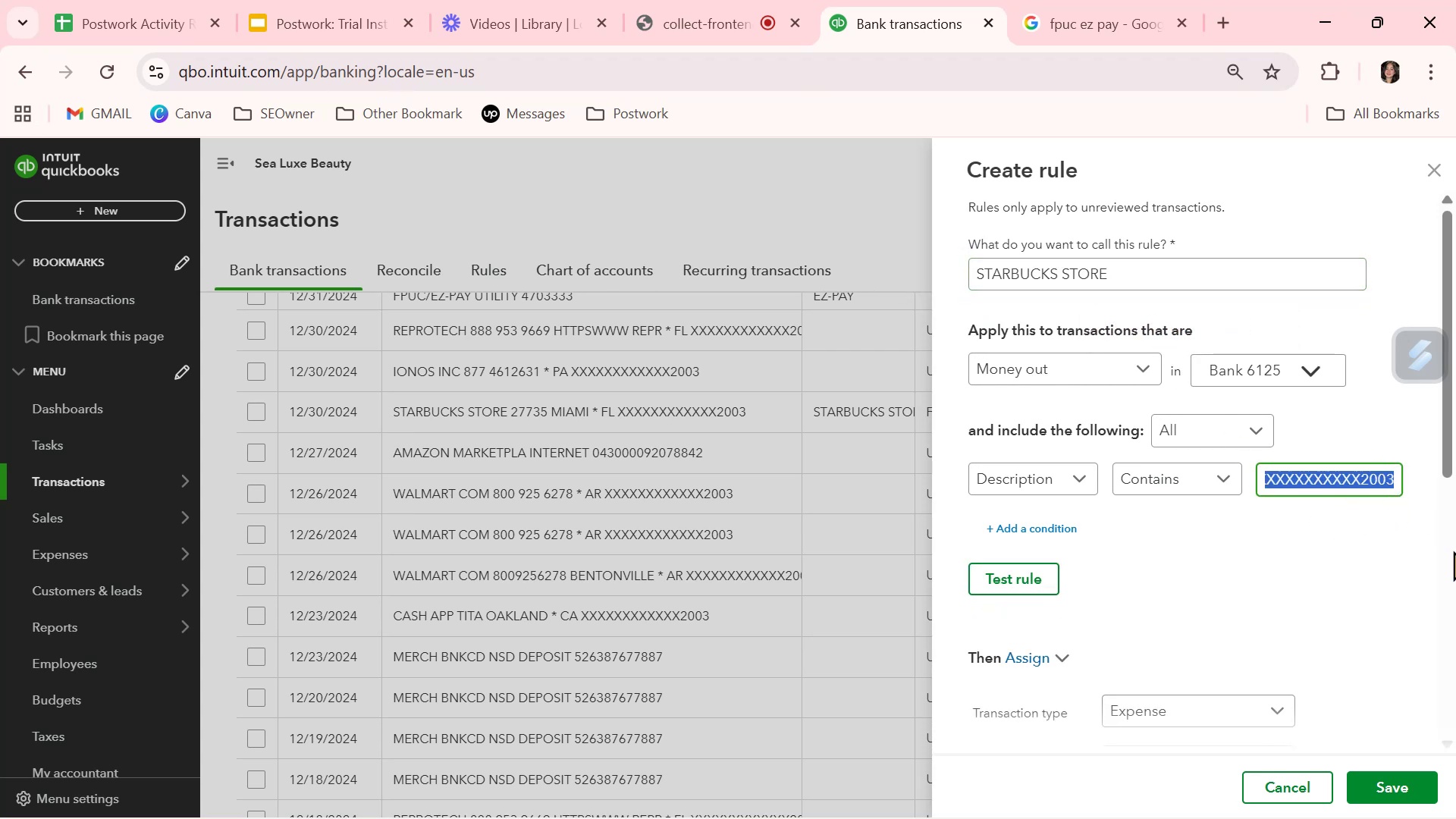 
key(Backspace)
 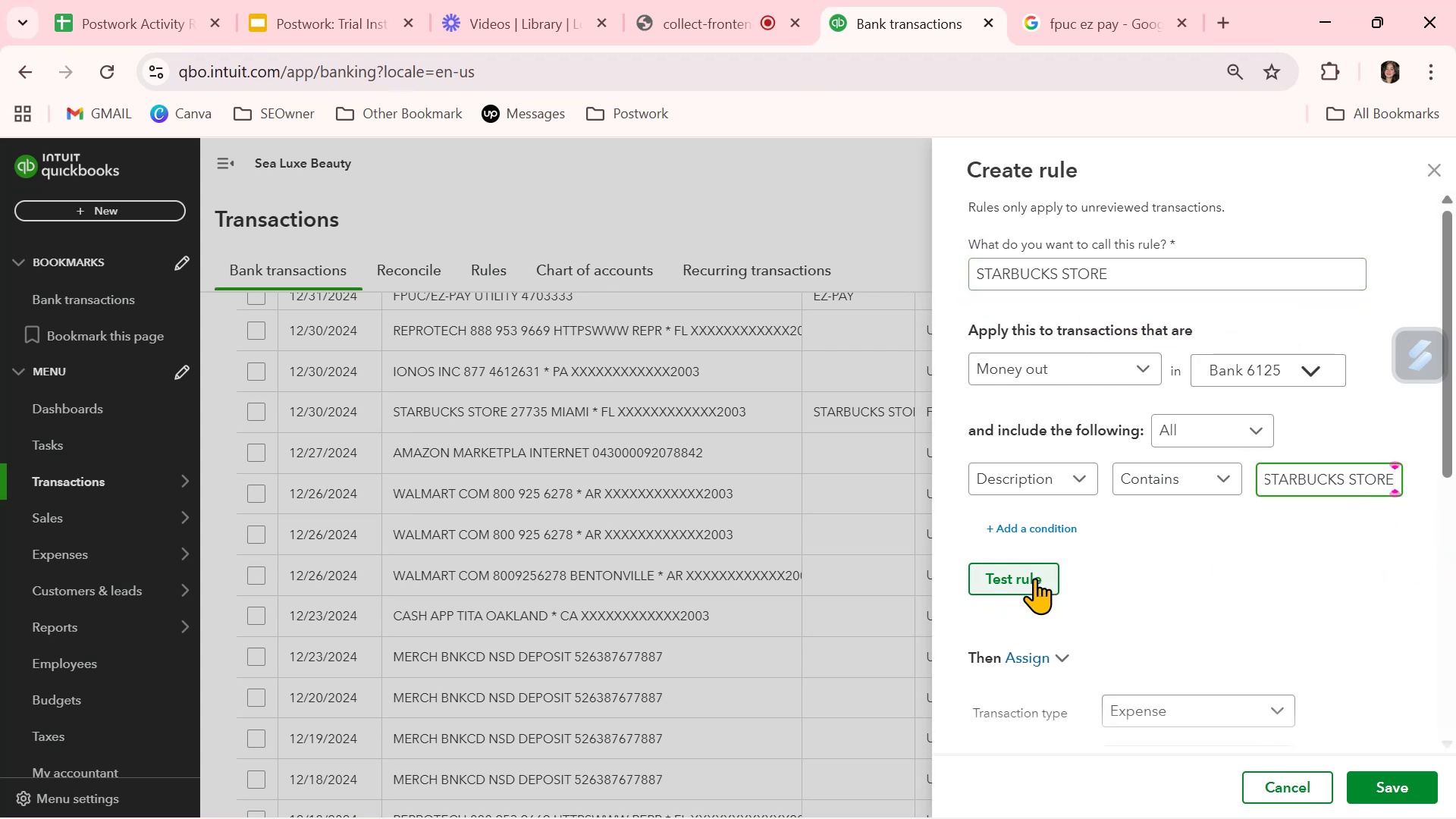 
left_click([1019, 582])
 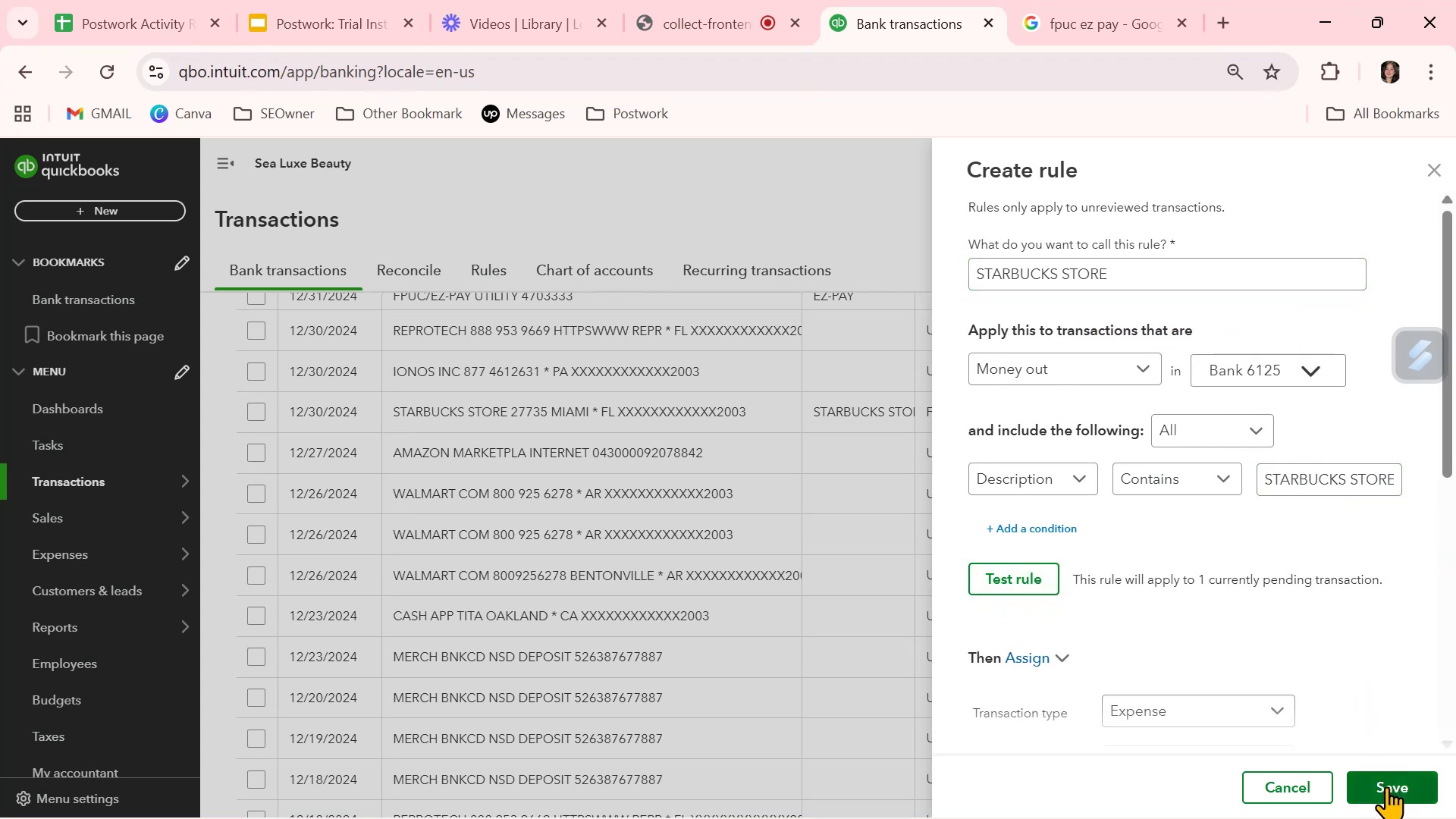 
left_click([1389, 792])
 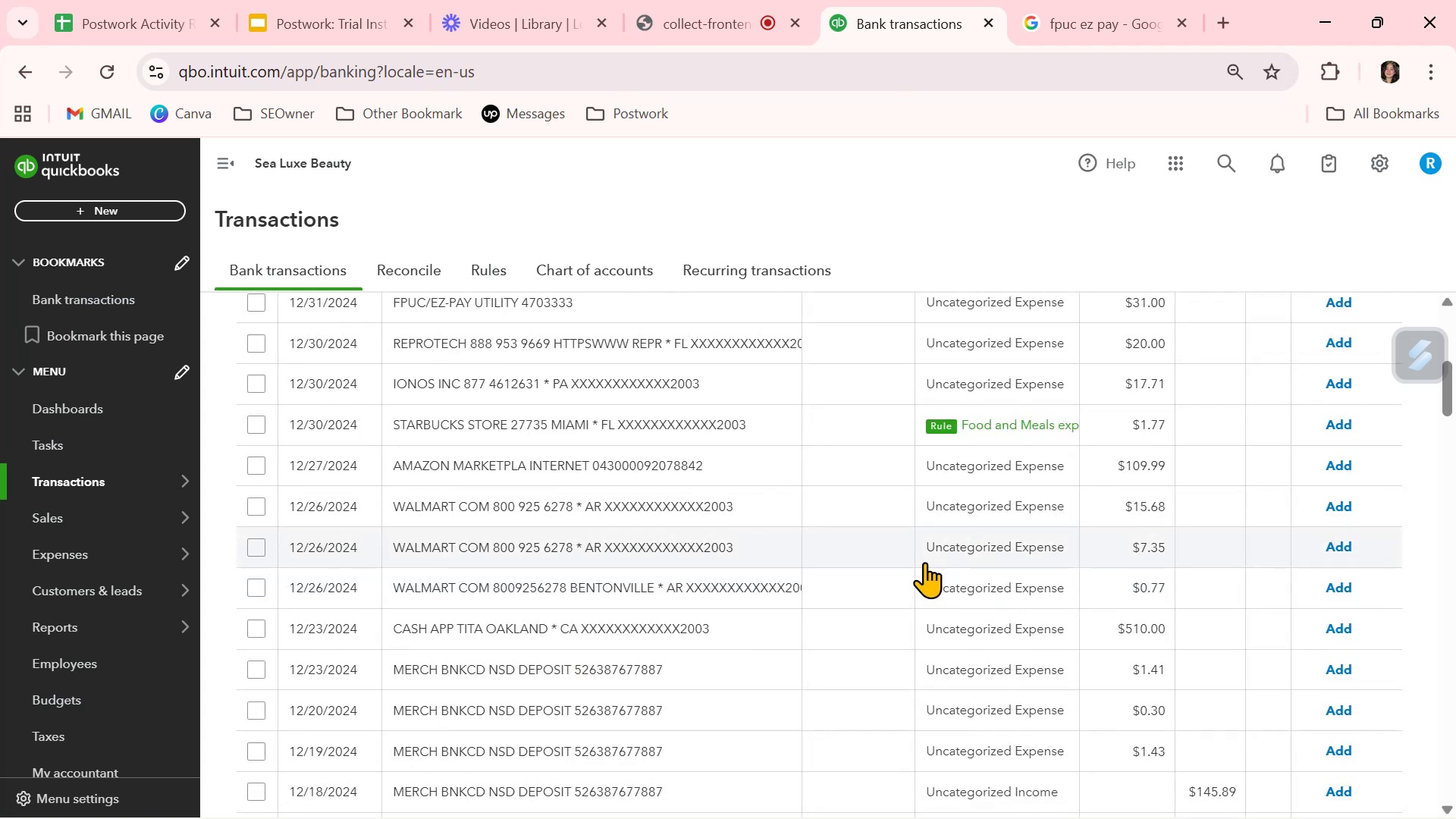 
scroll: coordinate [916, 591], scroll_direction: up, amount: 1.0
 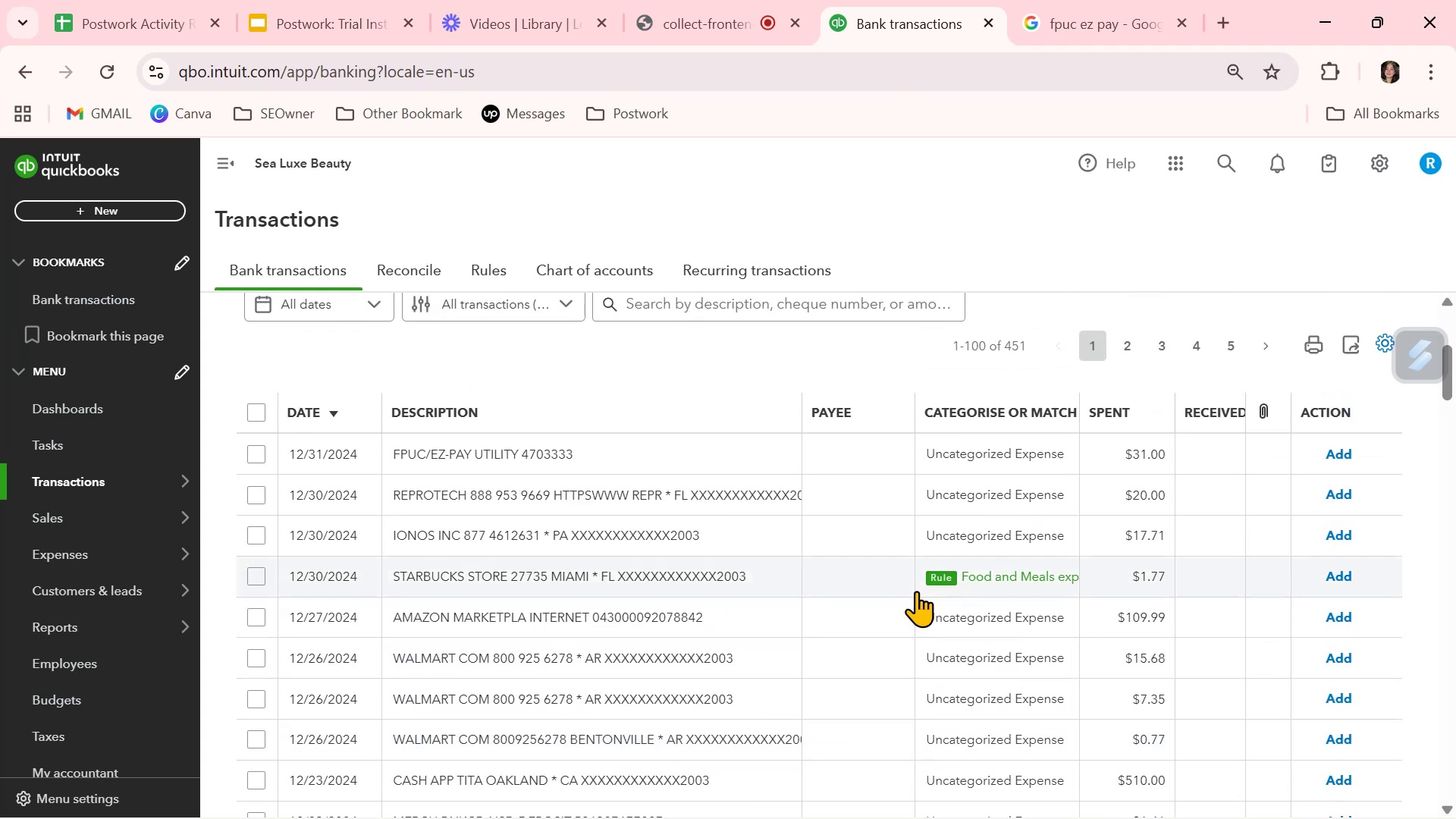 
scroll: coordinate [916, 591], scroll_direction: down, amount: 2.0
 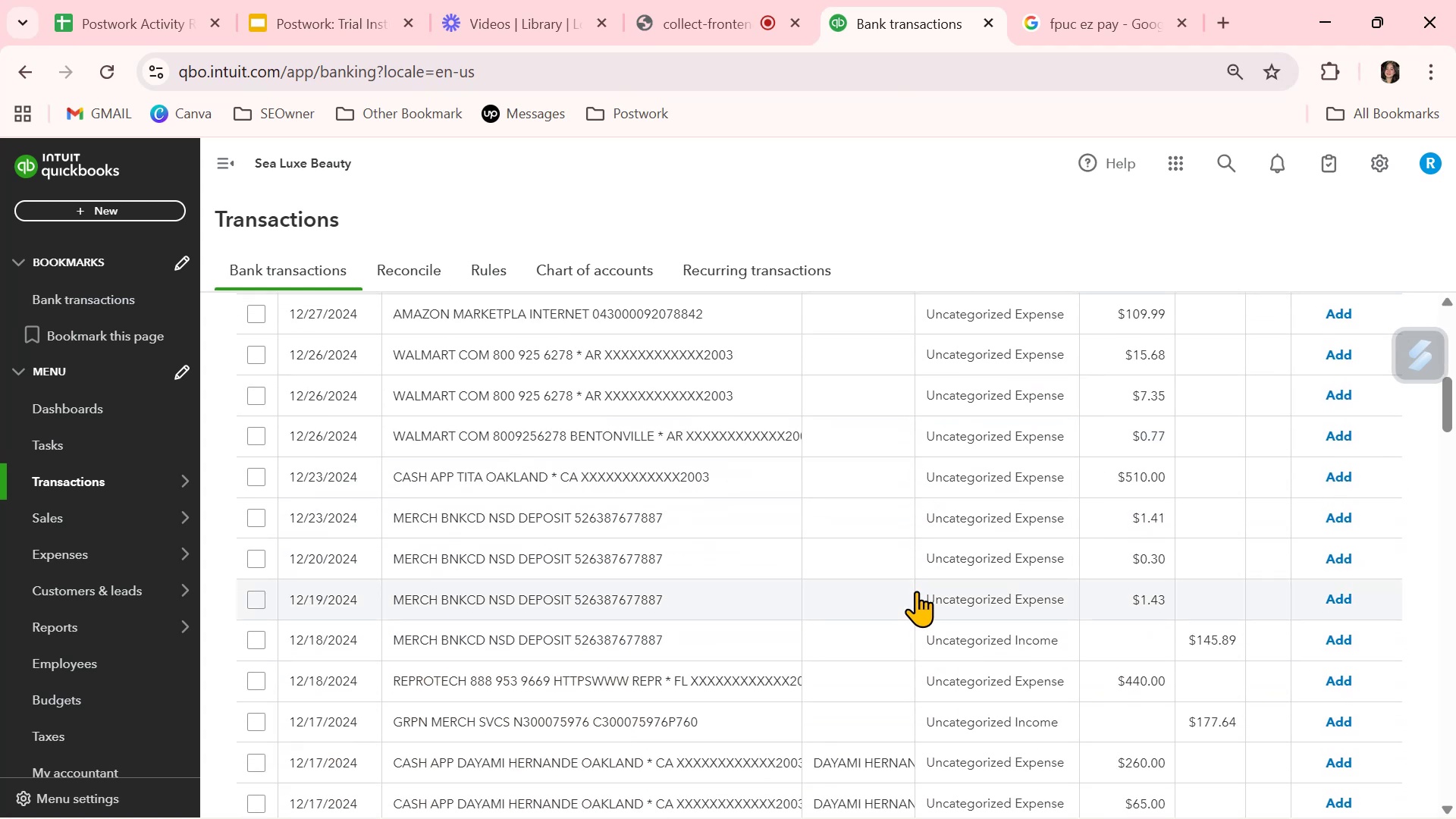 
scroll: coordinate [916, 591], scroll_direction: up, amount: 2.0
 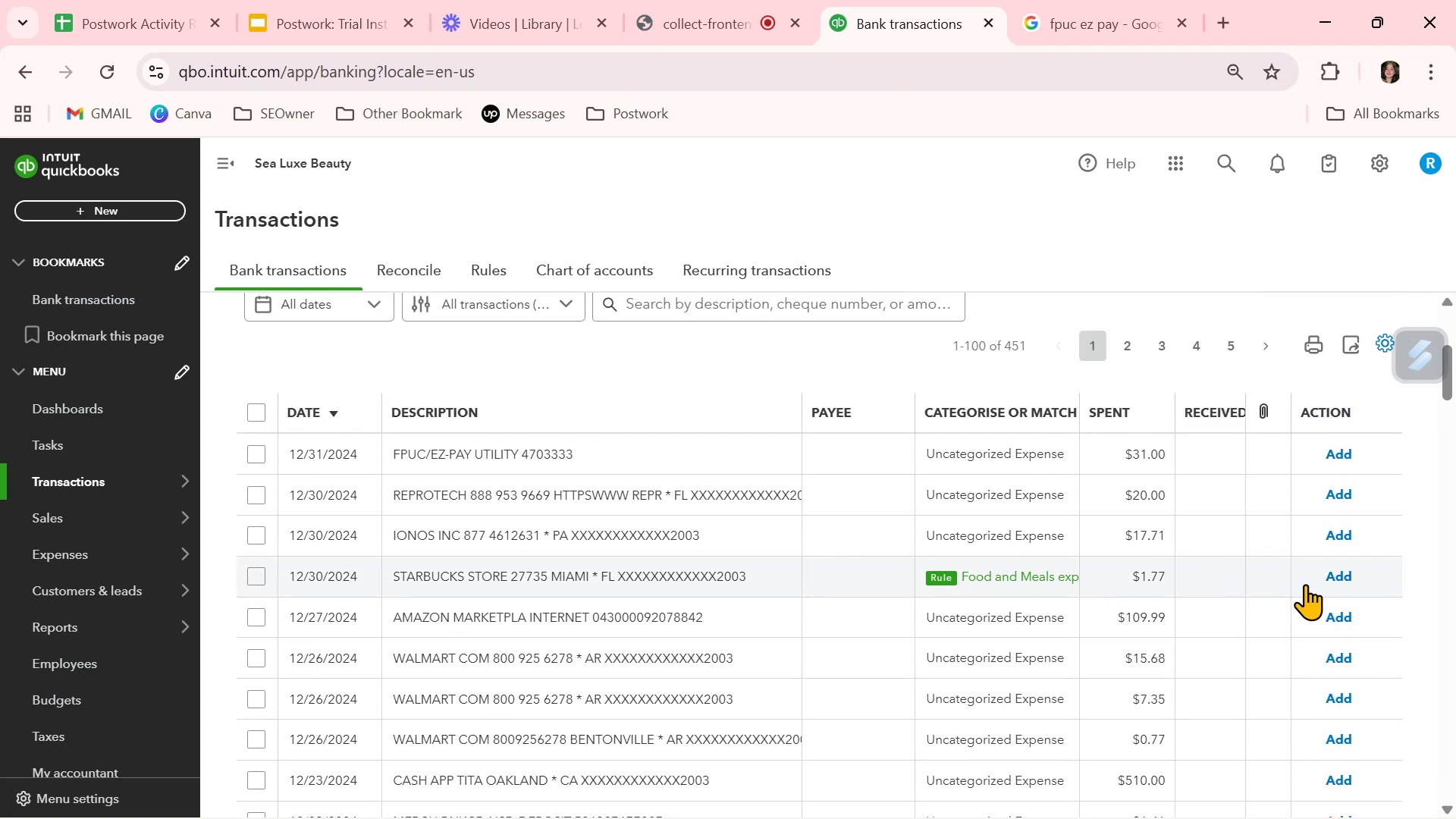 
left_click([1333, 578])
 